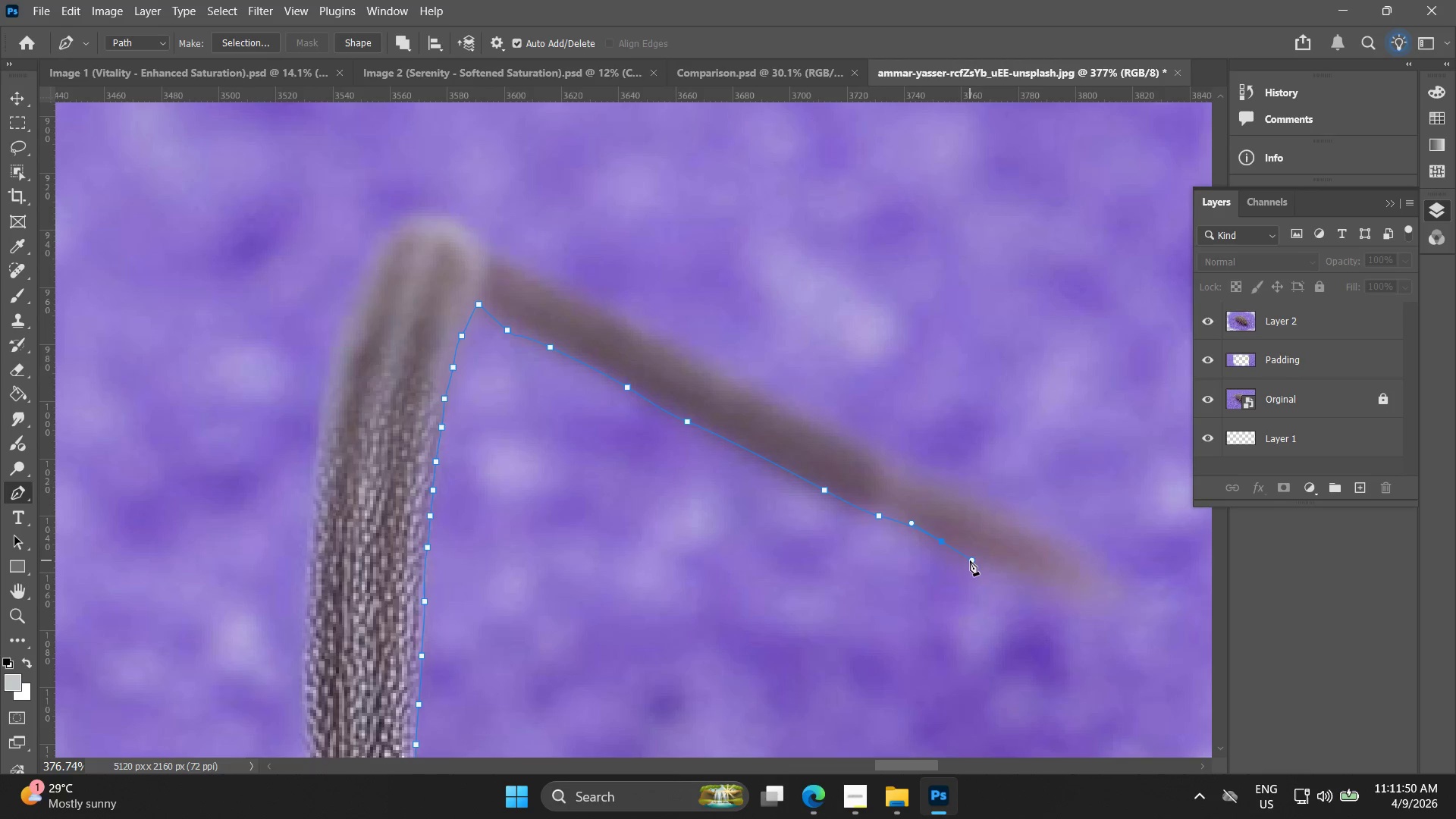 
key(Control+ControlLeft)
 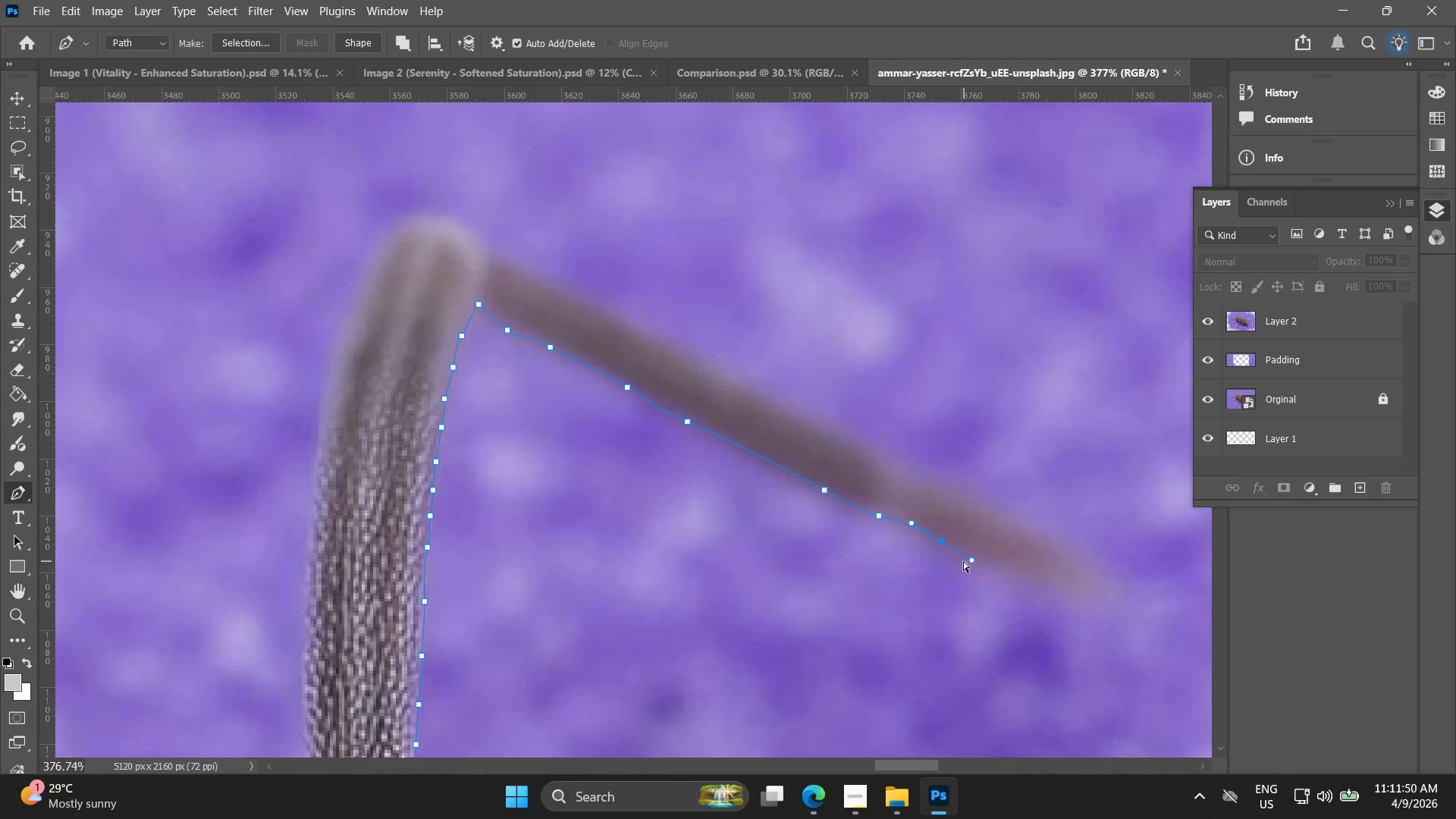 
key(Control+Z)
 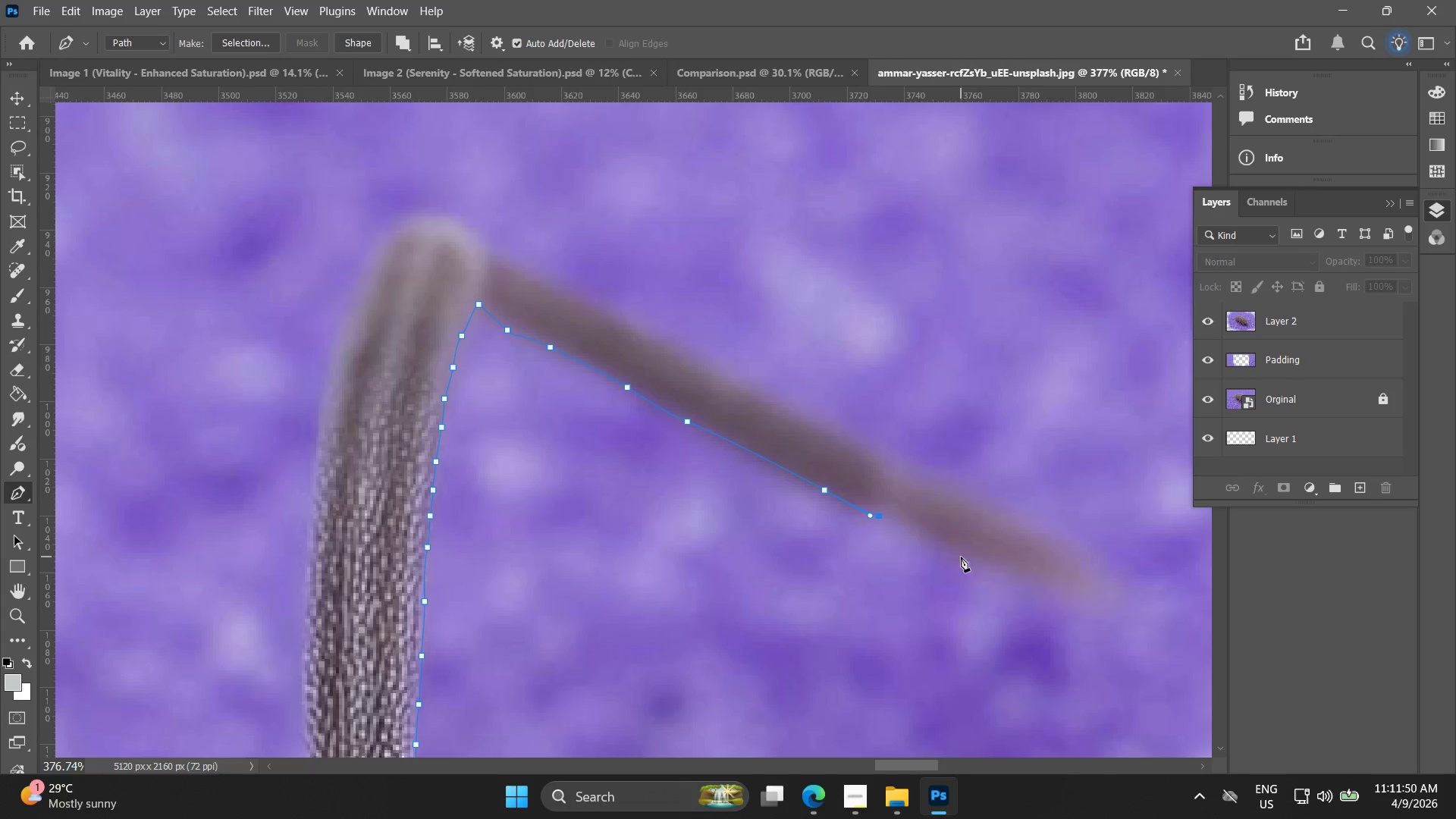 
left_click_drag(start_coordinate=[962, 557], to_coordinate=[999, 573])
 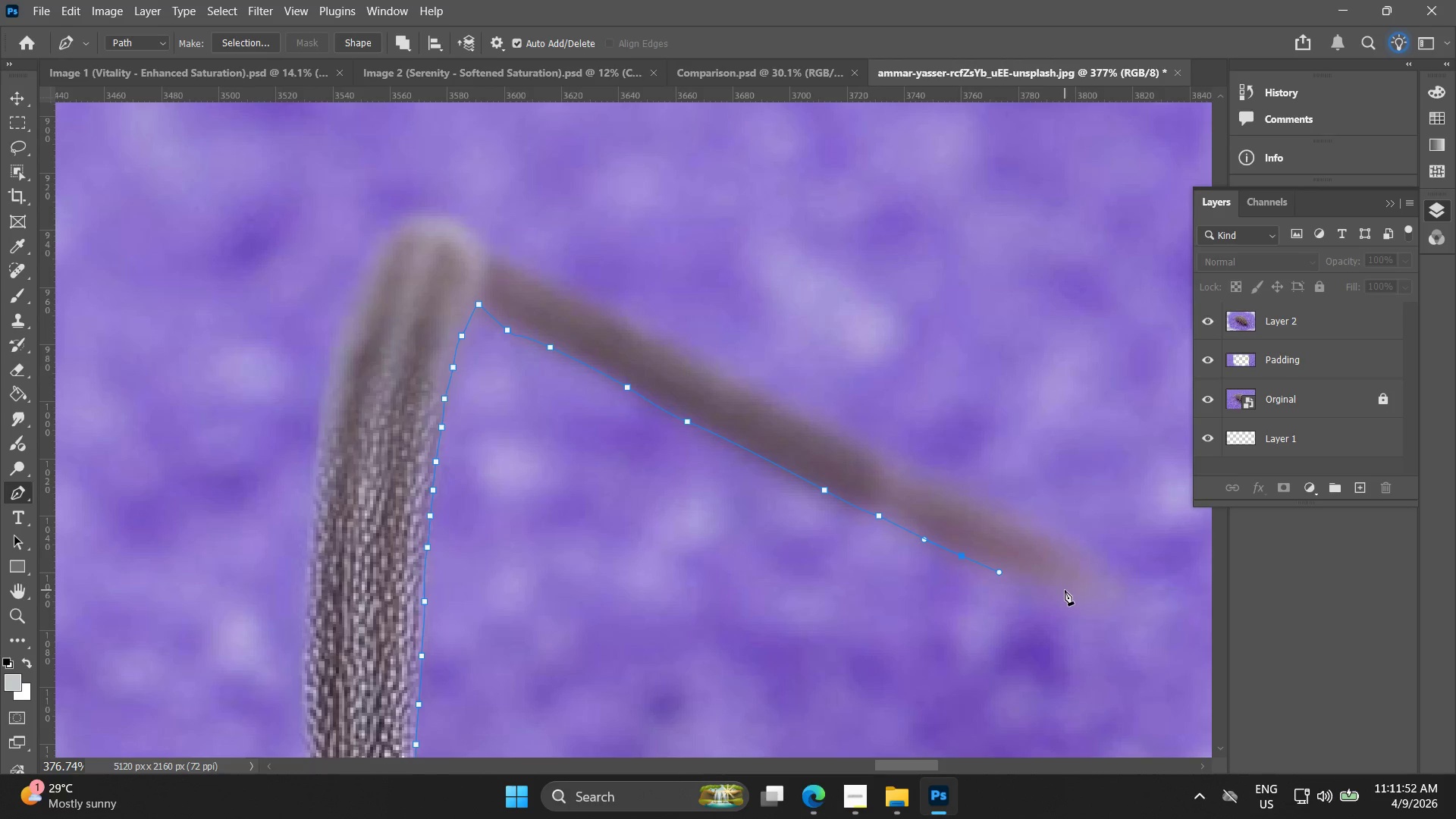 
left_click_drag(start_coordinate=[1075, 592], to_coordinate=[1098, 595])
 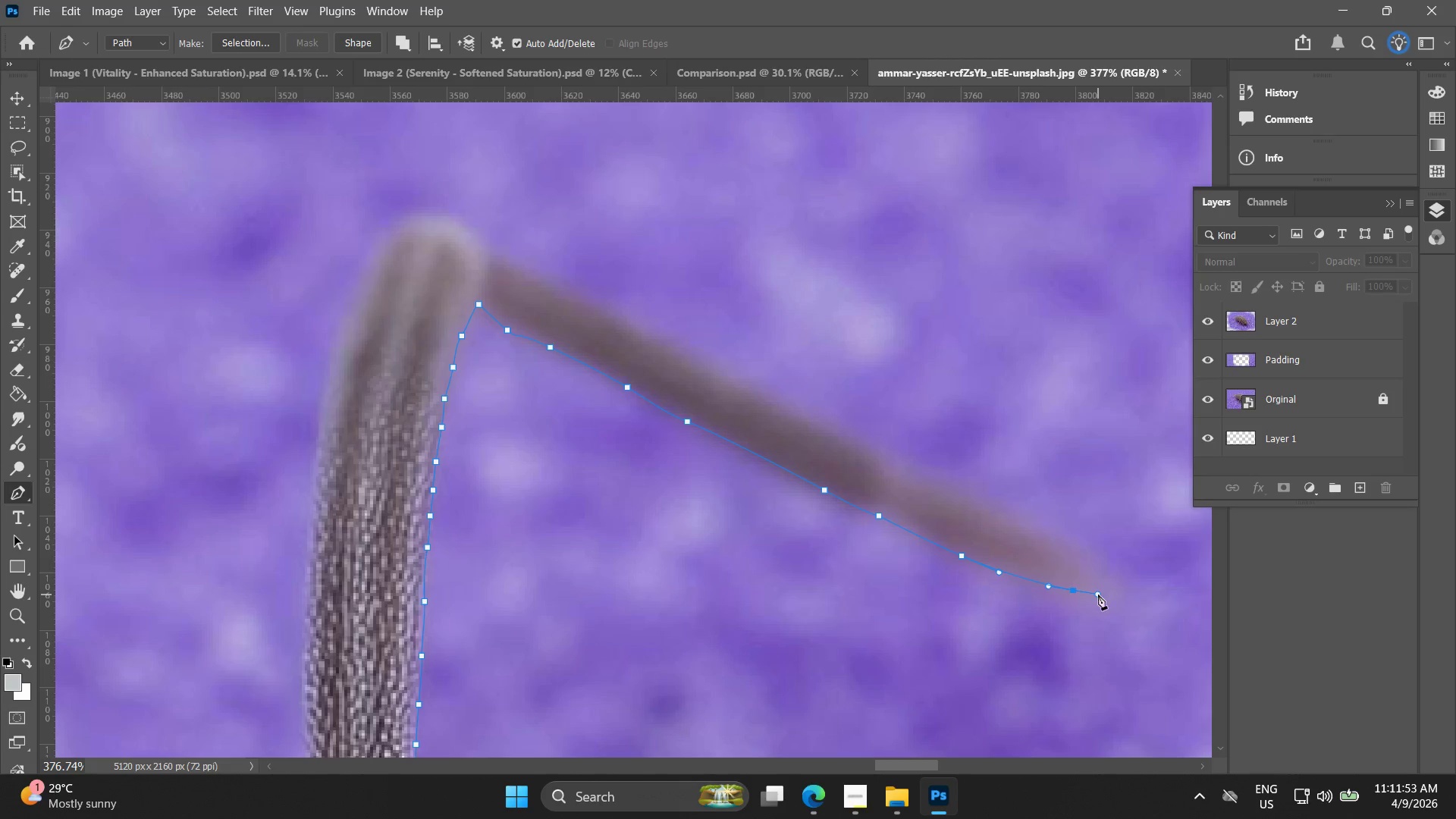 
key(Control+ControlLeft)
 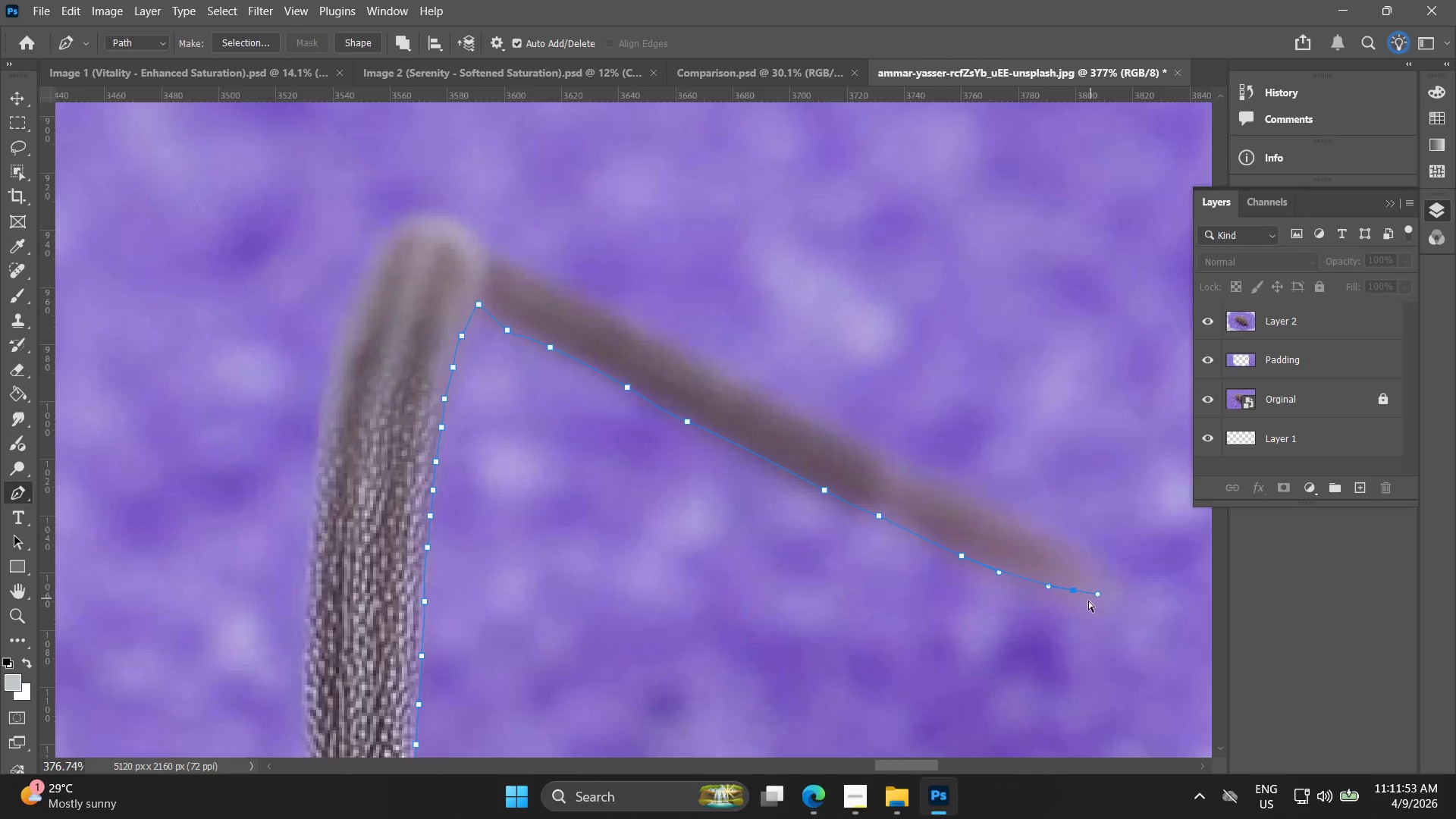 
key(Control+Z)
 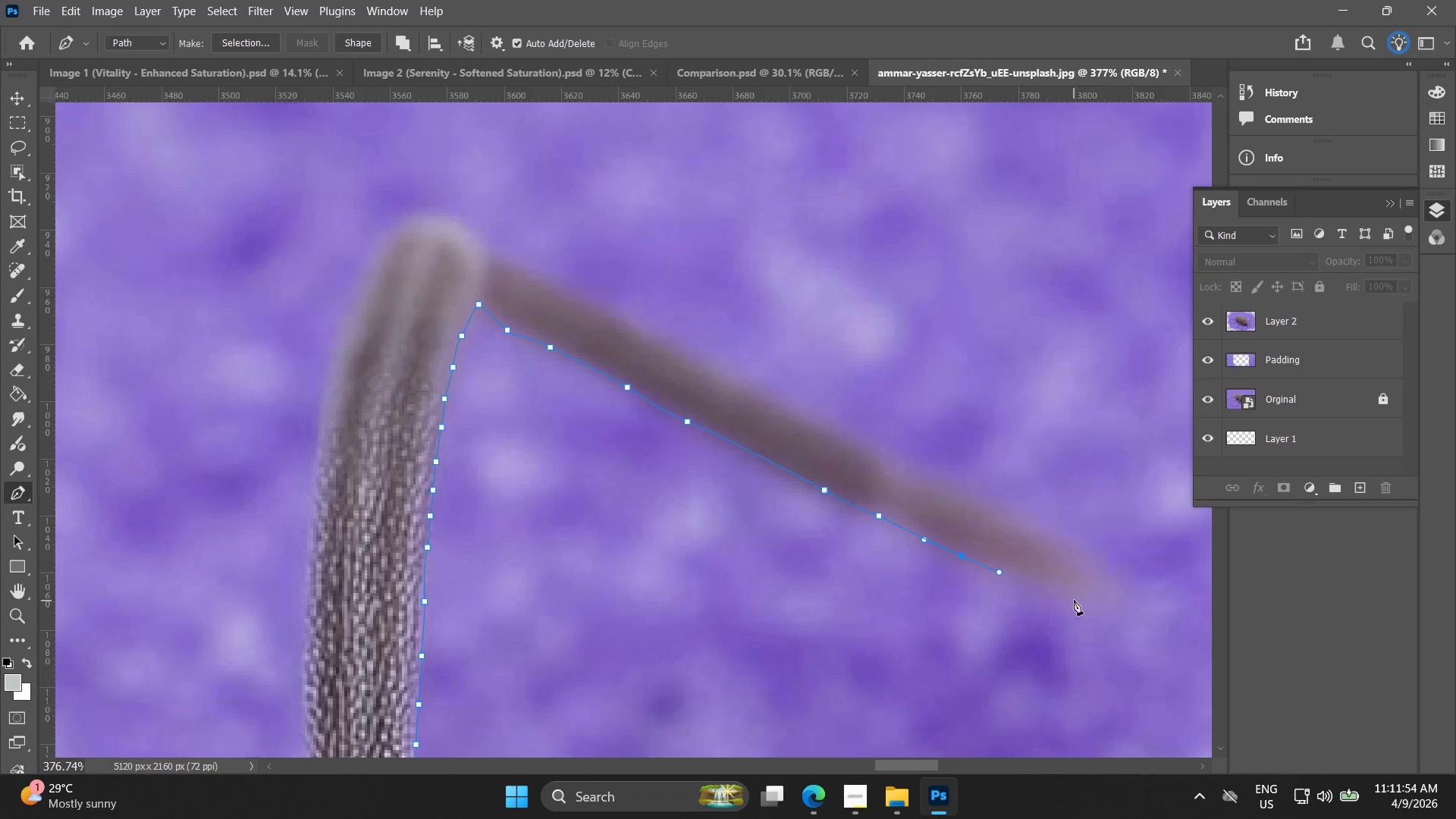 
left_click_drag(start_coordinate=[1080, 600], to_coordinate=[1118, 610])
 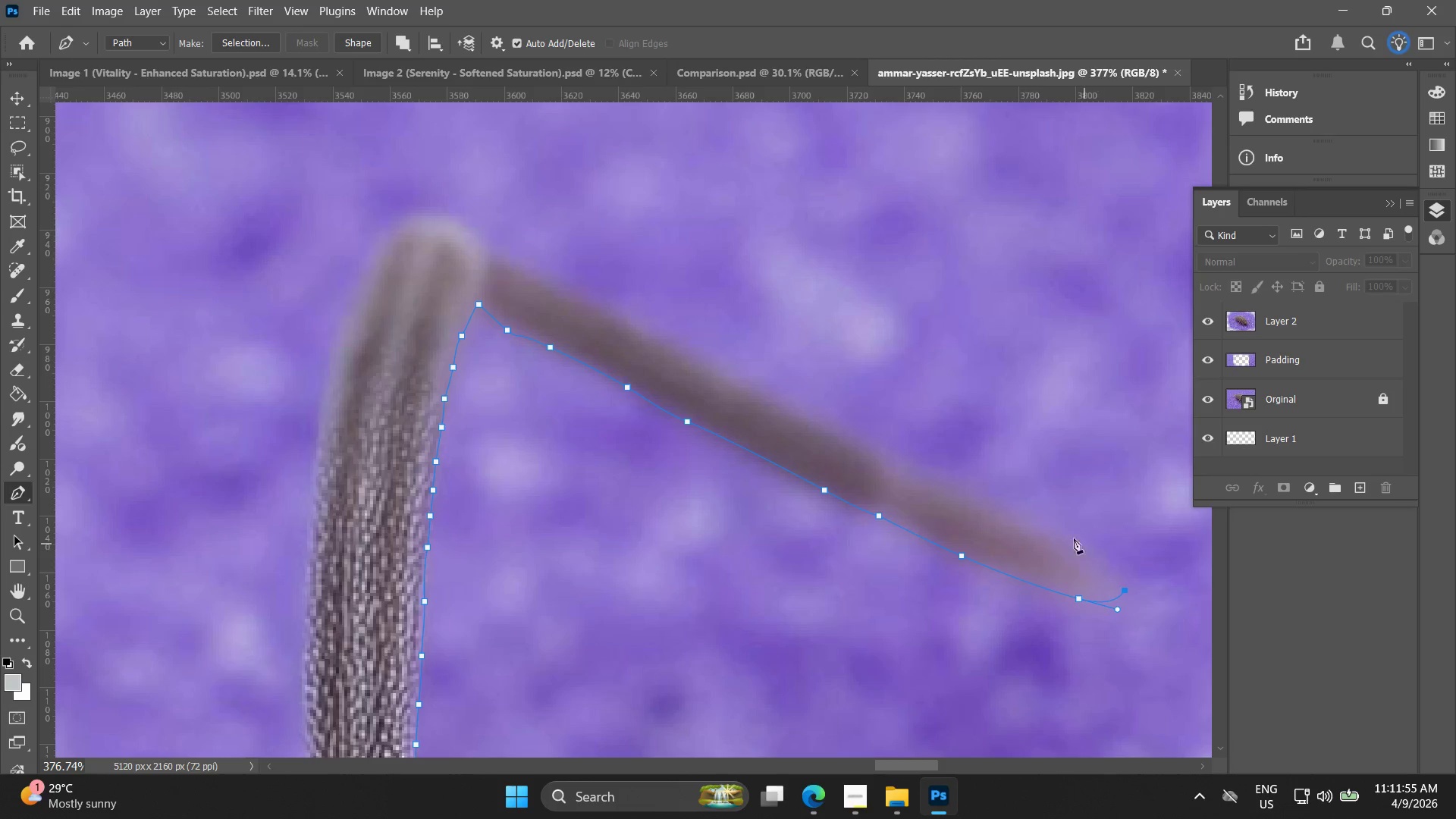 
left_click_drag(start_coordinate=[1050, 534], to_coordinate=[996, 509])
 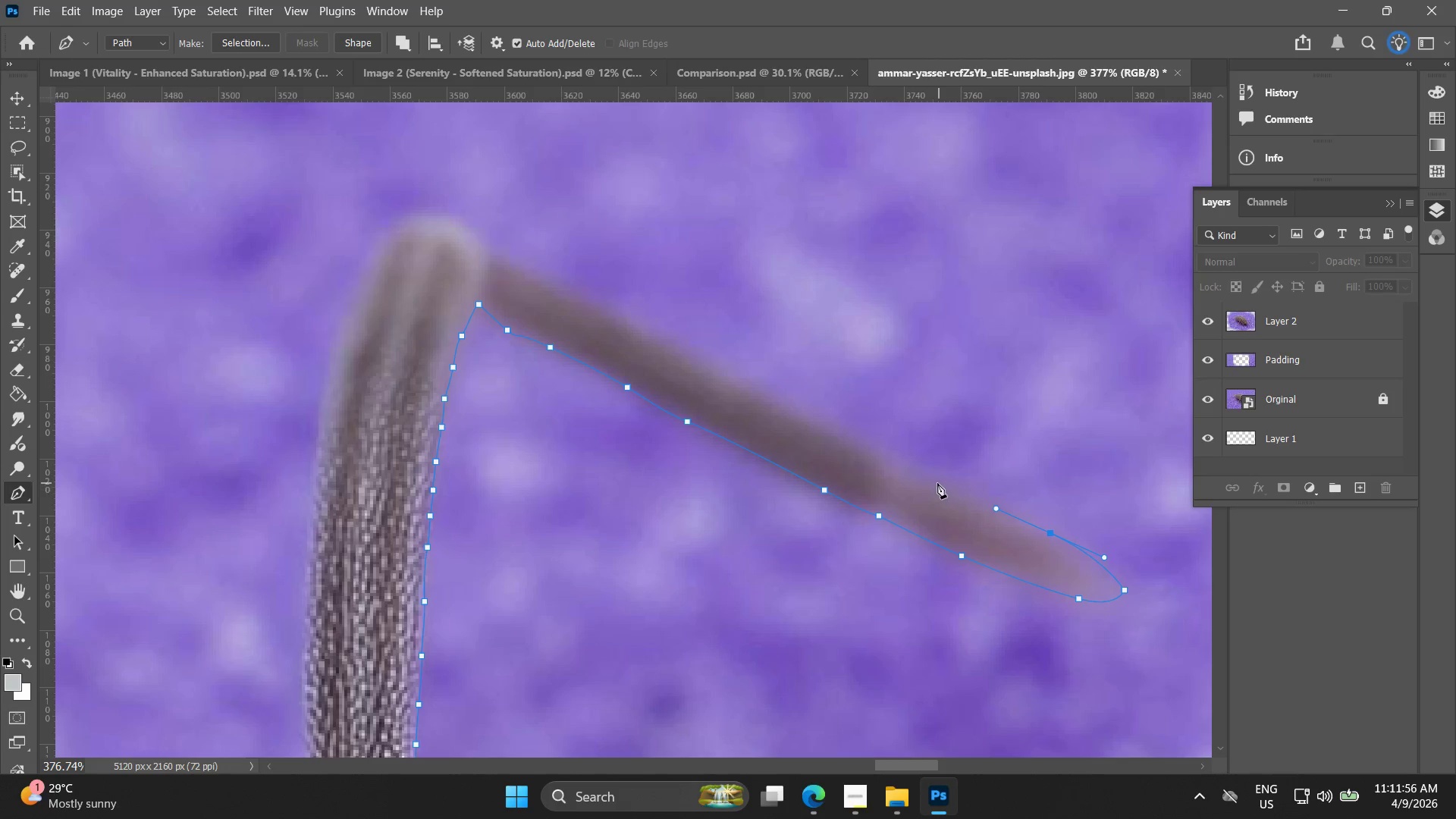 
left_click([932, 482])
 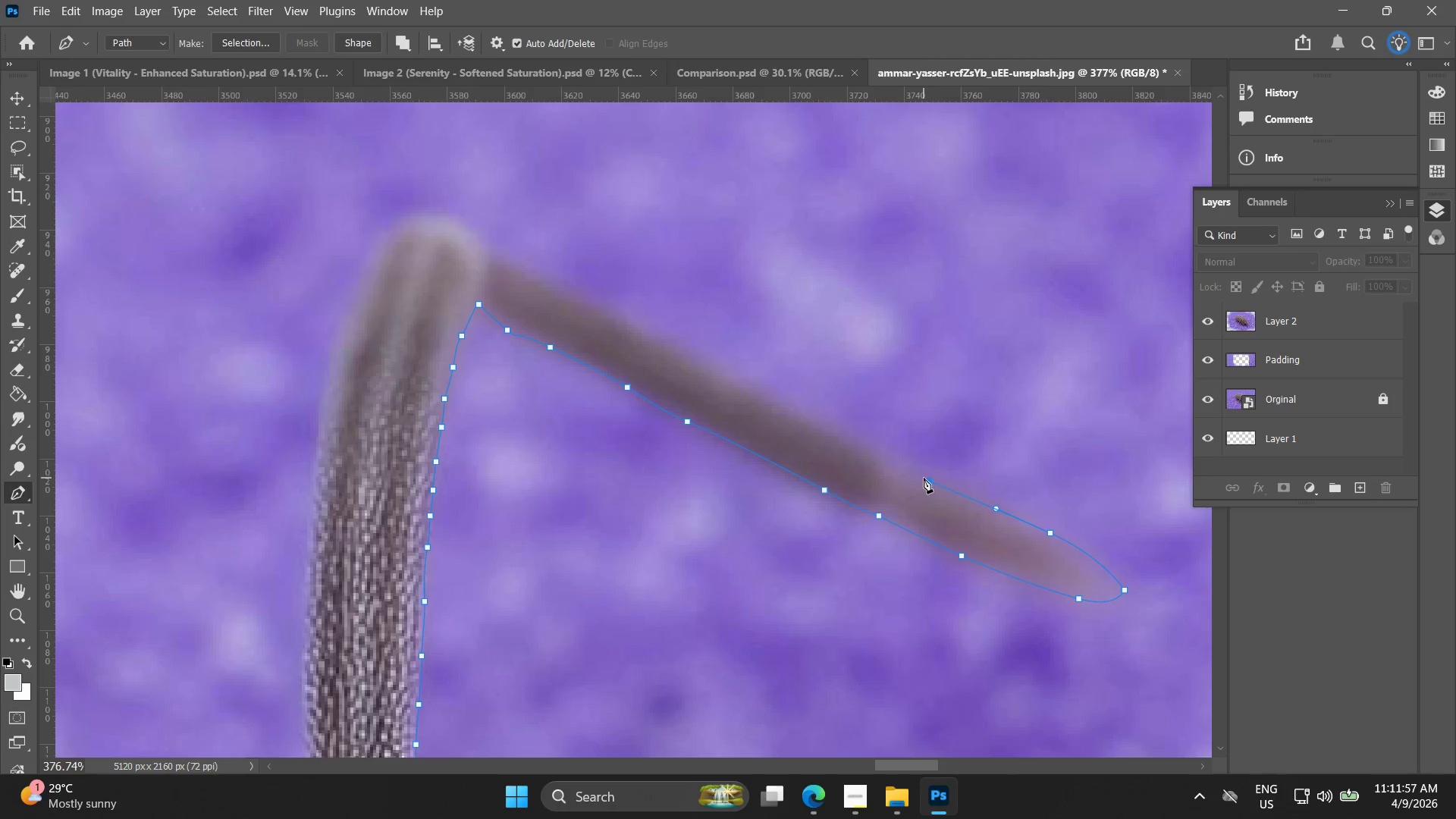 
key(Control+ControlLeft)
 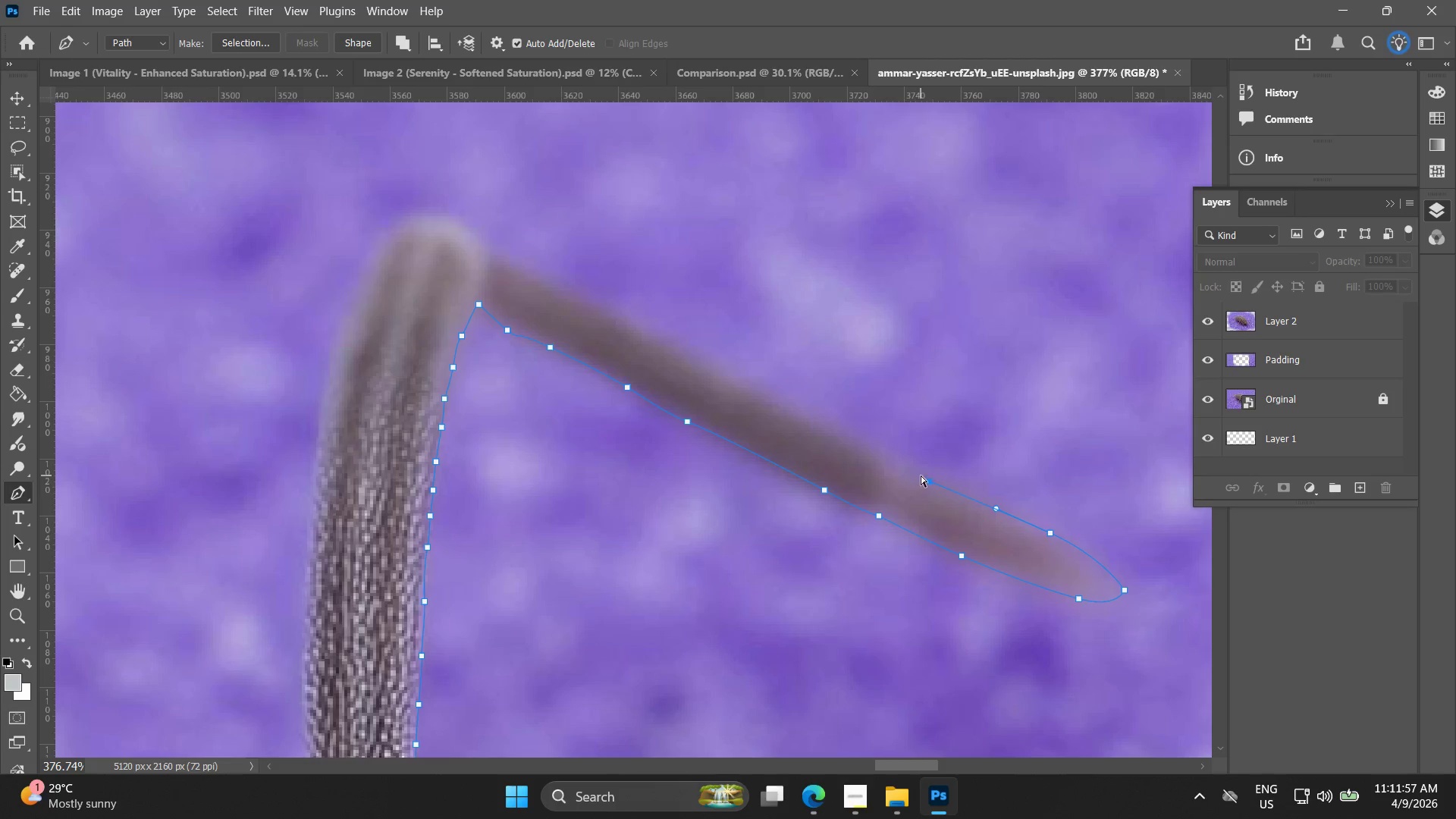 
key(Control+Z)
 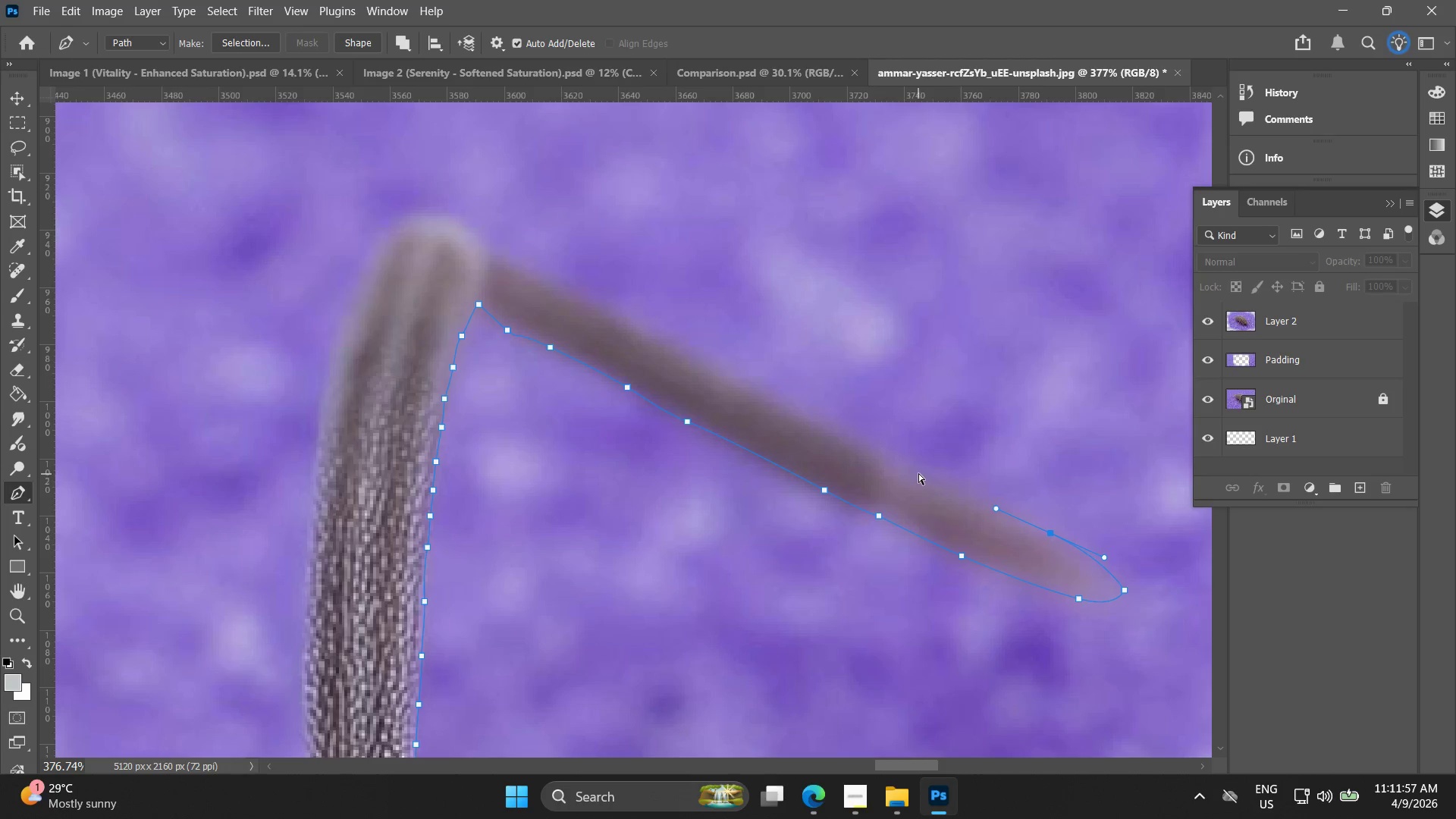 
left_click_drag(start_coordinate=[913, 470], to_coordinate=[877, 456])
 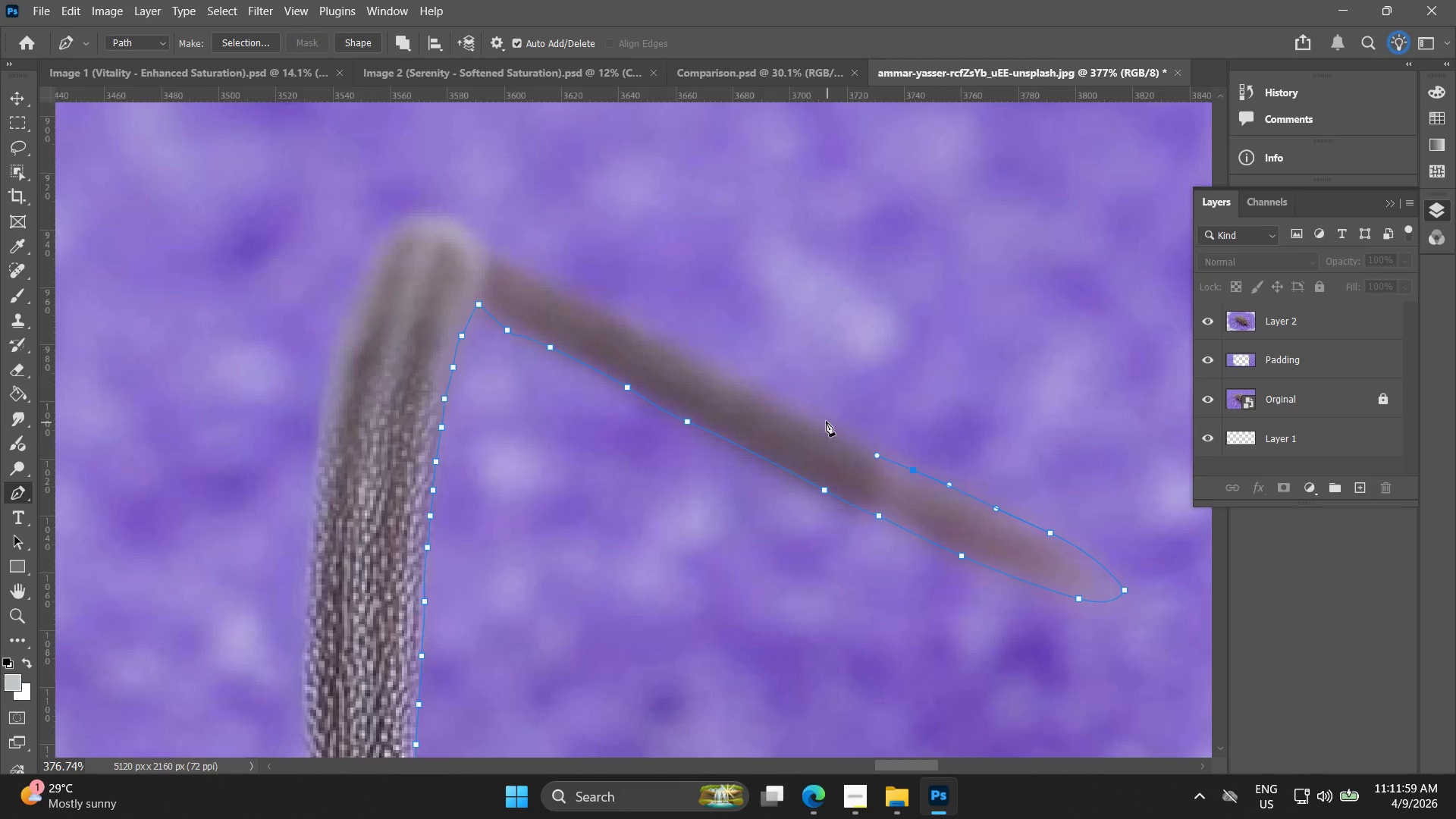 
left_click([826, 421])
 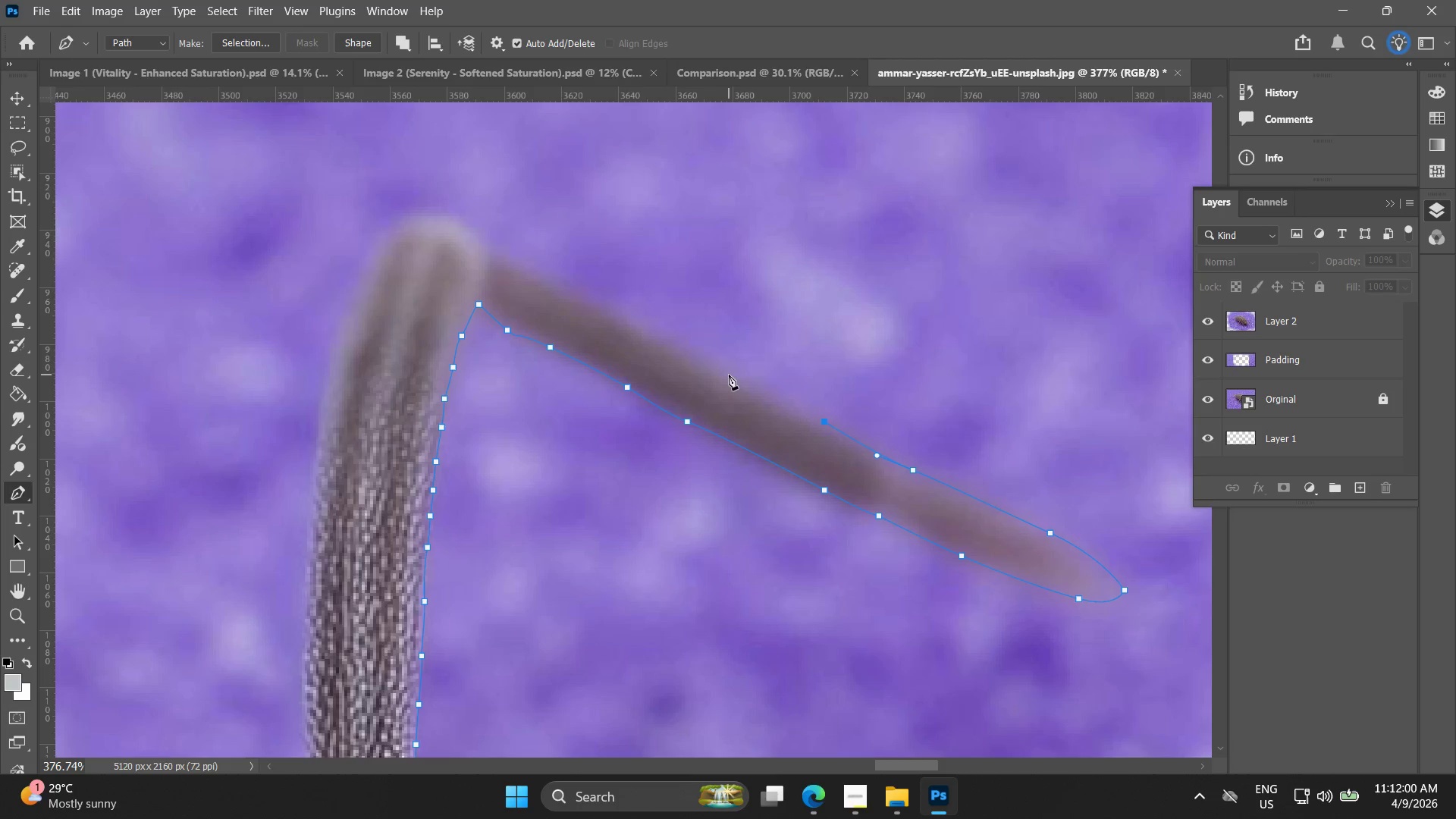 
left_click_drag(start_coordinate=[731, 369], to_coordinate=[697, 348])
 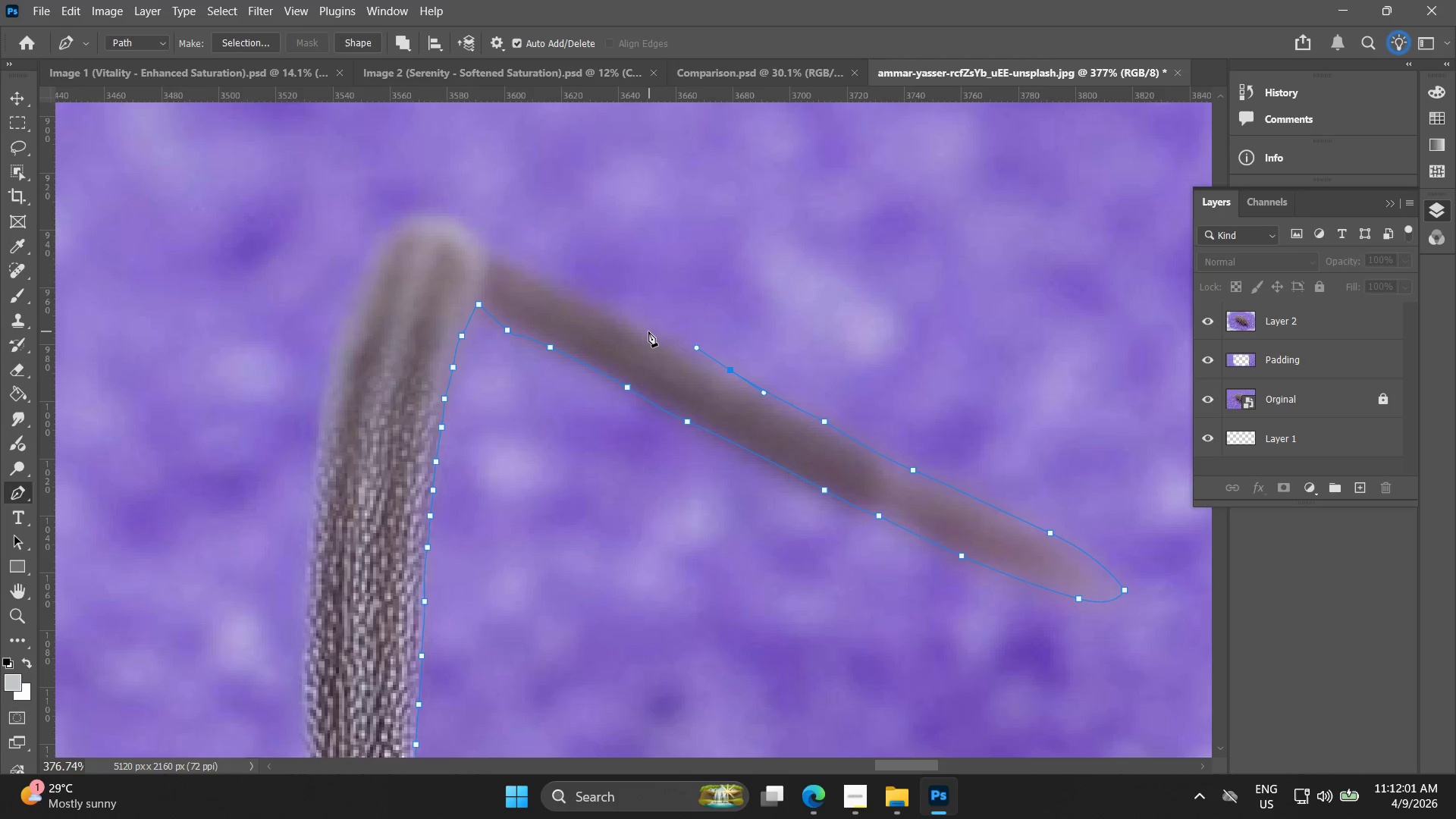 
left_click_drag(start_coordinate=[648, 331], to_coordinate=[644, 331])
 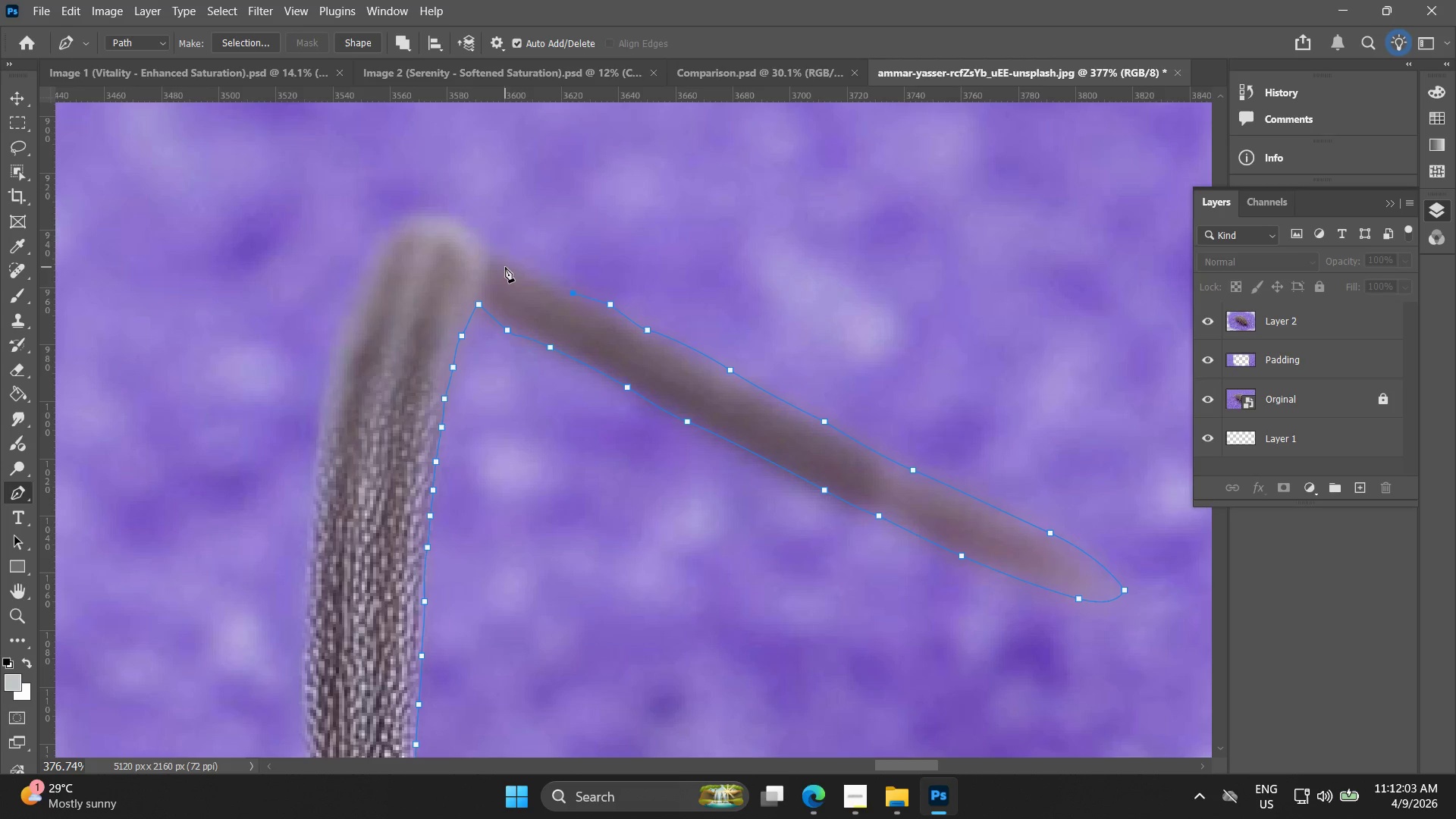 
left_click_drag(start_coordinate=[503, 253], to_coordinate=[497, 256])
 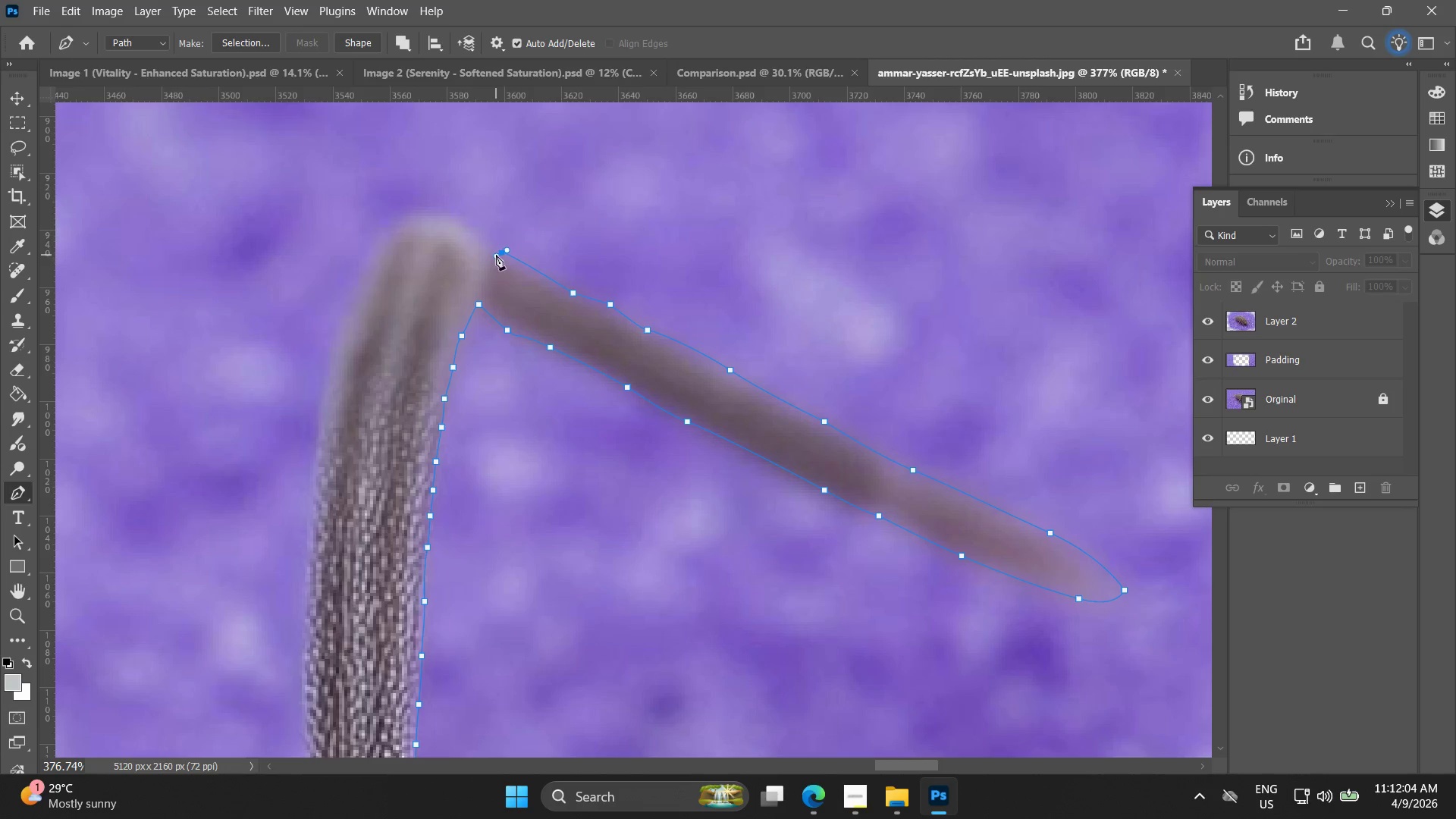 
key(Control+ControlLeft)
 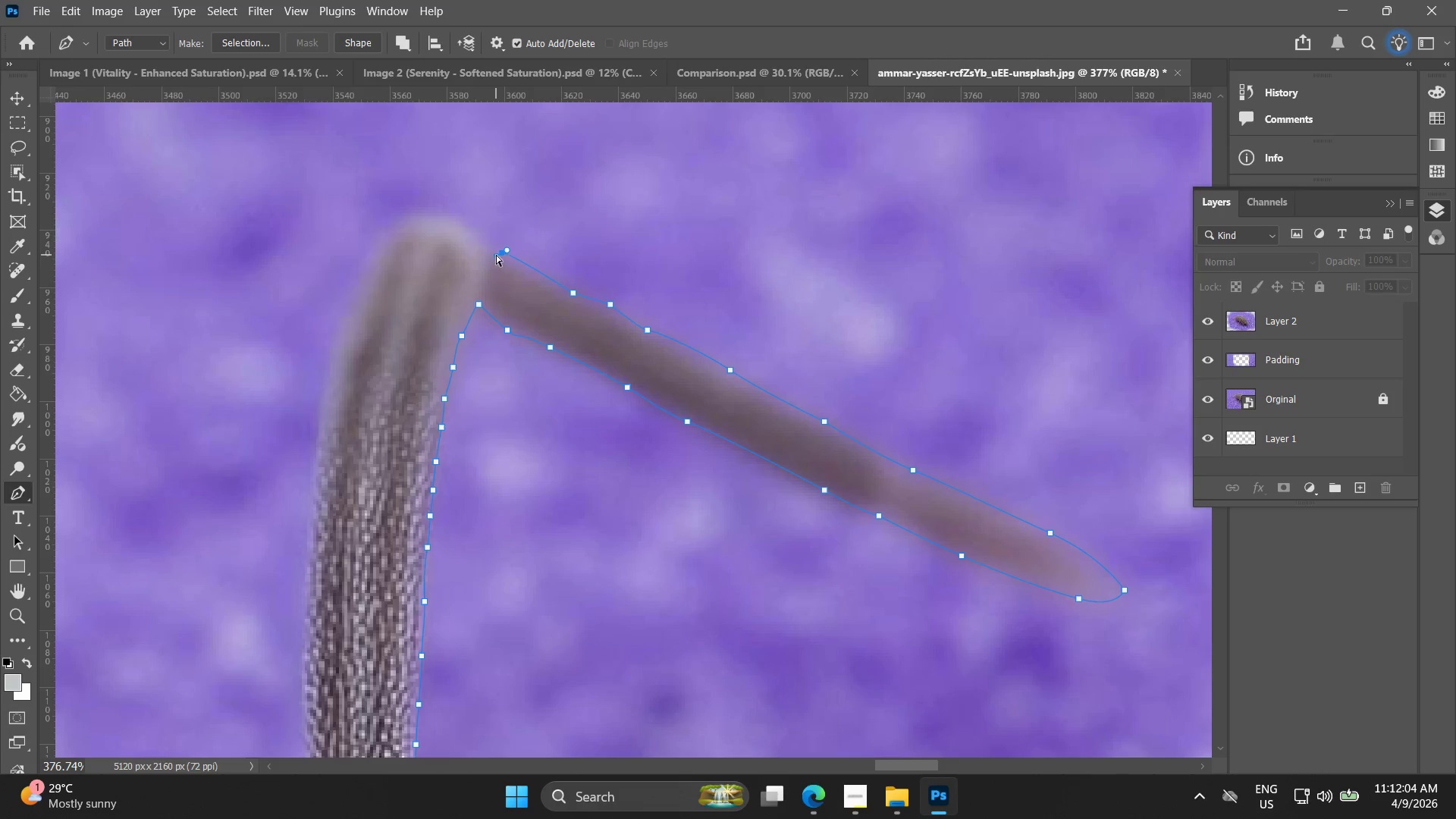 
key(Control+Z)
 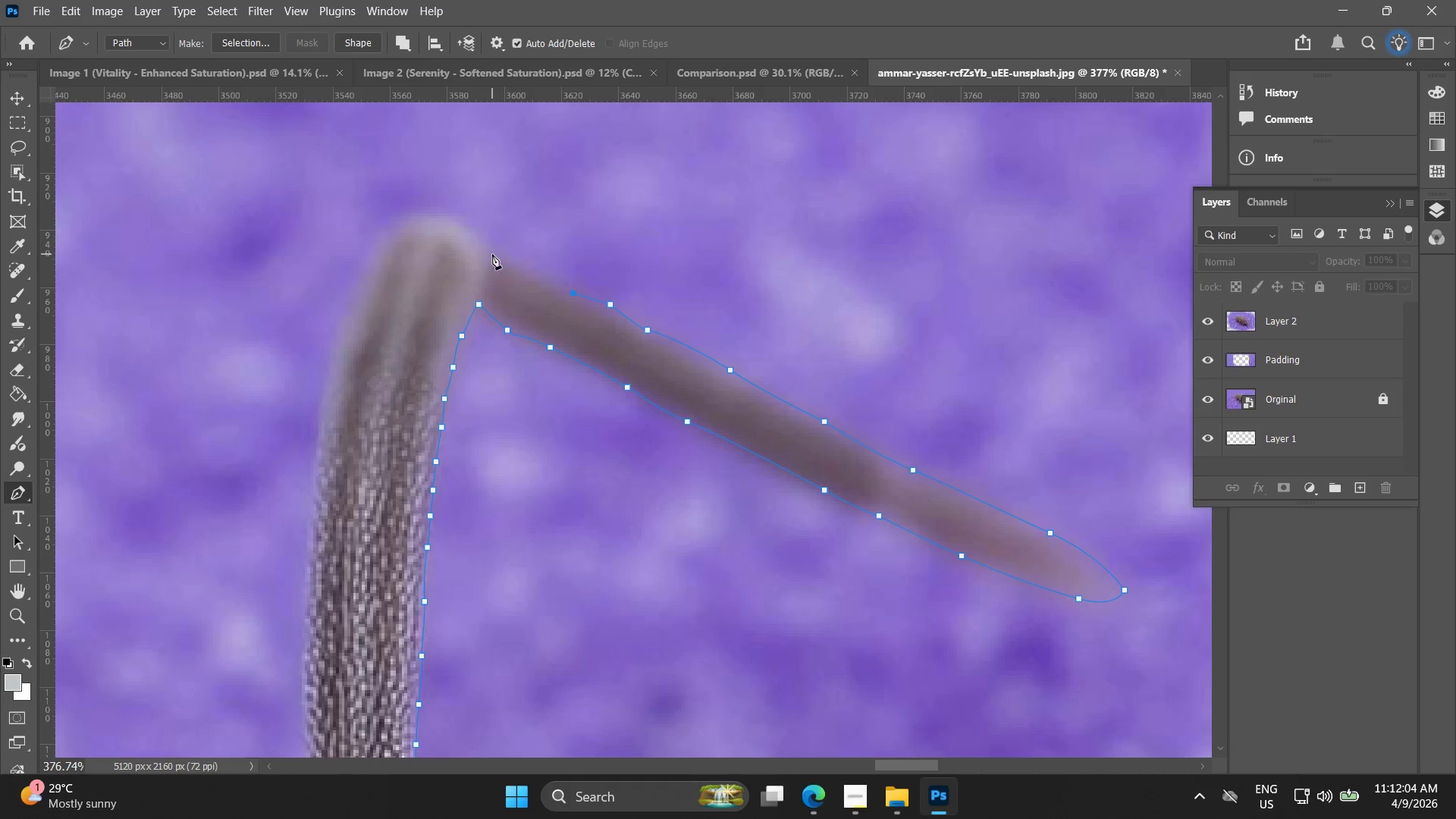 
left_click_drag(start_coordinate=[492, 254], to_coordinate=[485, 254])
 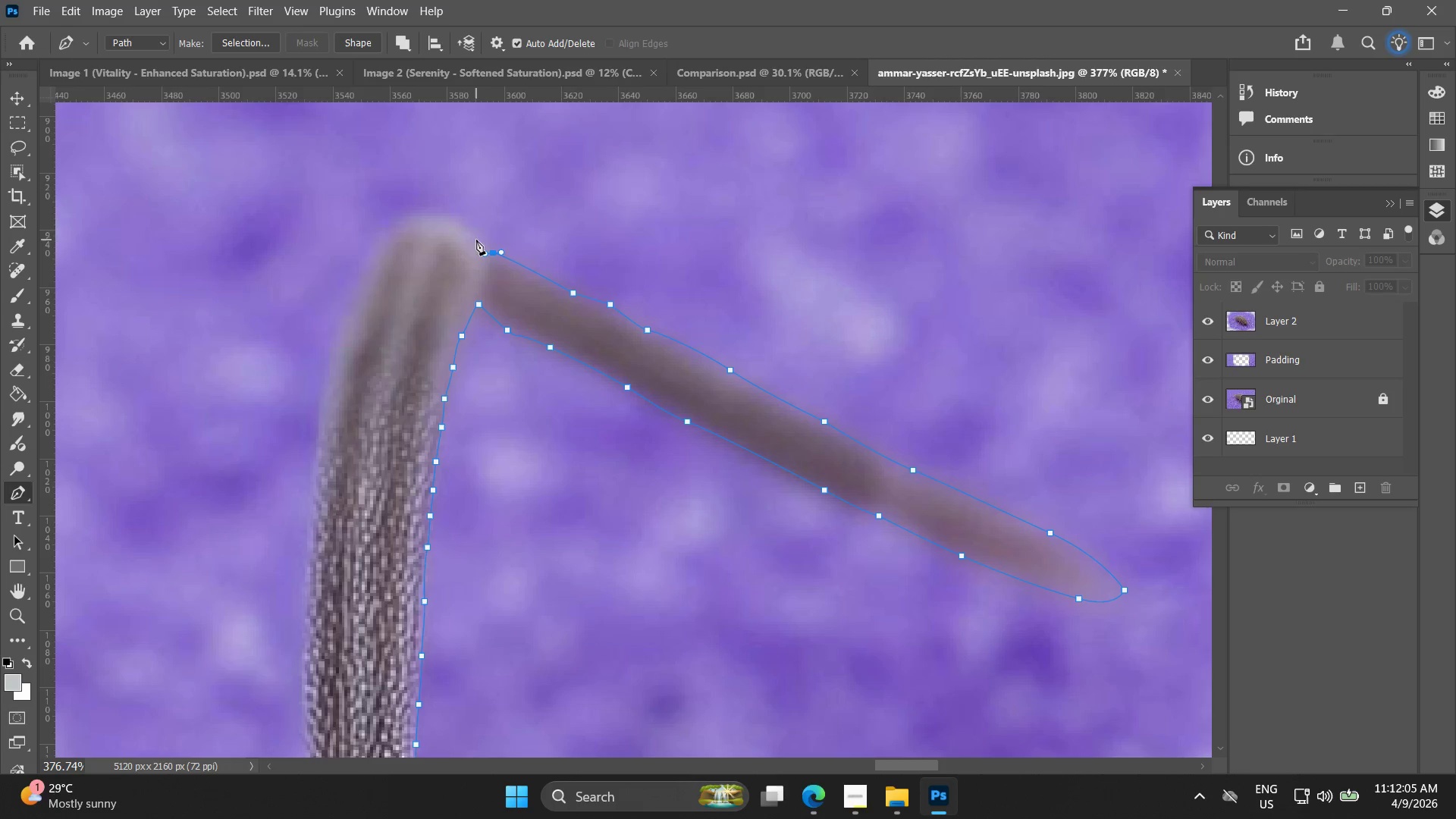 
left_click_drag(start_coordinate=[473, 236], to_coordinate=[454, 221])
 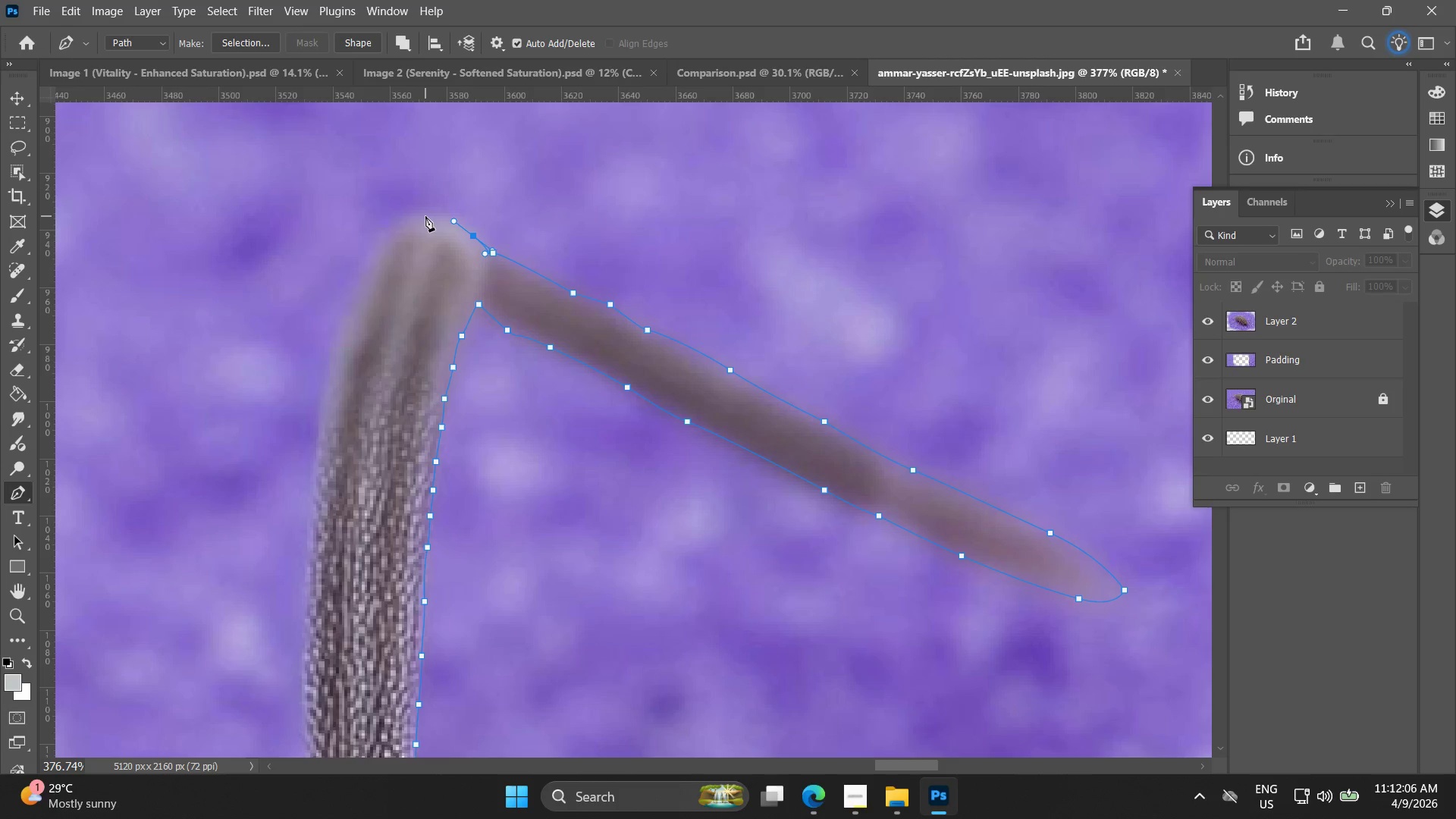 
left_click_drag(start_coordinate=[421, 216], to_coordinate=[403, 218])
 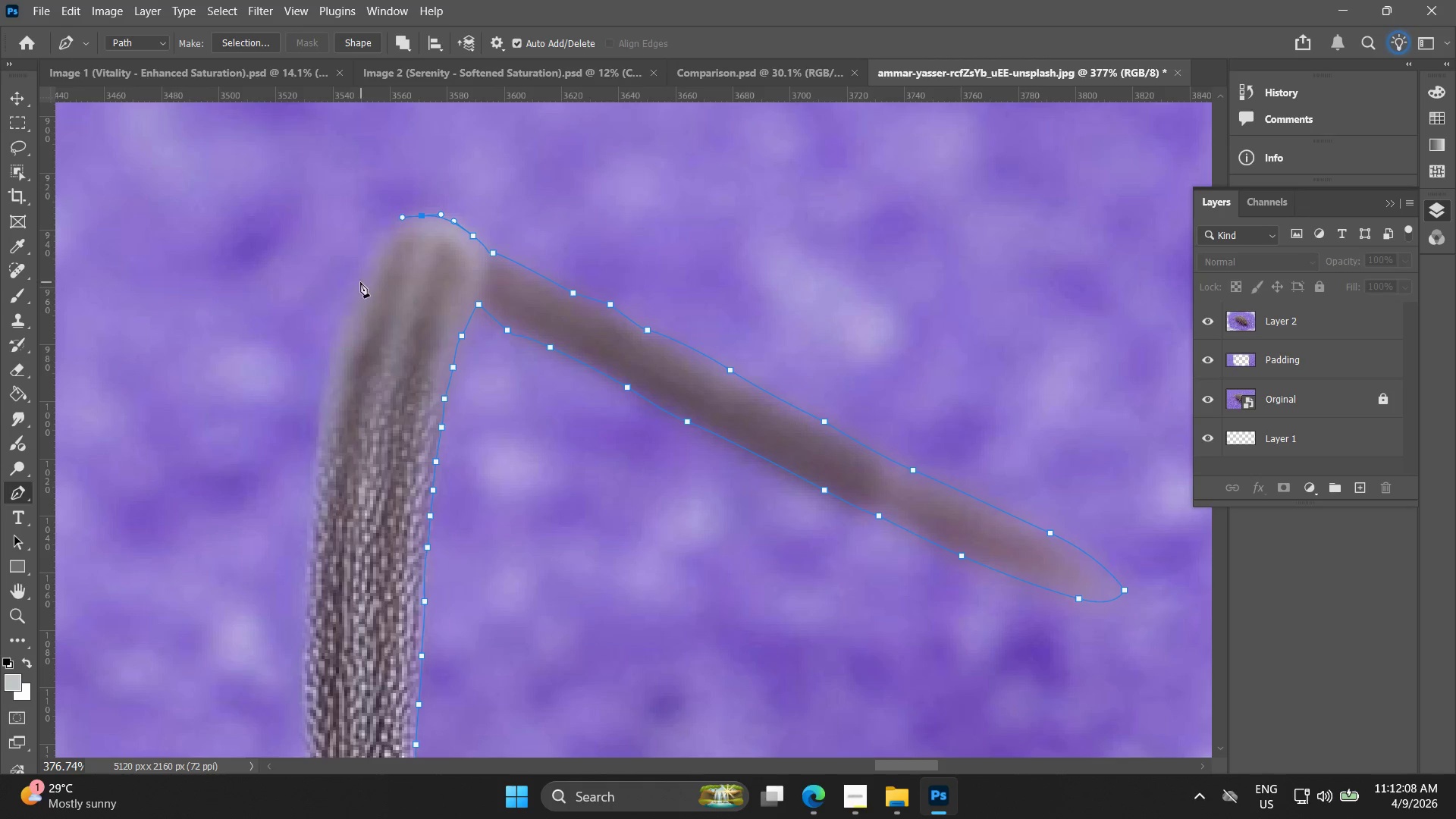 
left_click_drag(start_coordinate=[355, 292], to_coordinate=[342, 339])
 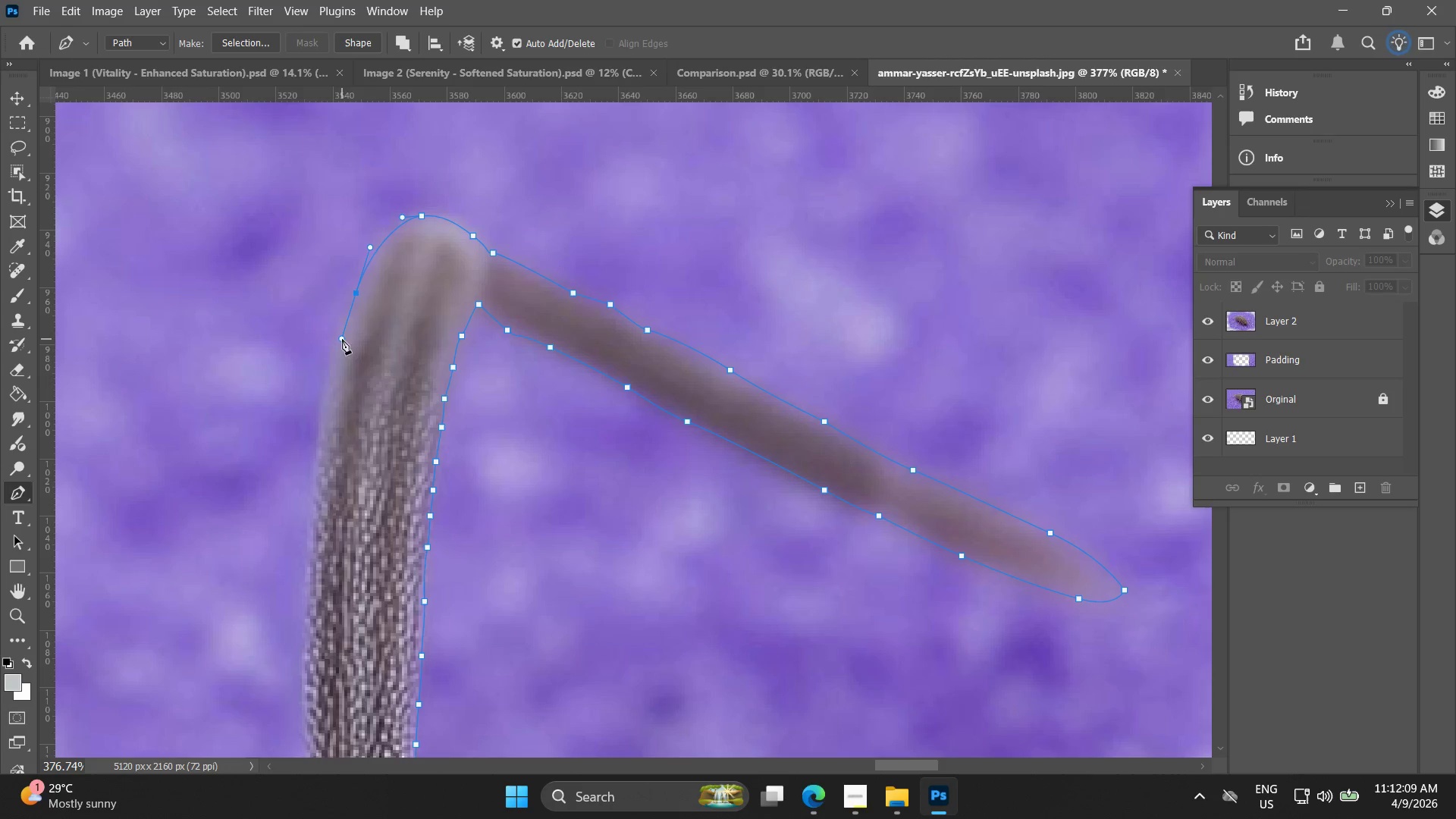 
hold_key(key=Space, duration=0.56)
 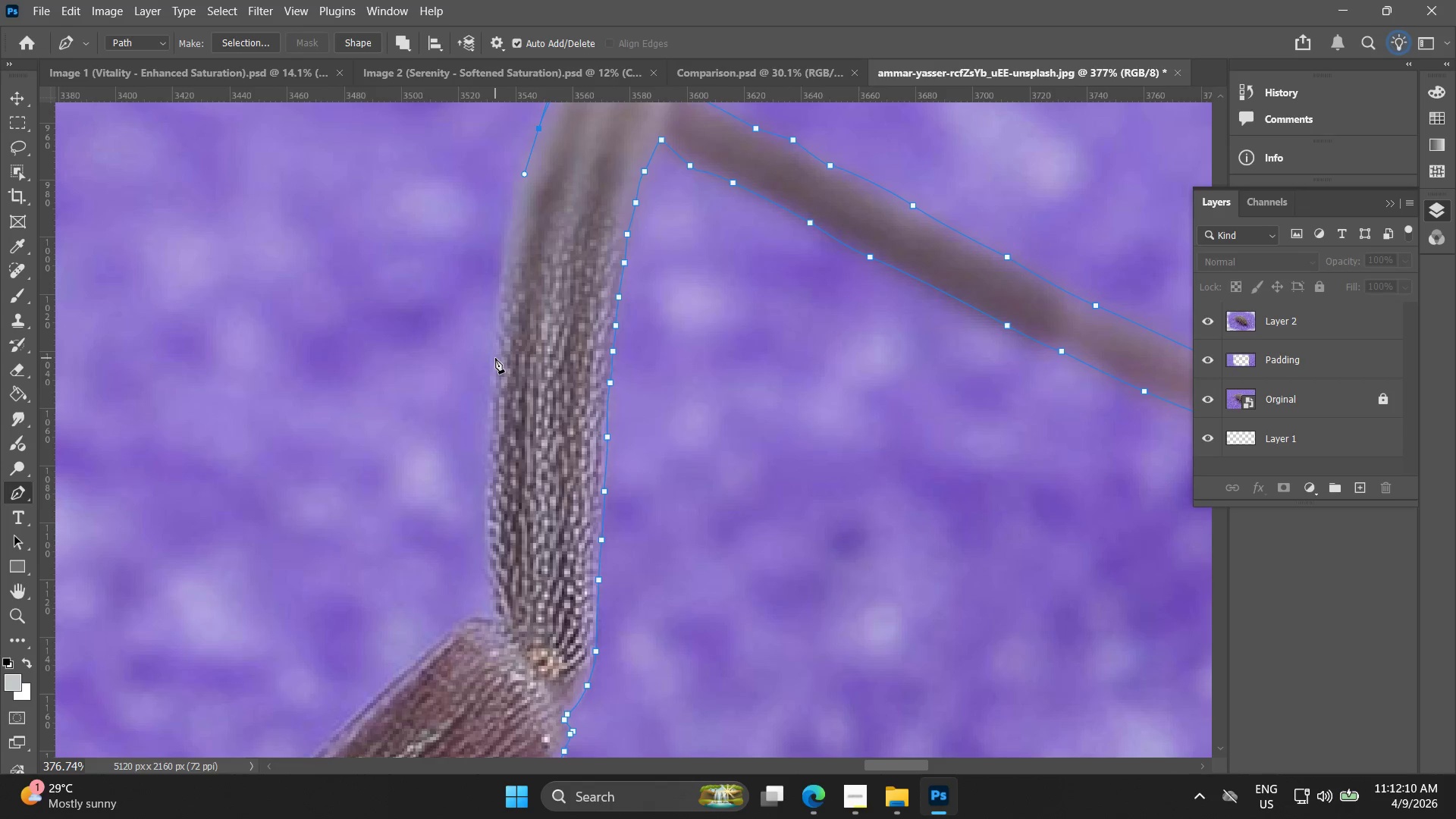 
left_click_drag(start_coordinate=[399, 371], to_coordinate=[582, 206])
 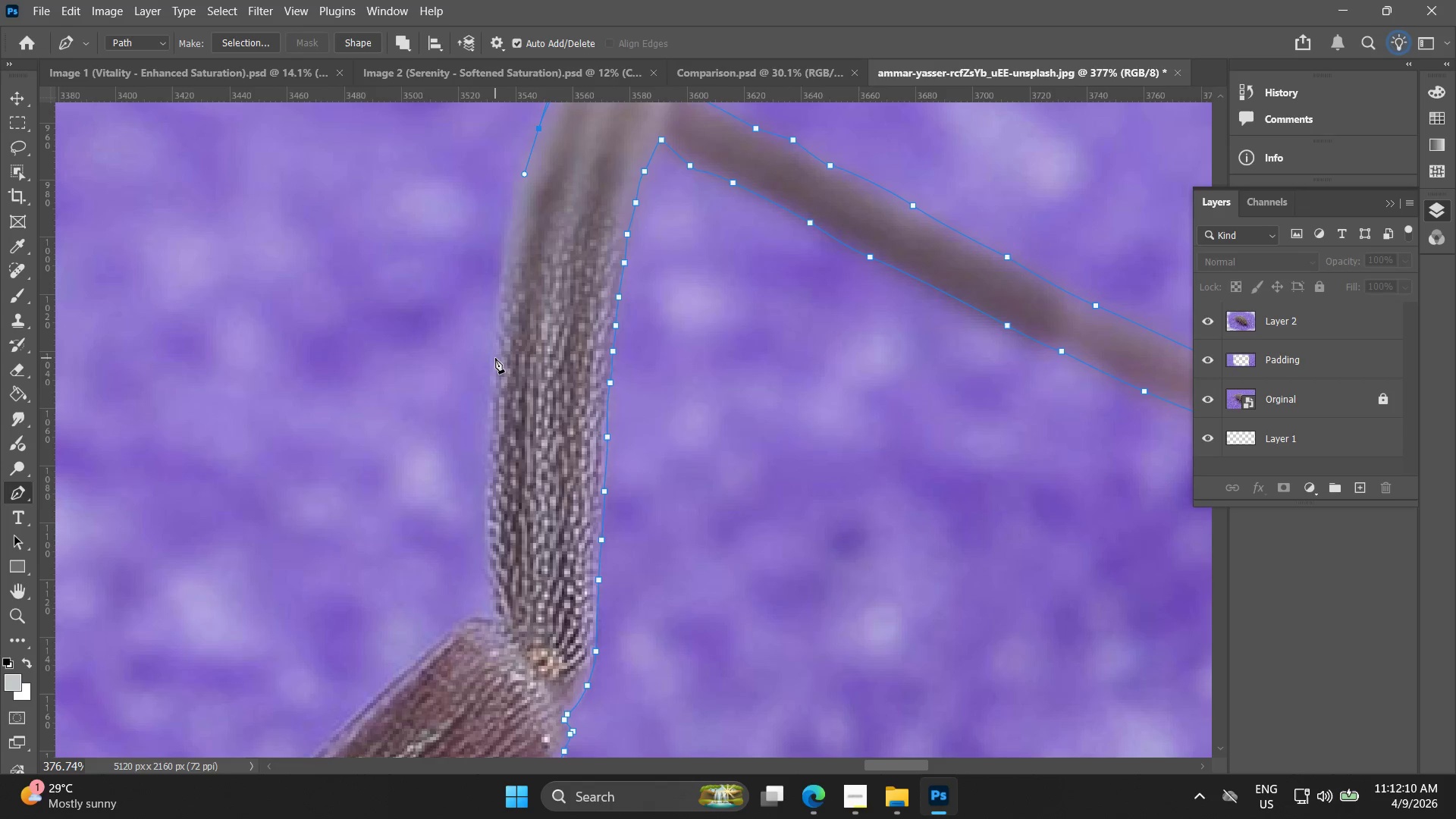 
left_click_drag(start_coordinate=[495, 362], to_coordinate=[494, 413])
 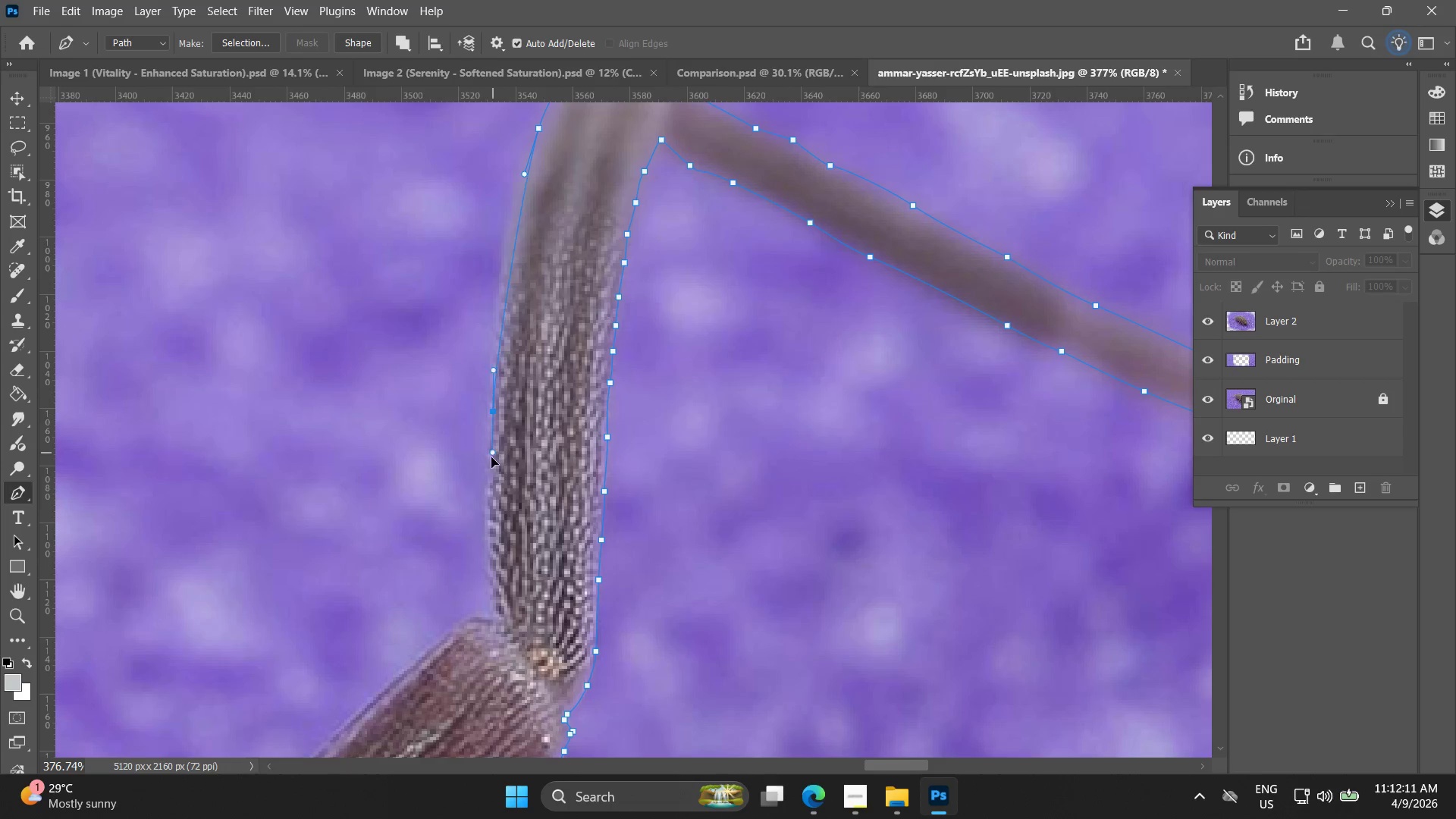 
key(Control+ControlLeft)
 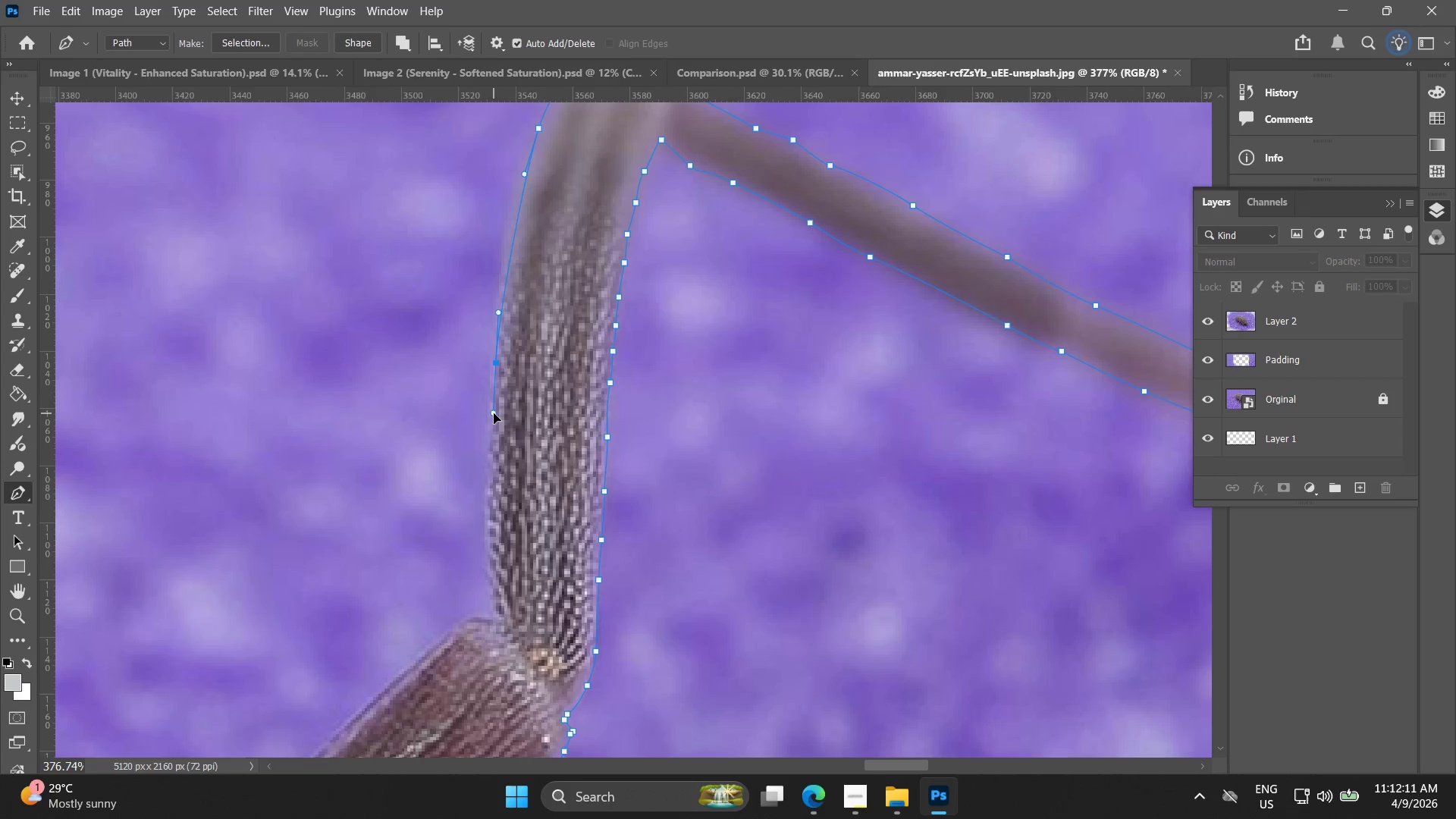 
key(Control+Z)
 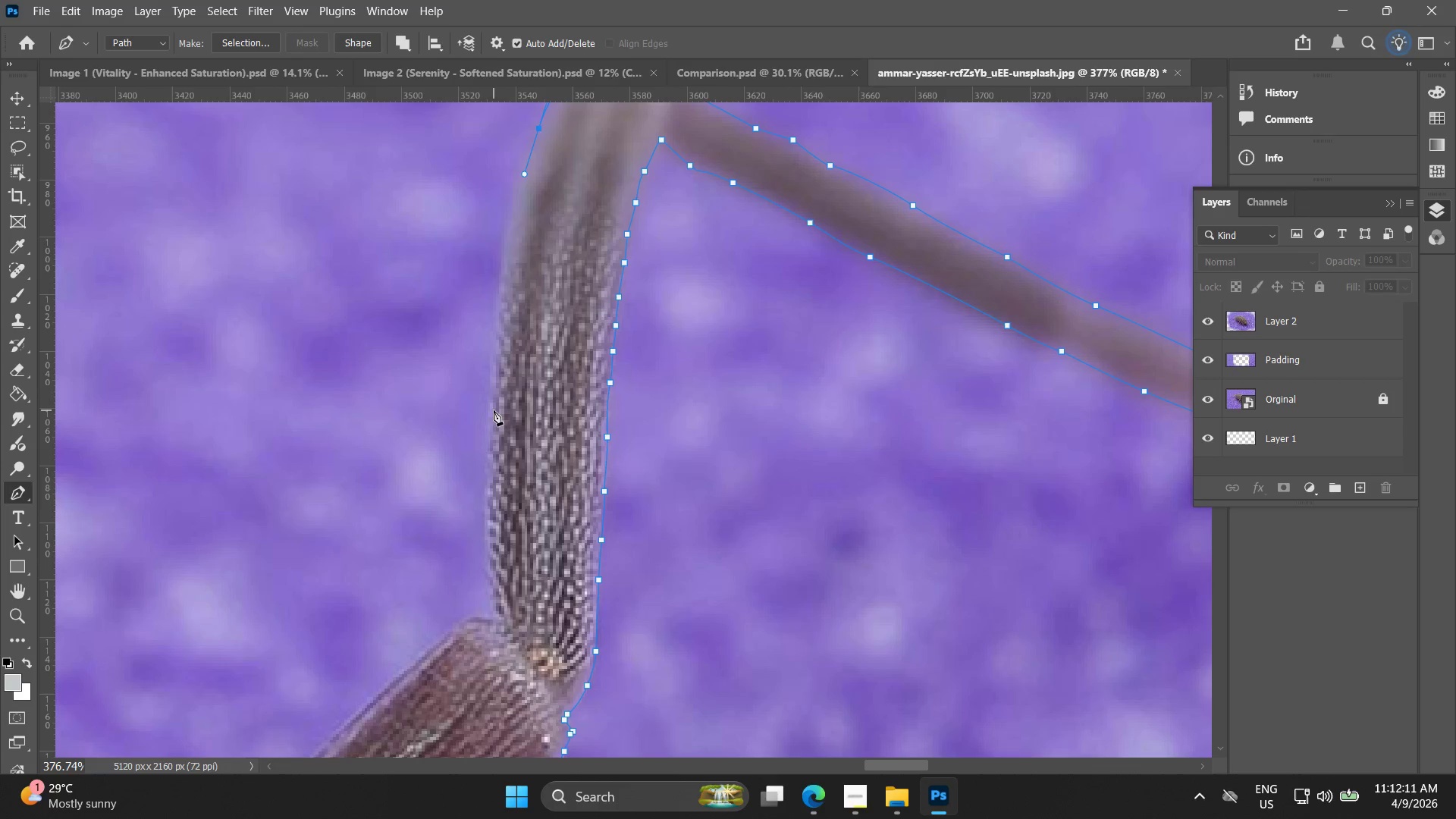 
left_click_drag(start_coordinate=[494, 410], to_coordinate=[496, 545])
 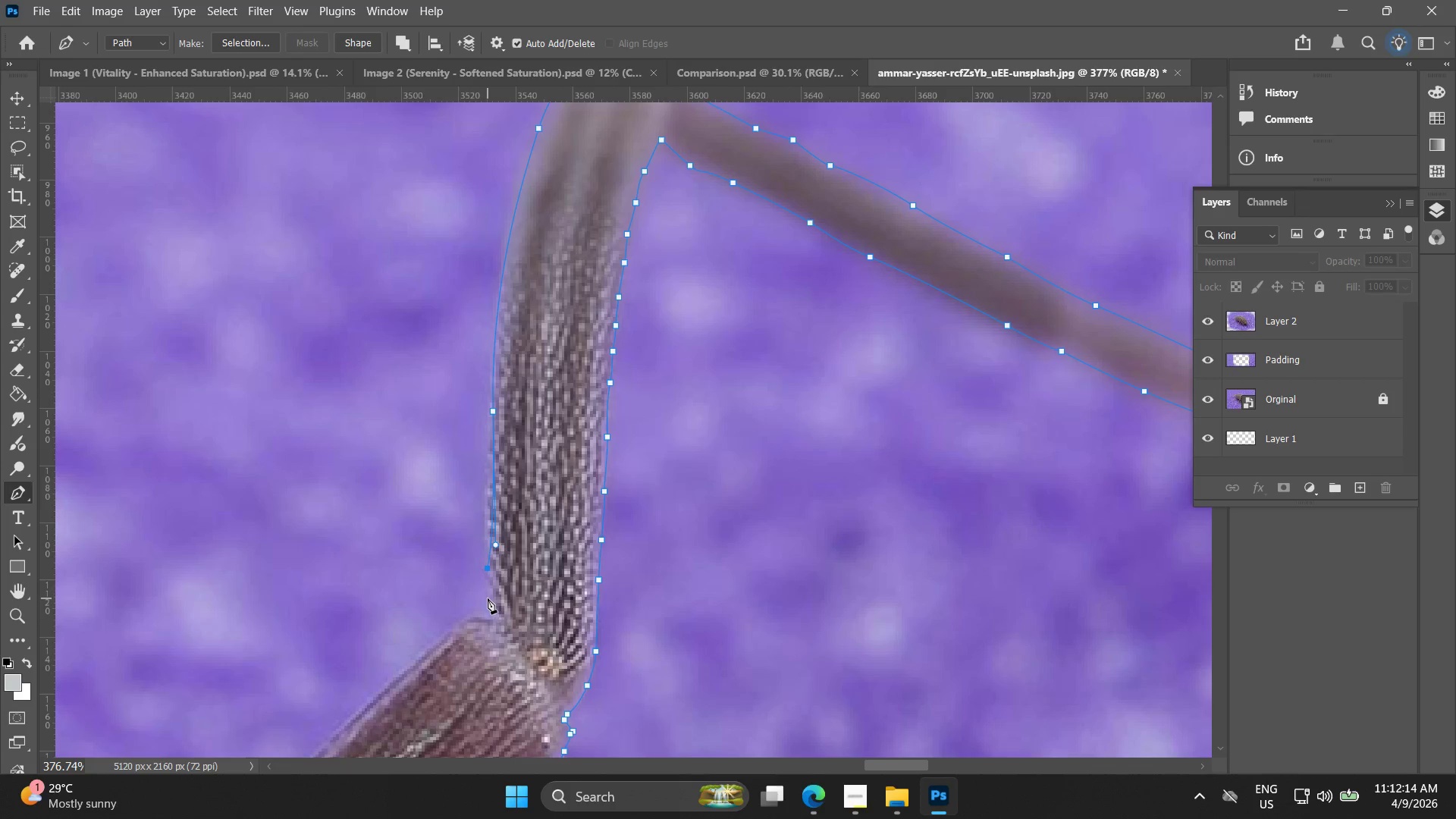 
left_click([496, 610])
 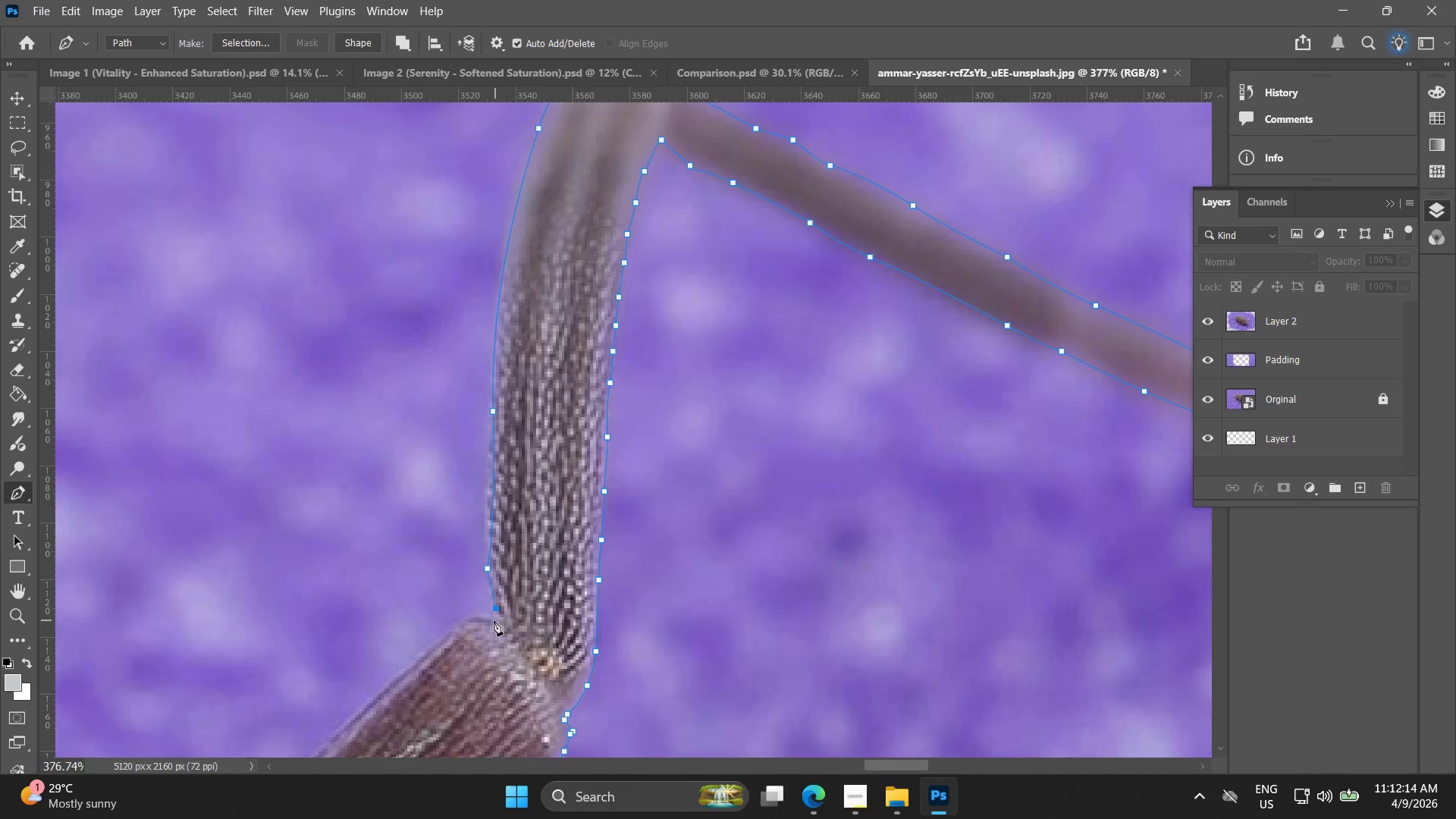 
left_click([491, 620])
 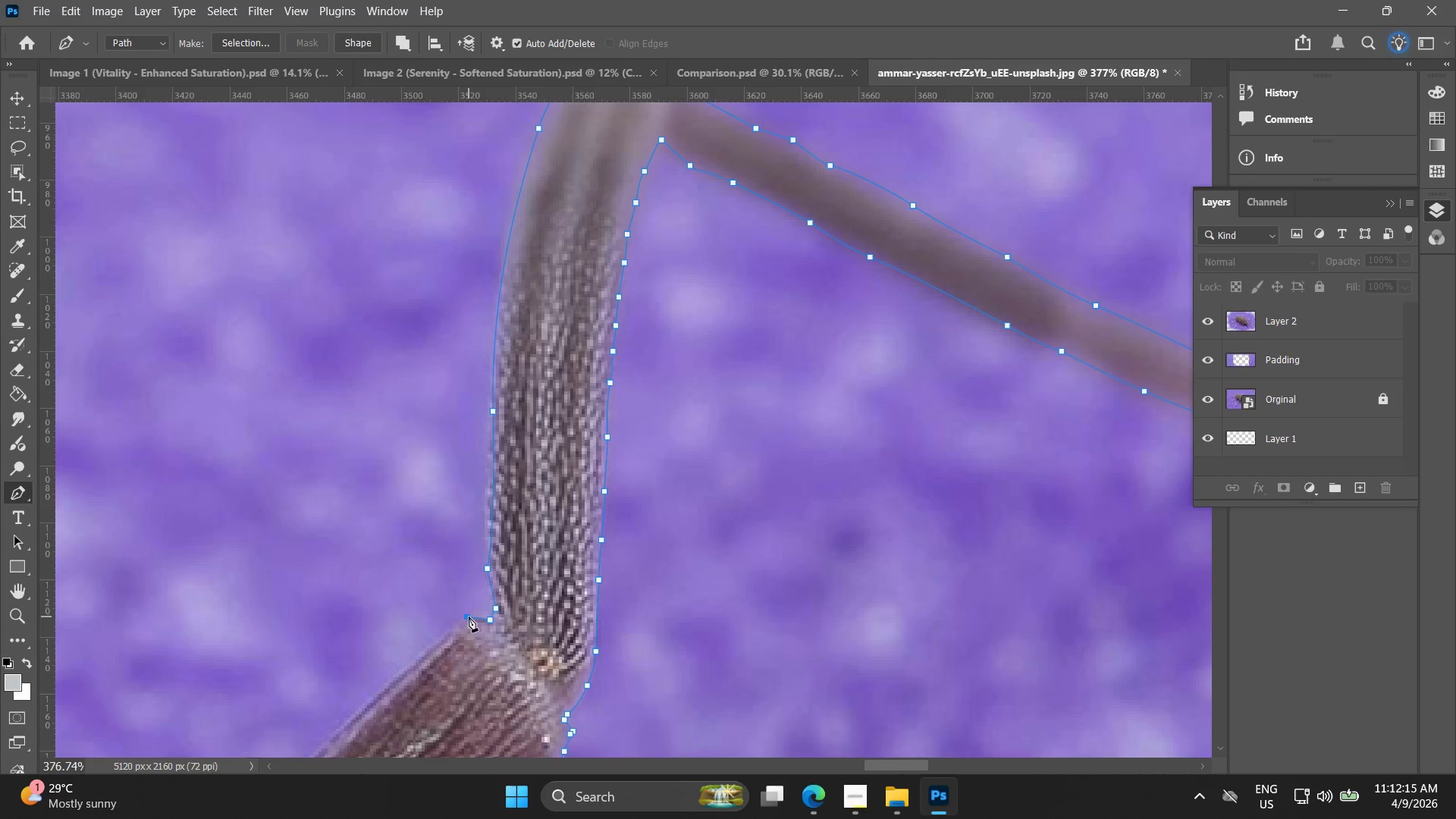 
hold_key(key=Space, duration=0.52)
 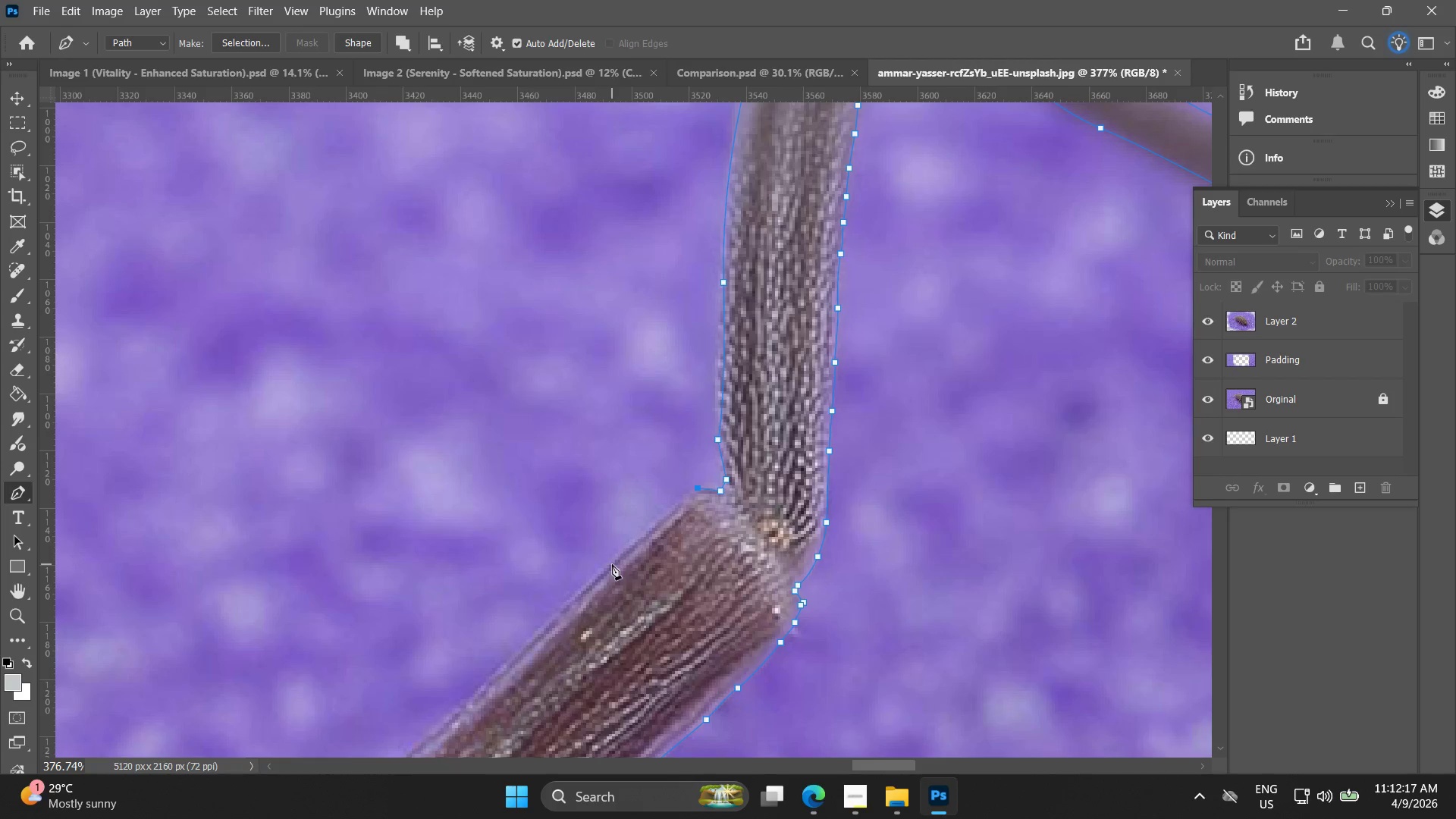 
left_click_drag(start_coordinate=[483, 604], to_coordinate=[714, 475])
 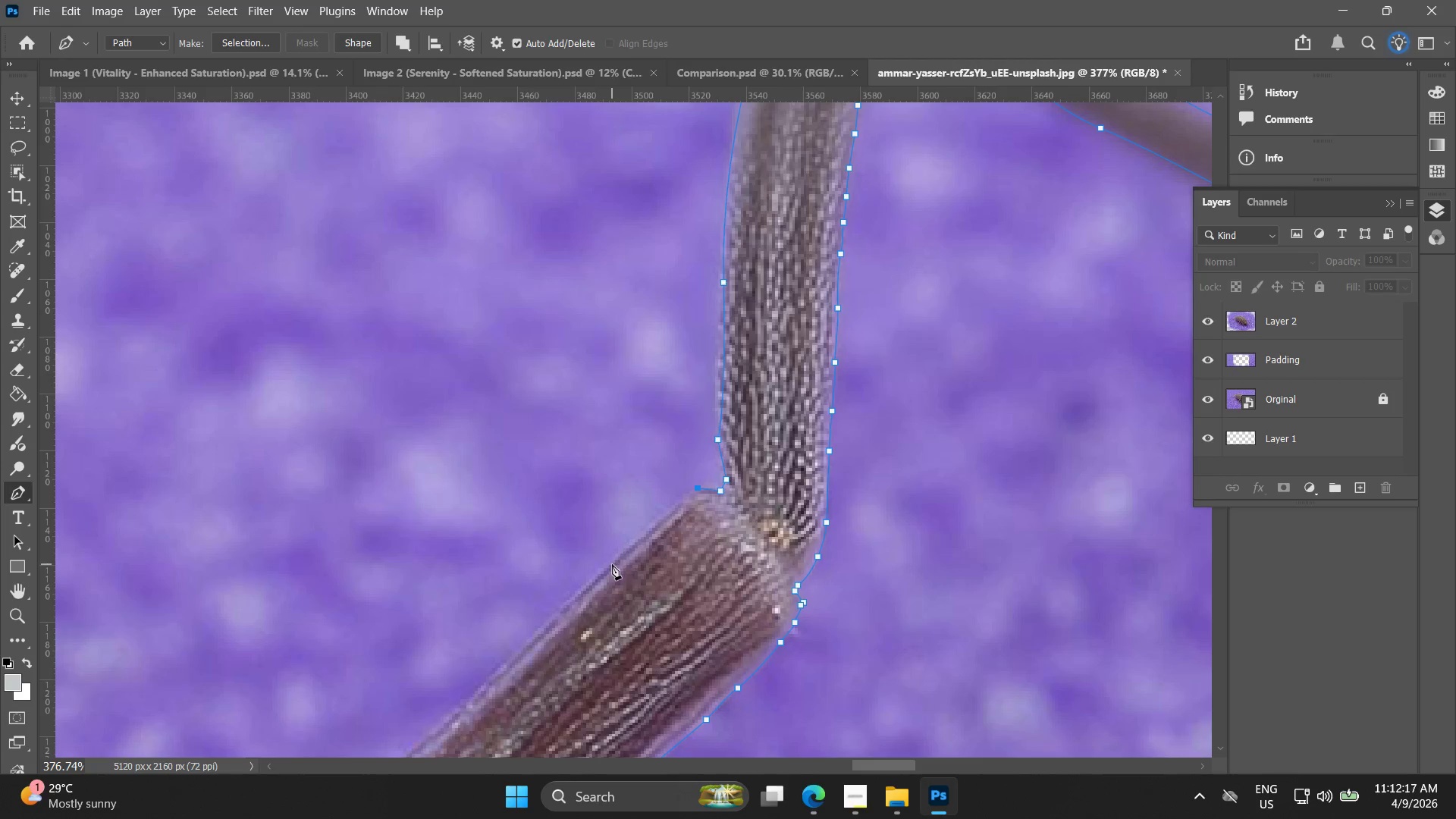 
left_click_drag(start_coordinate=[612, 564], to_coordinate=[565, 612])
 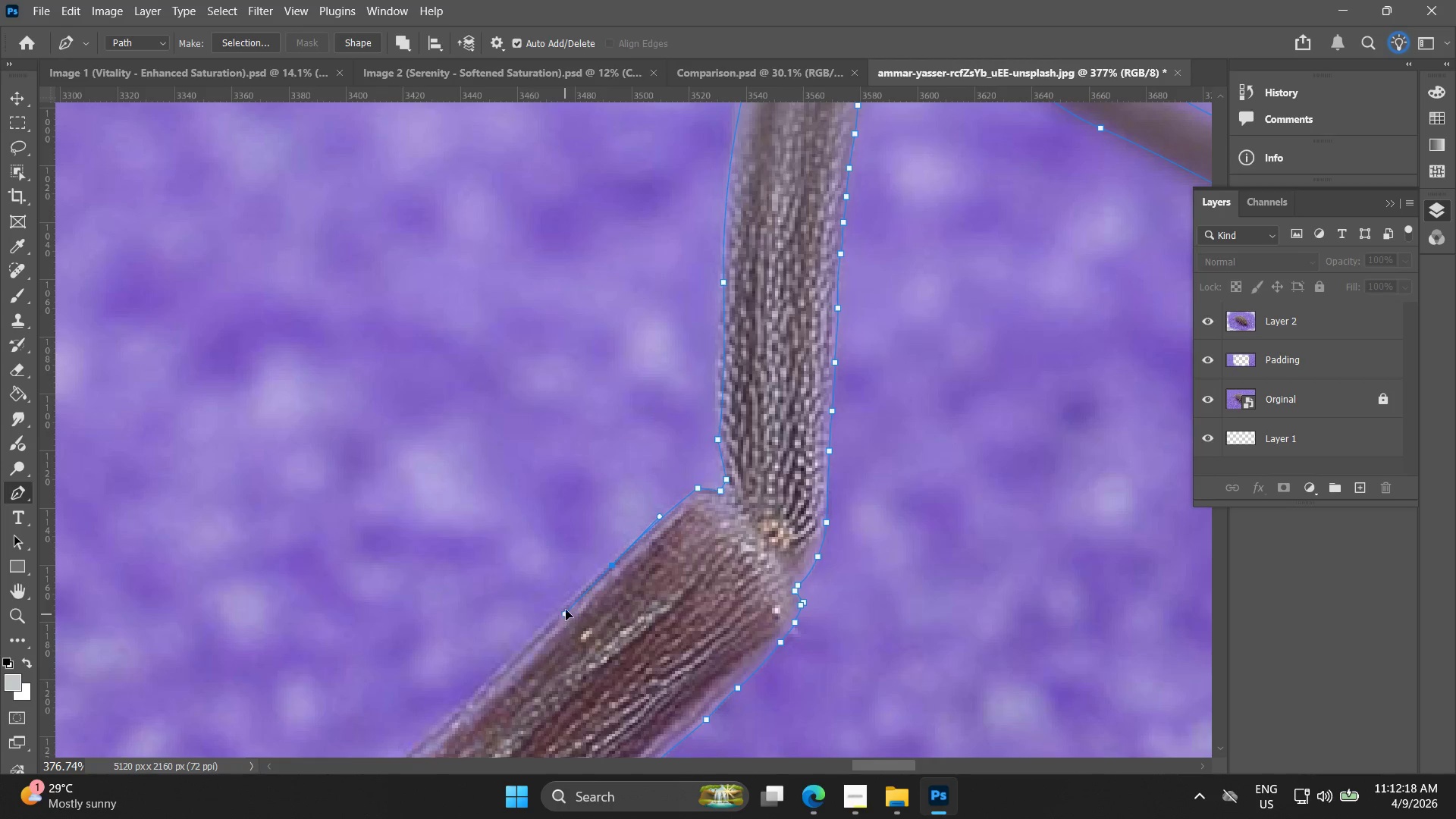 
key(Control+ControlLeft)
 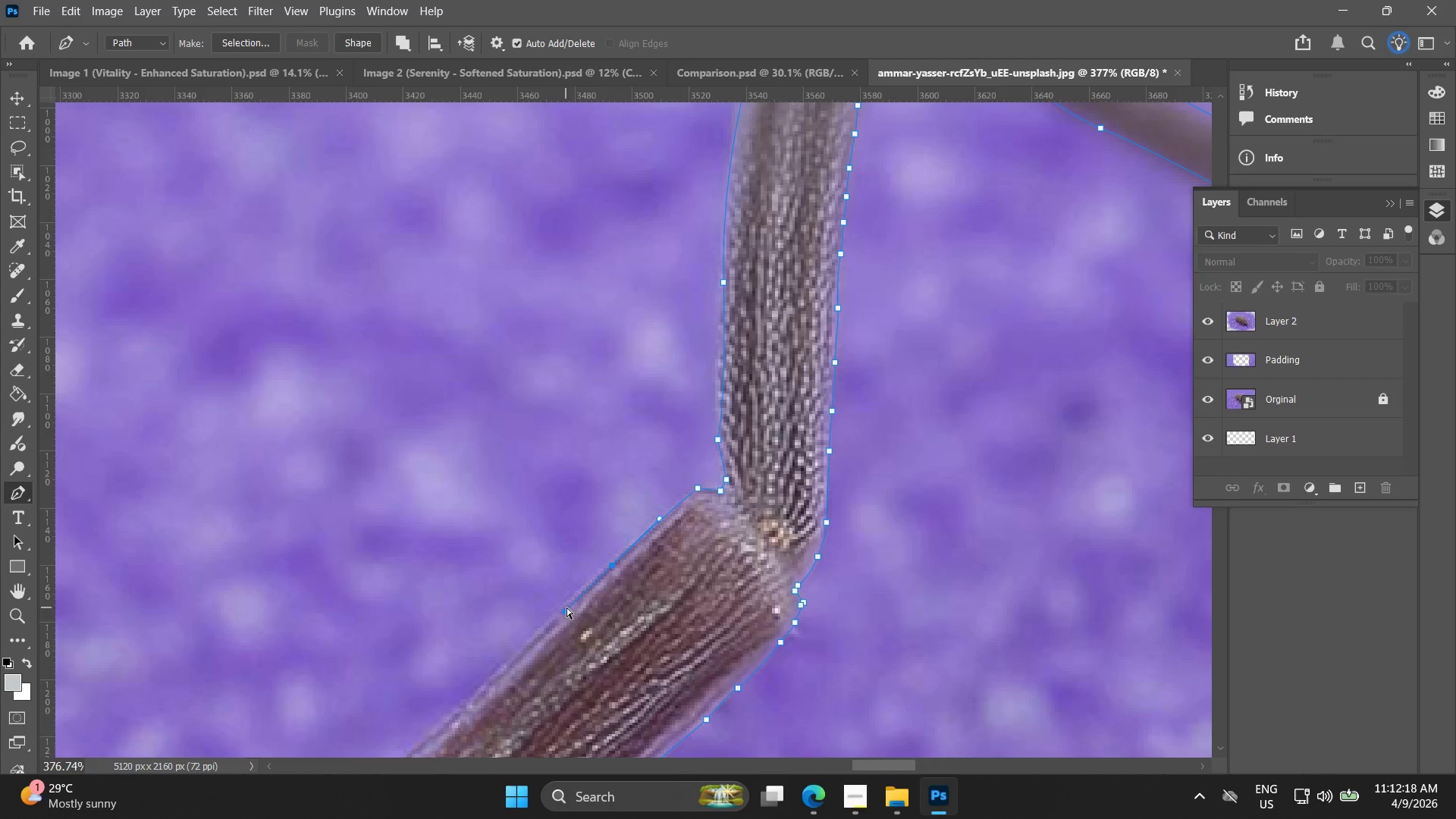 
key(Control+Z)
 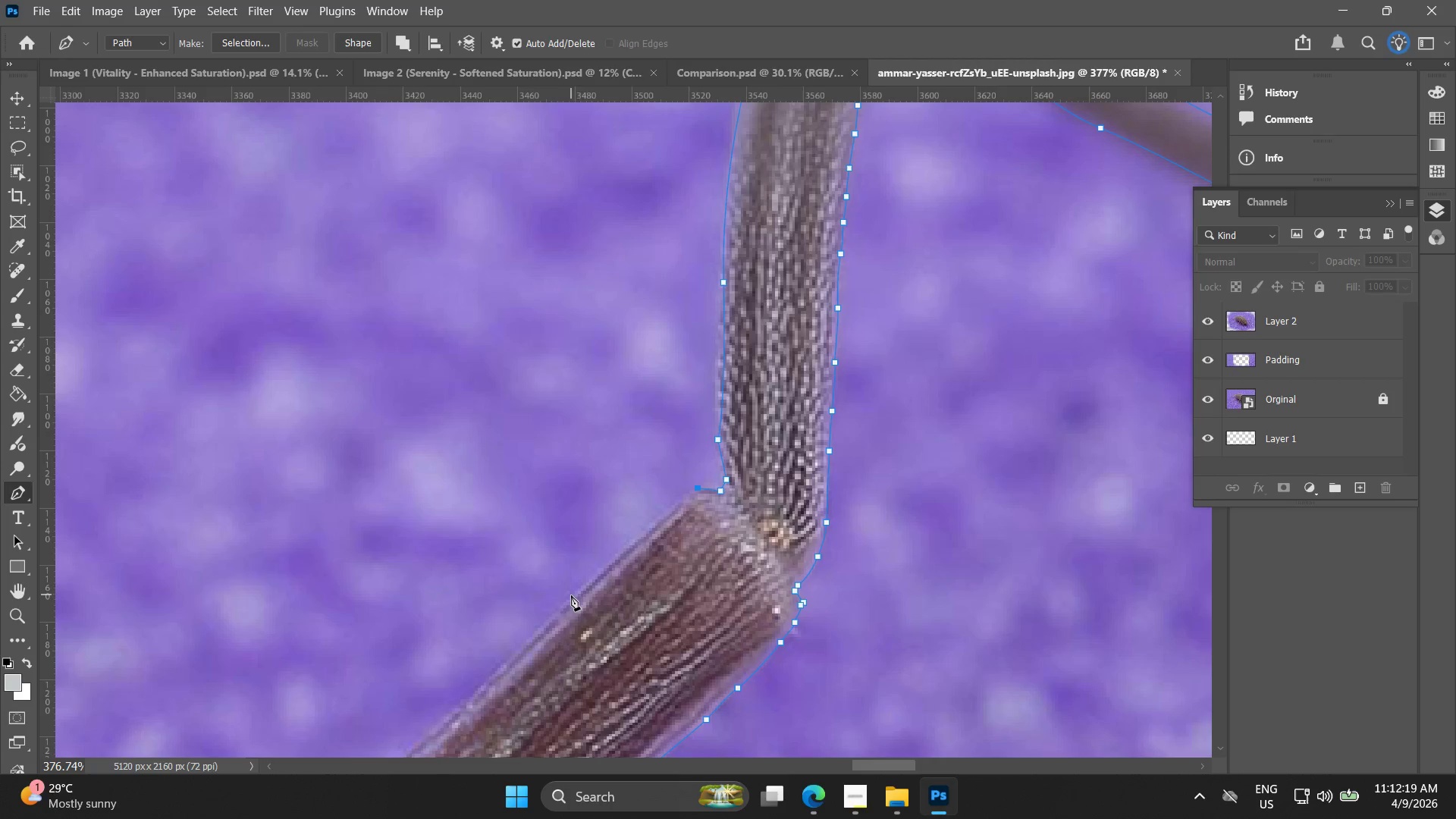 
left_click_drag(start_coordinate=[568, 599], to_coordinate=[547, 621])
 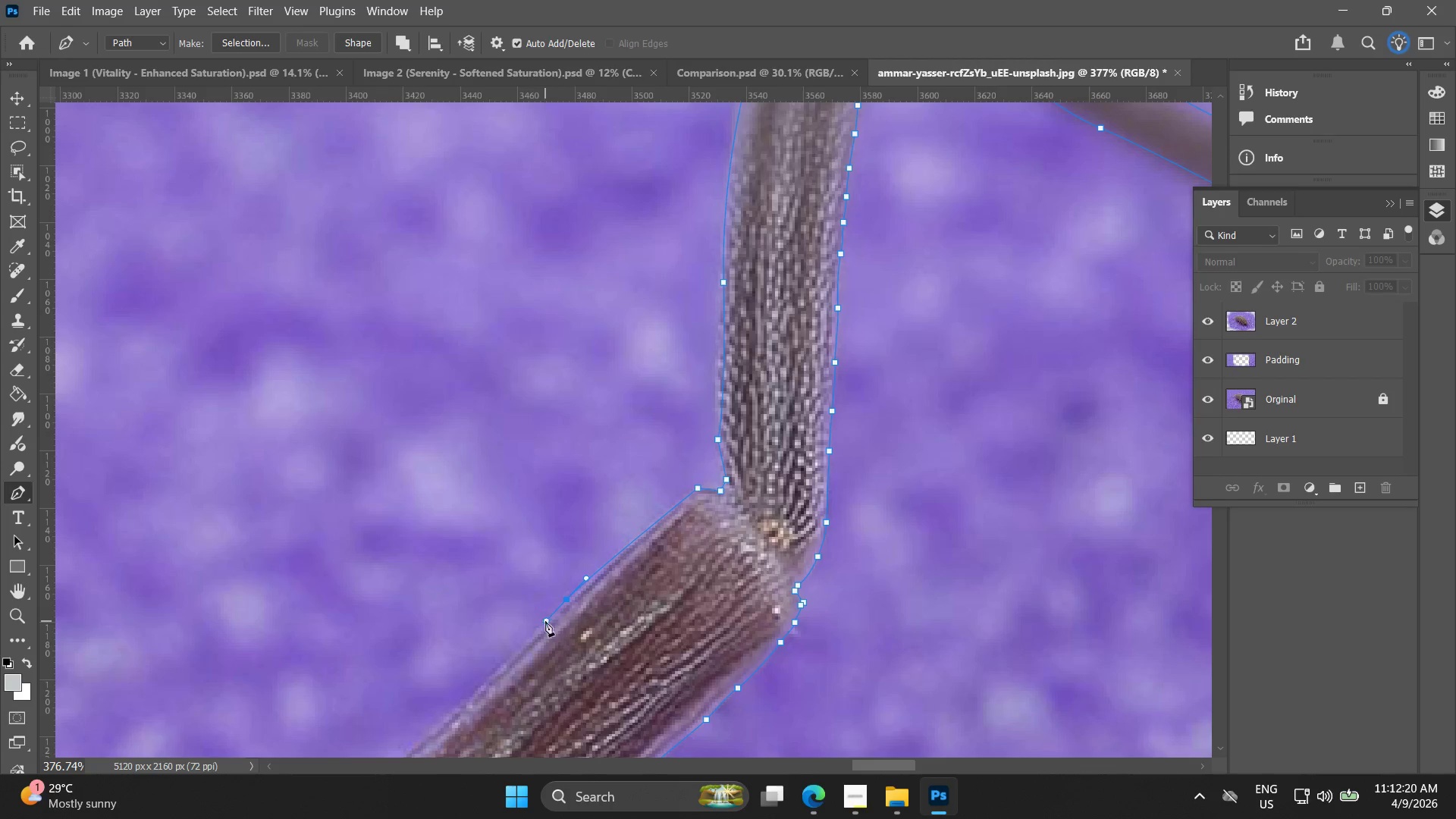 
hold_key(key=Space, duration=0.56)
 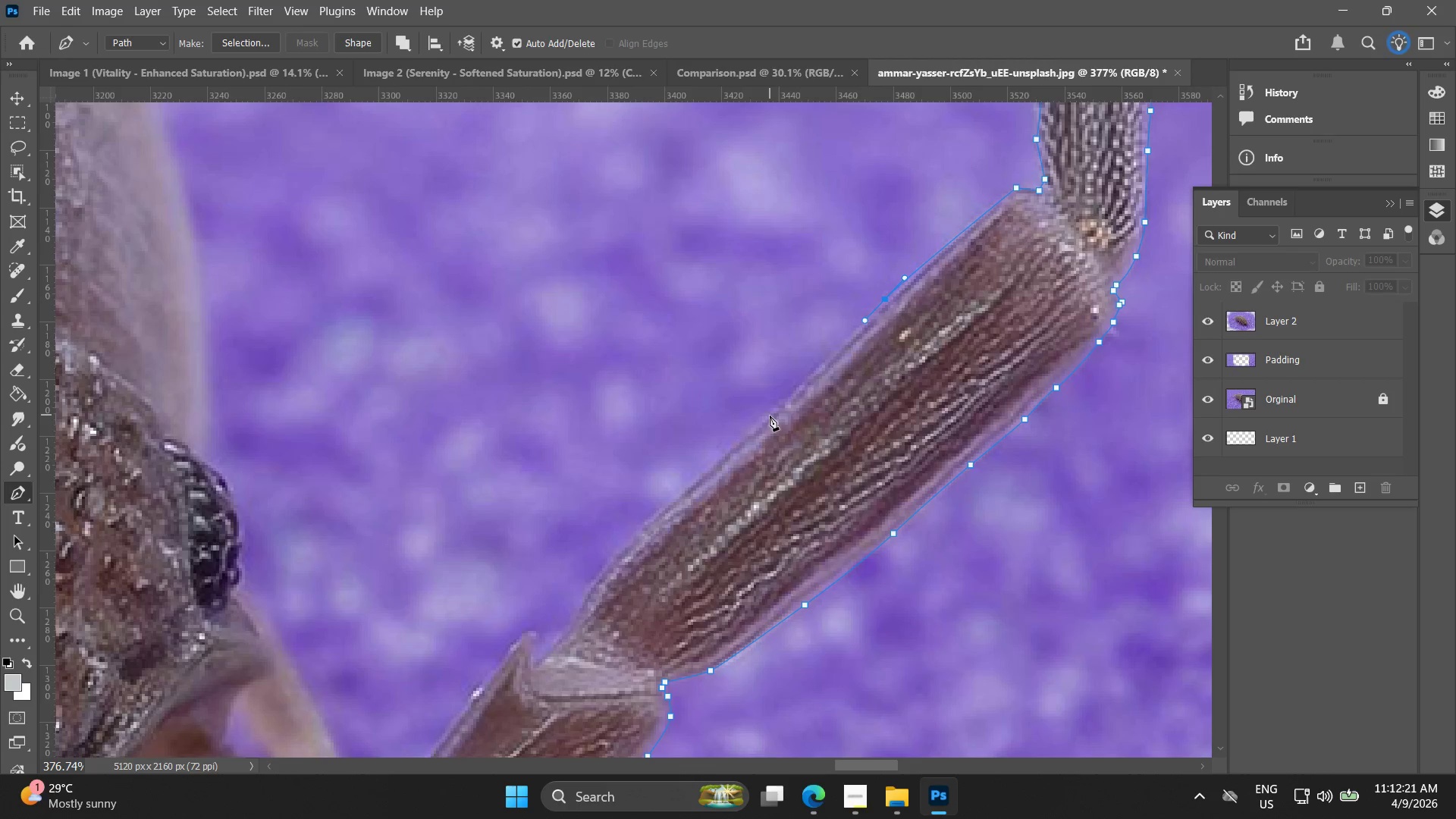 
left_click_drag(start_coordinate=[549, 610], to_coordinate=[868, 310])
 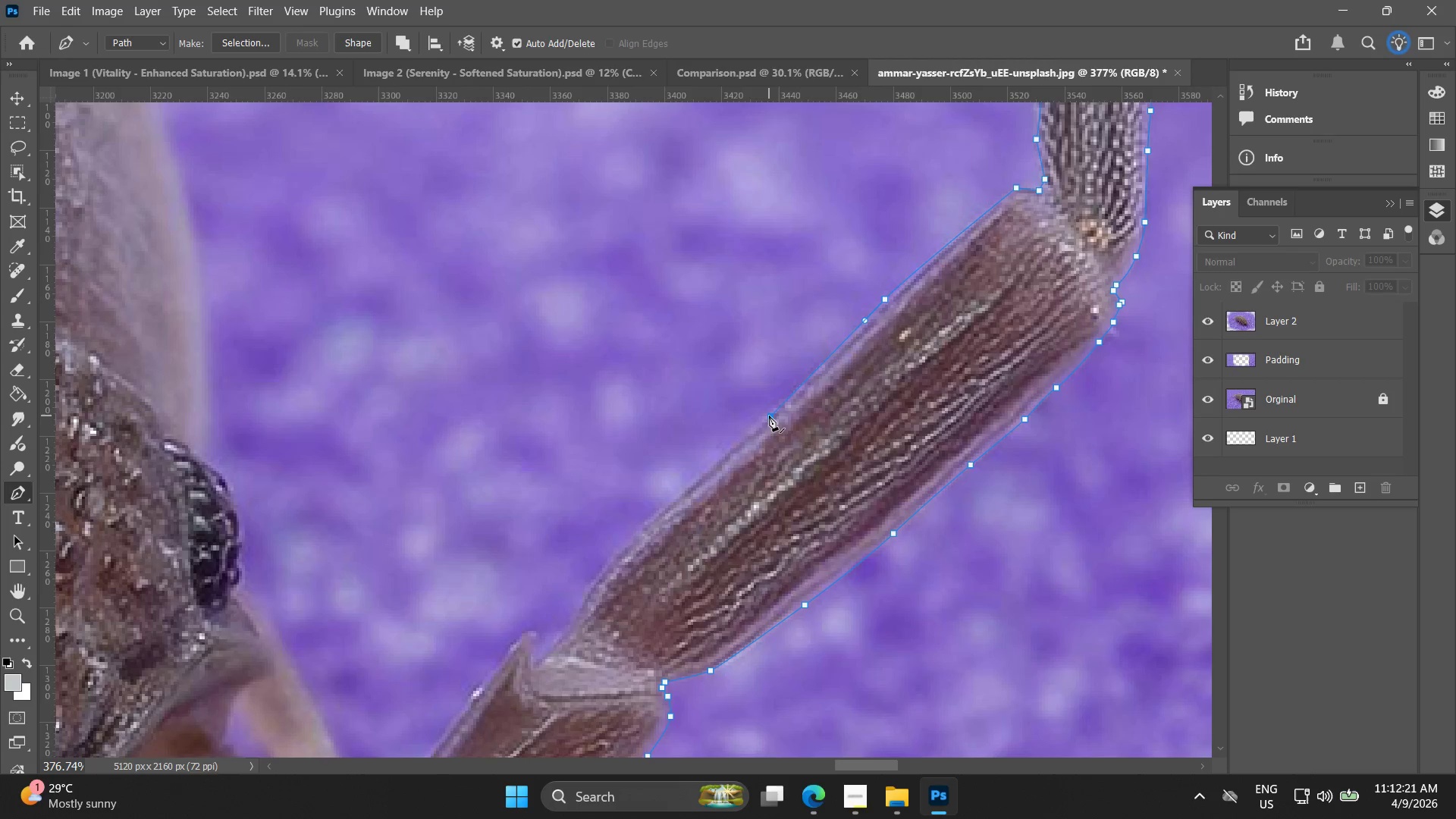 
key(Control+ControlLeft)
 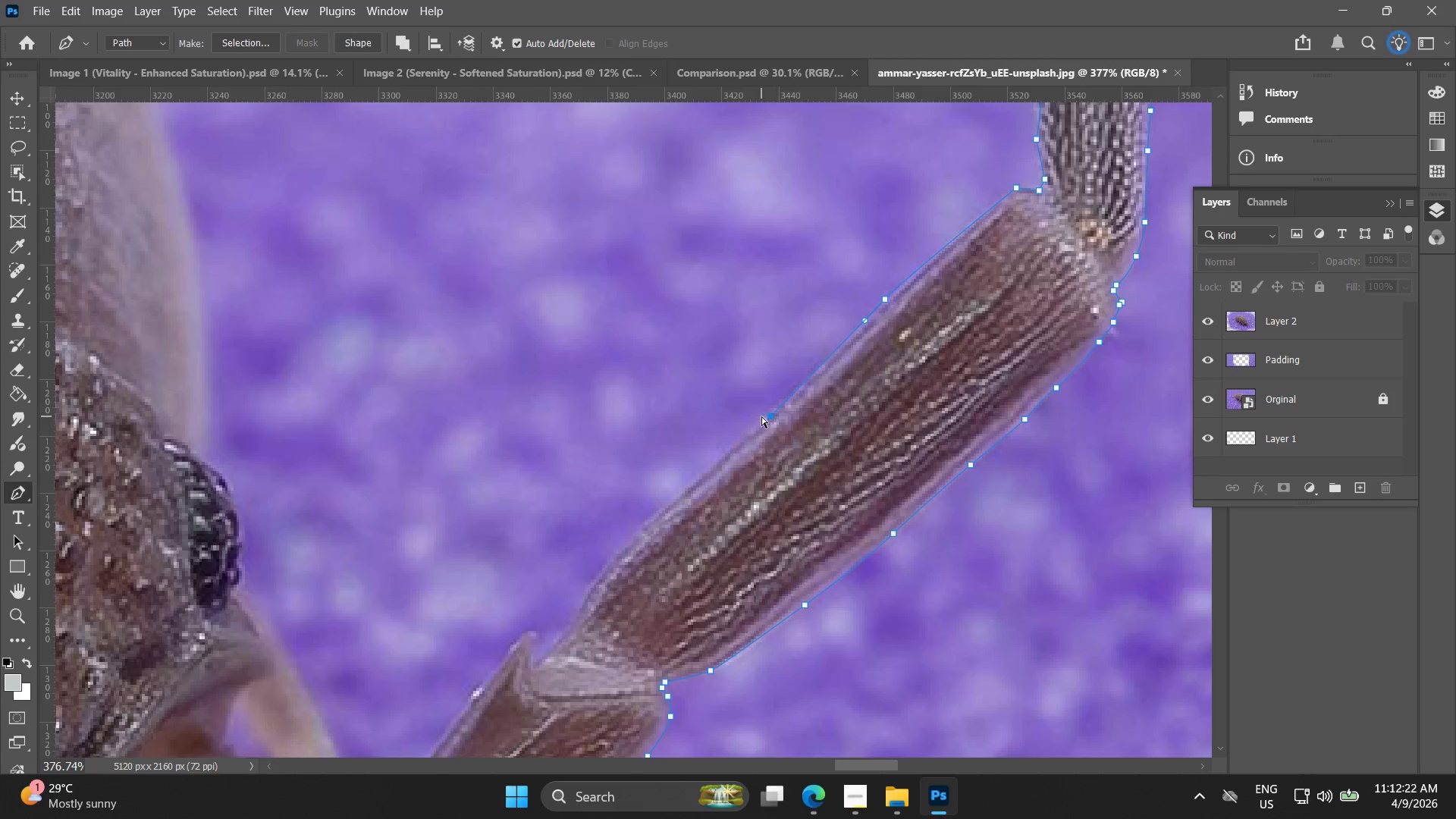 
key(Control+Z)
 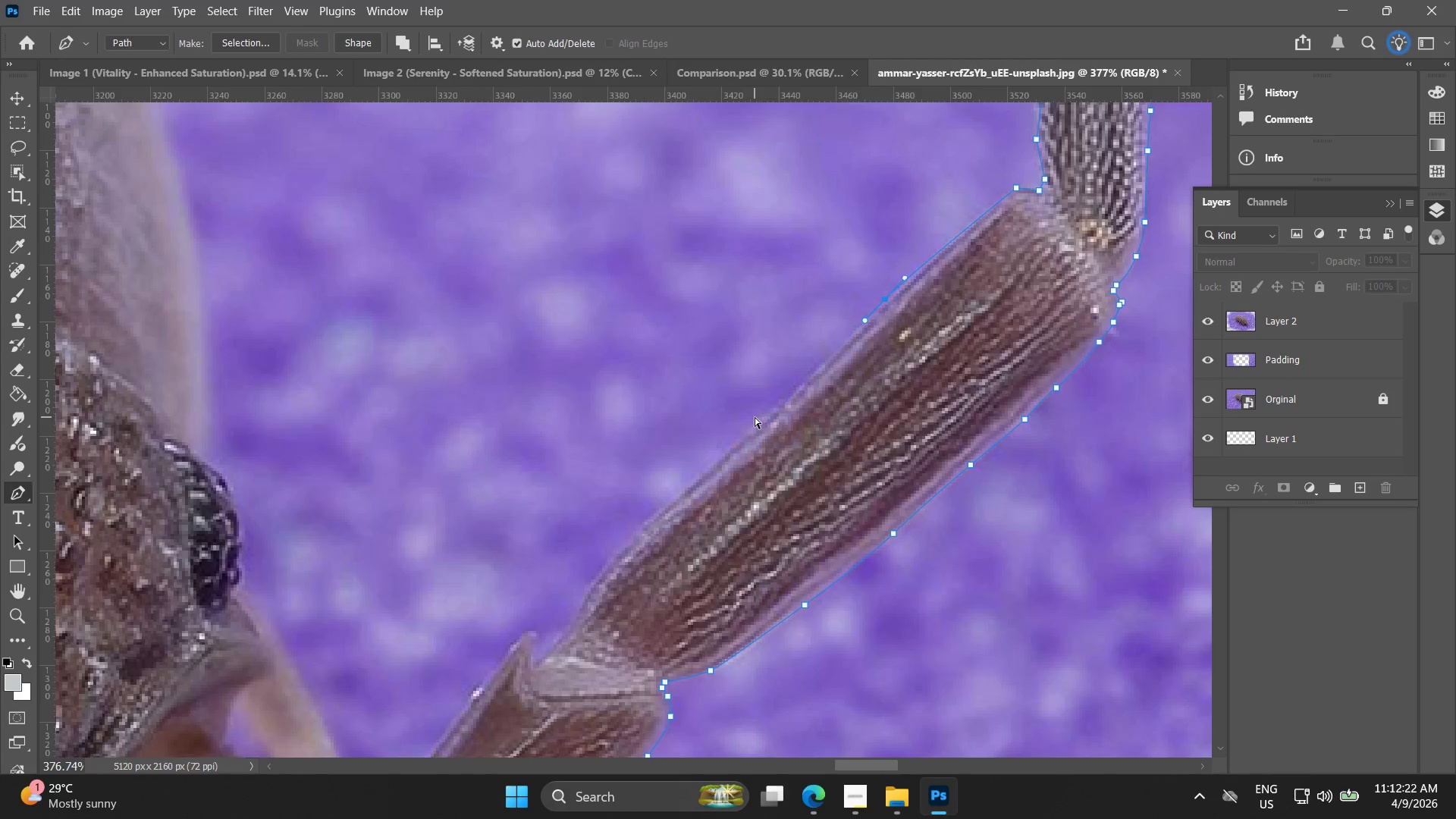 
left_click([755, 419])
 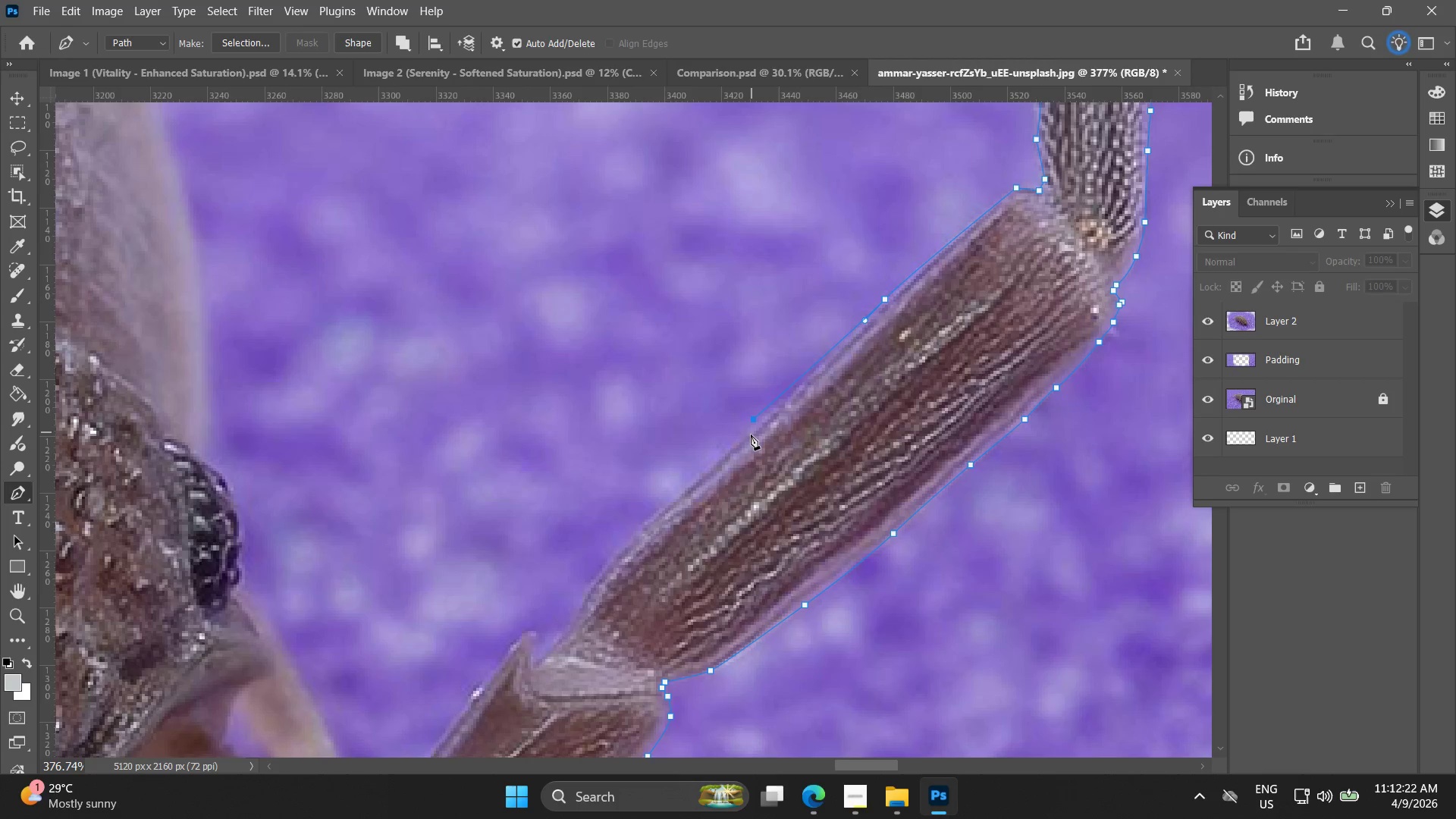 
key(Control+ControlLeft)
 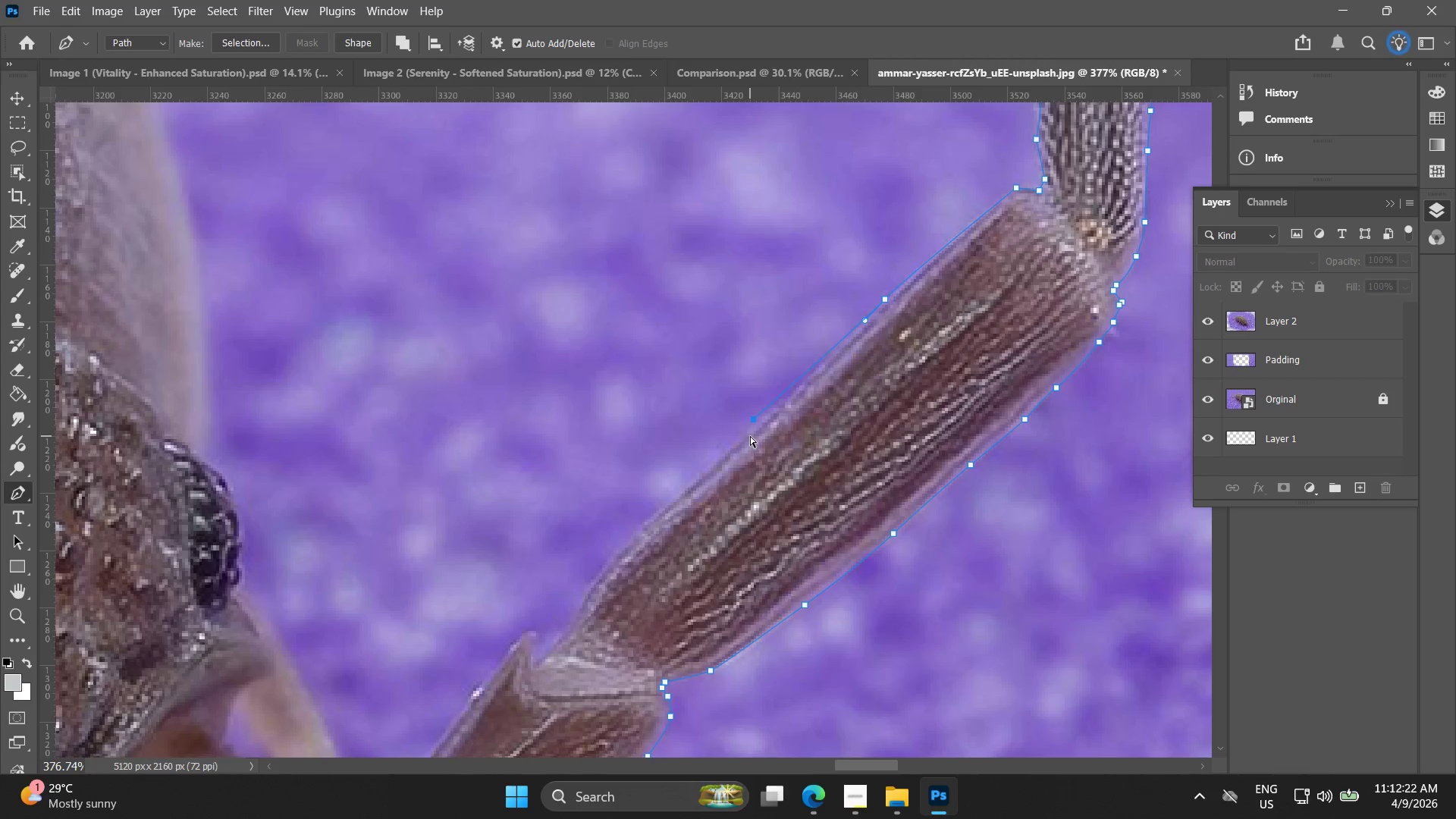 
key(Control+Z)
 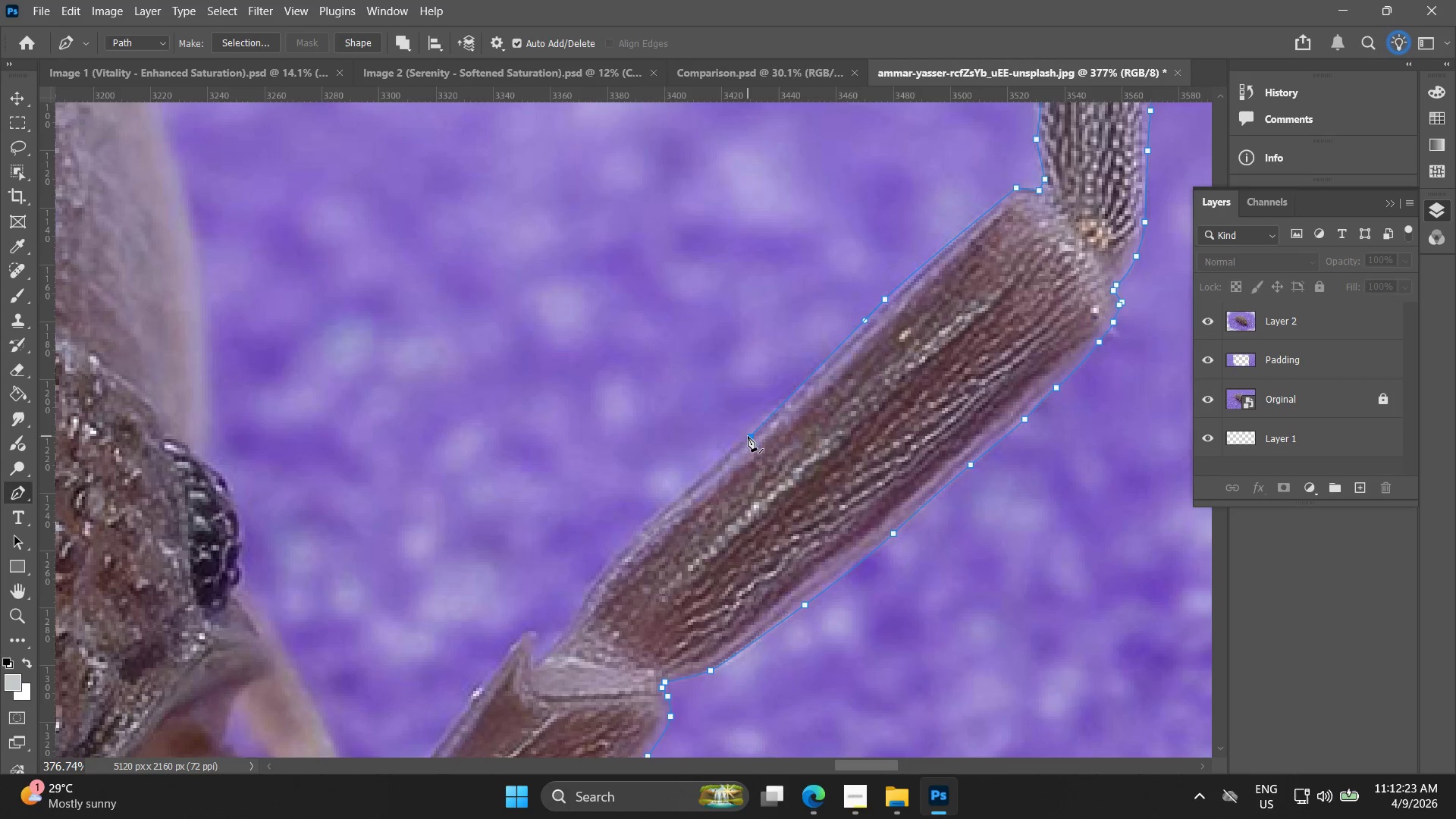 
key(Control+ControlLeft)
 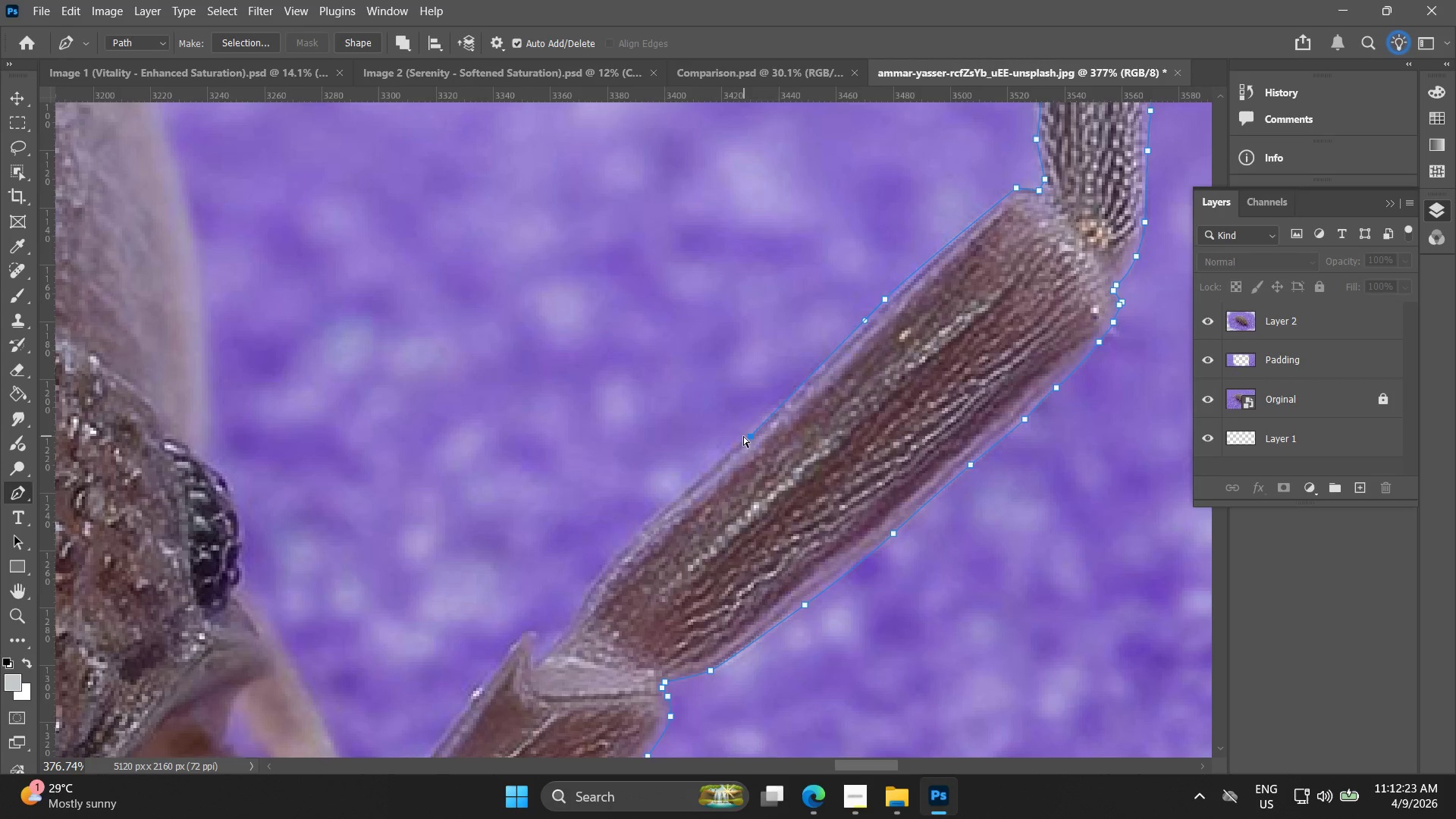 
key(Control+Z)
 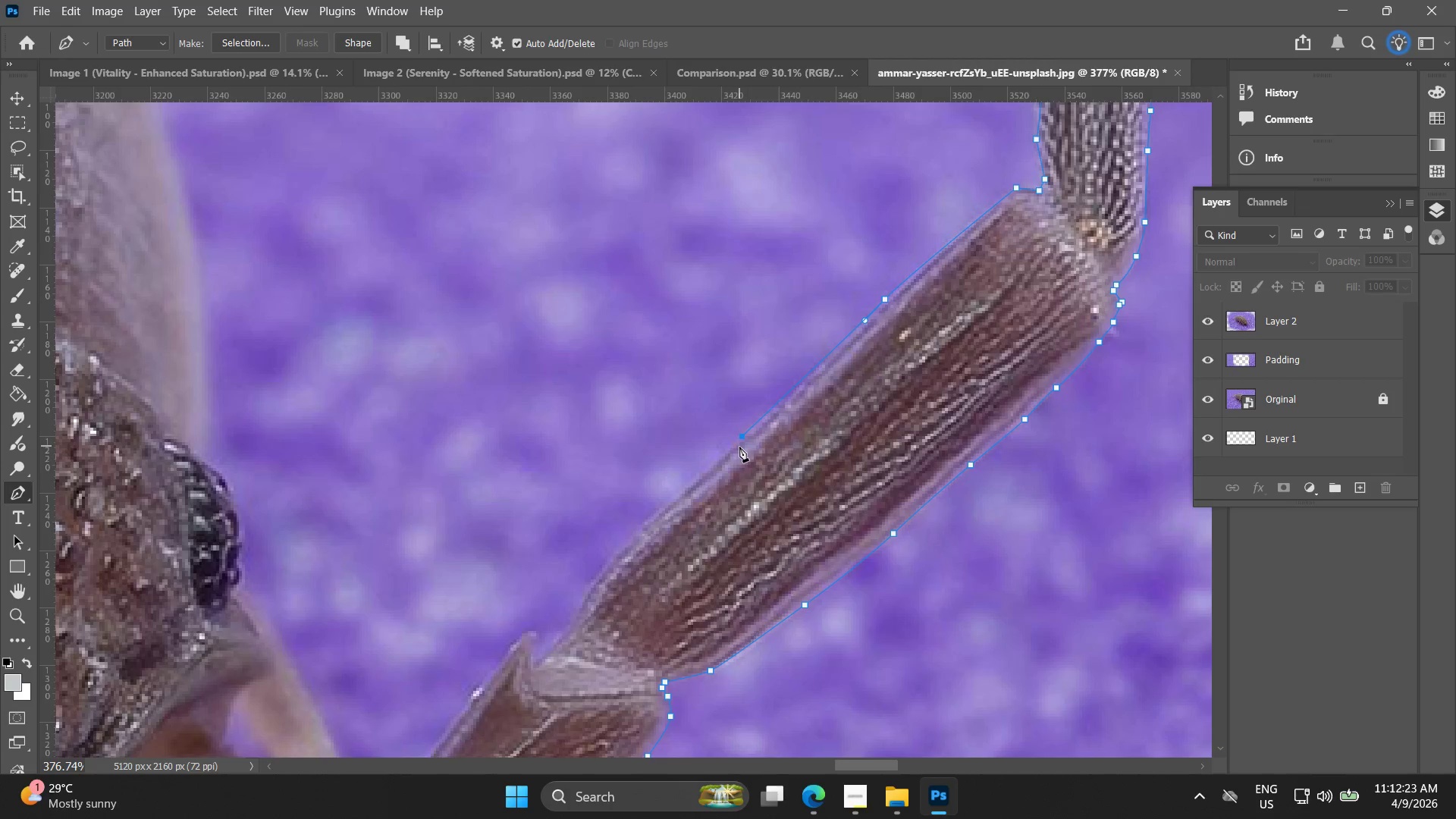 
hold_key(key=Space, duration=0.5)
 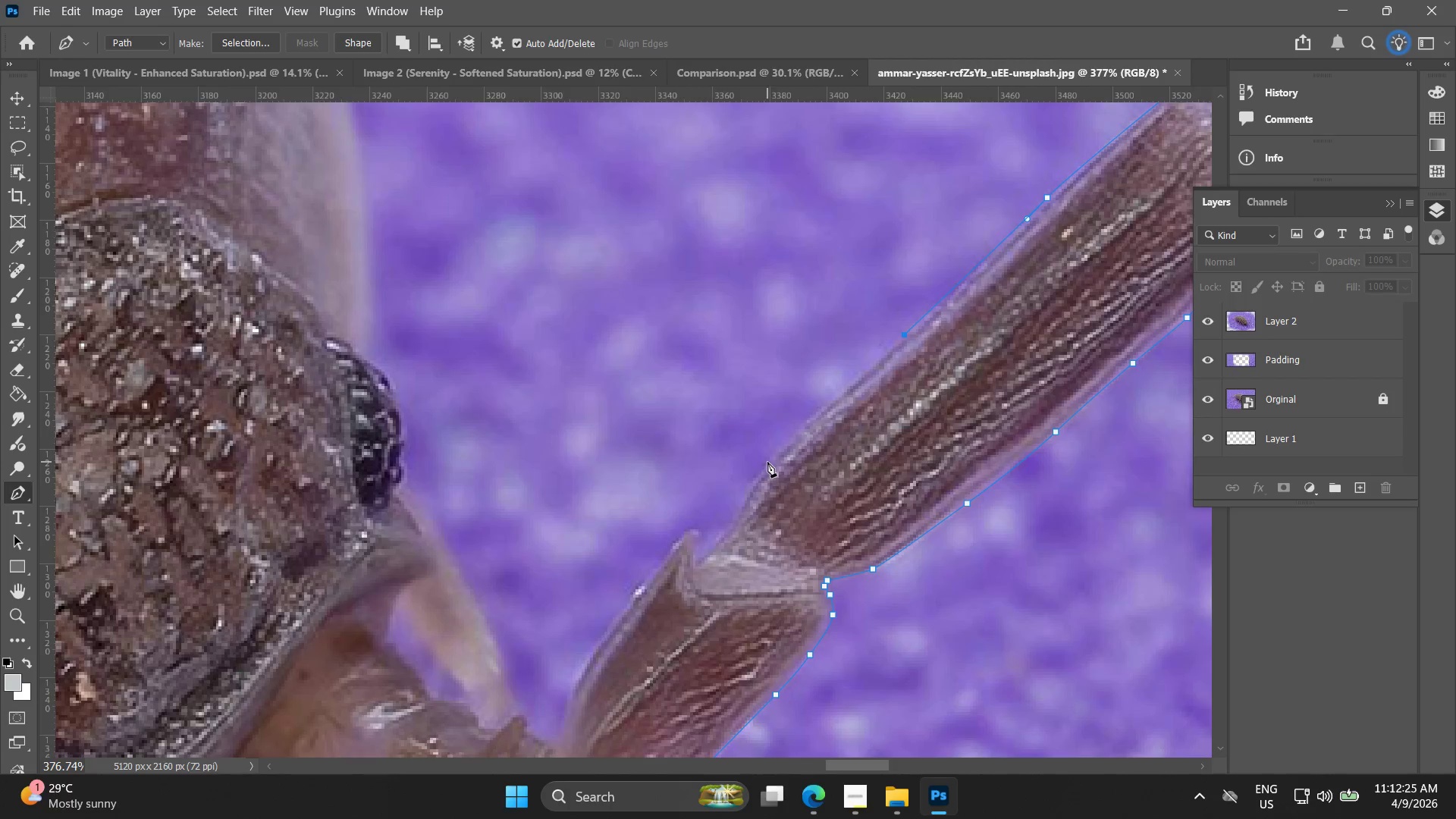 
left_click_drag(start_coordinate=[711, 449], to_coordinate=[873, 347])
 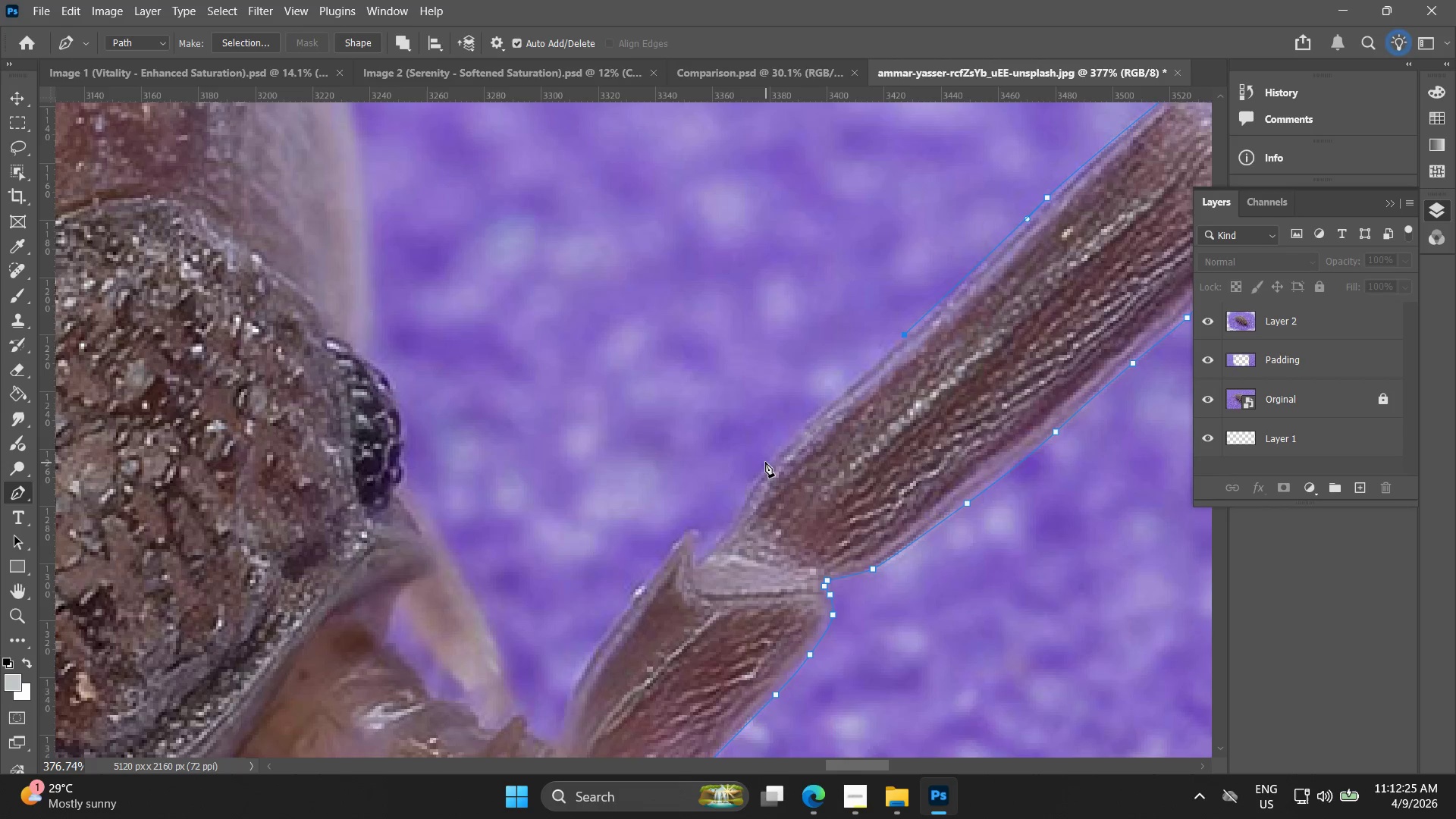 
left_click_drag(start_coordinate=[765, 464], to_coordinate=[745, 499])
 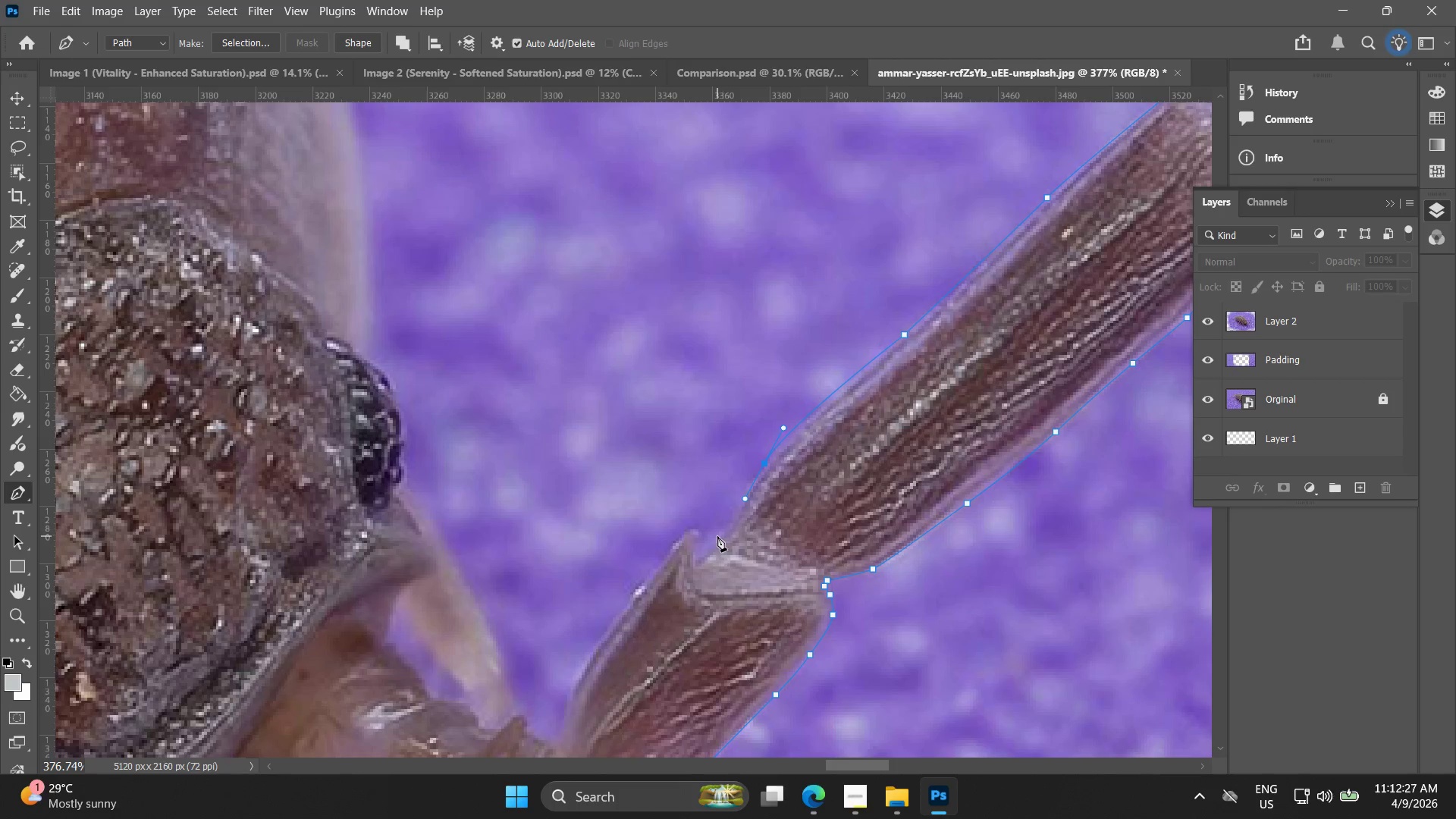 
left_click([717, 537])
 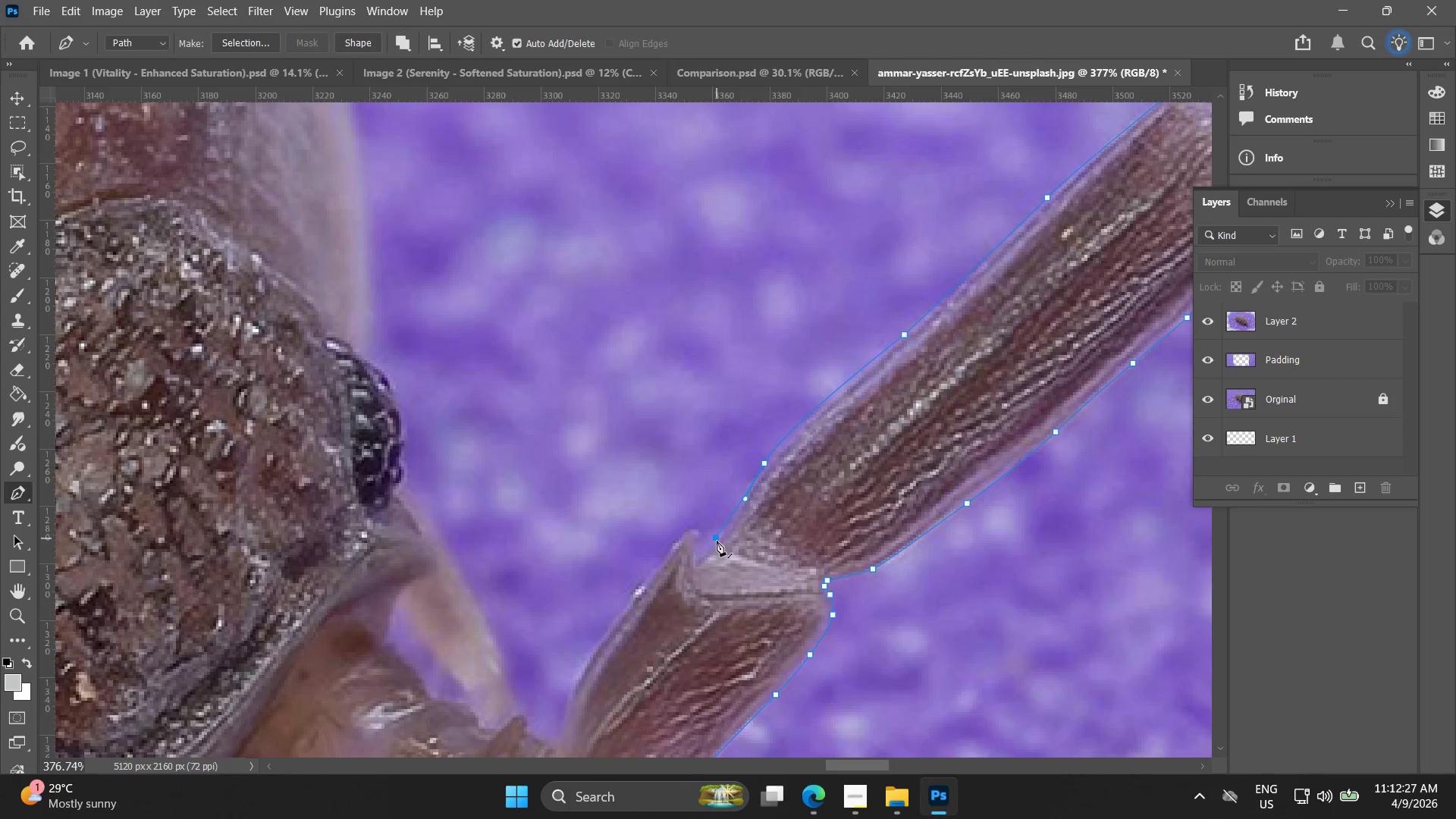 
key(Control+ControlLeft)
 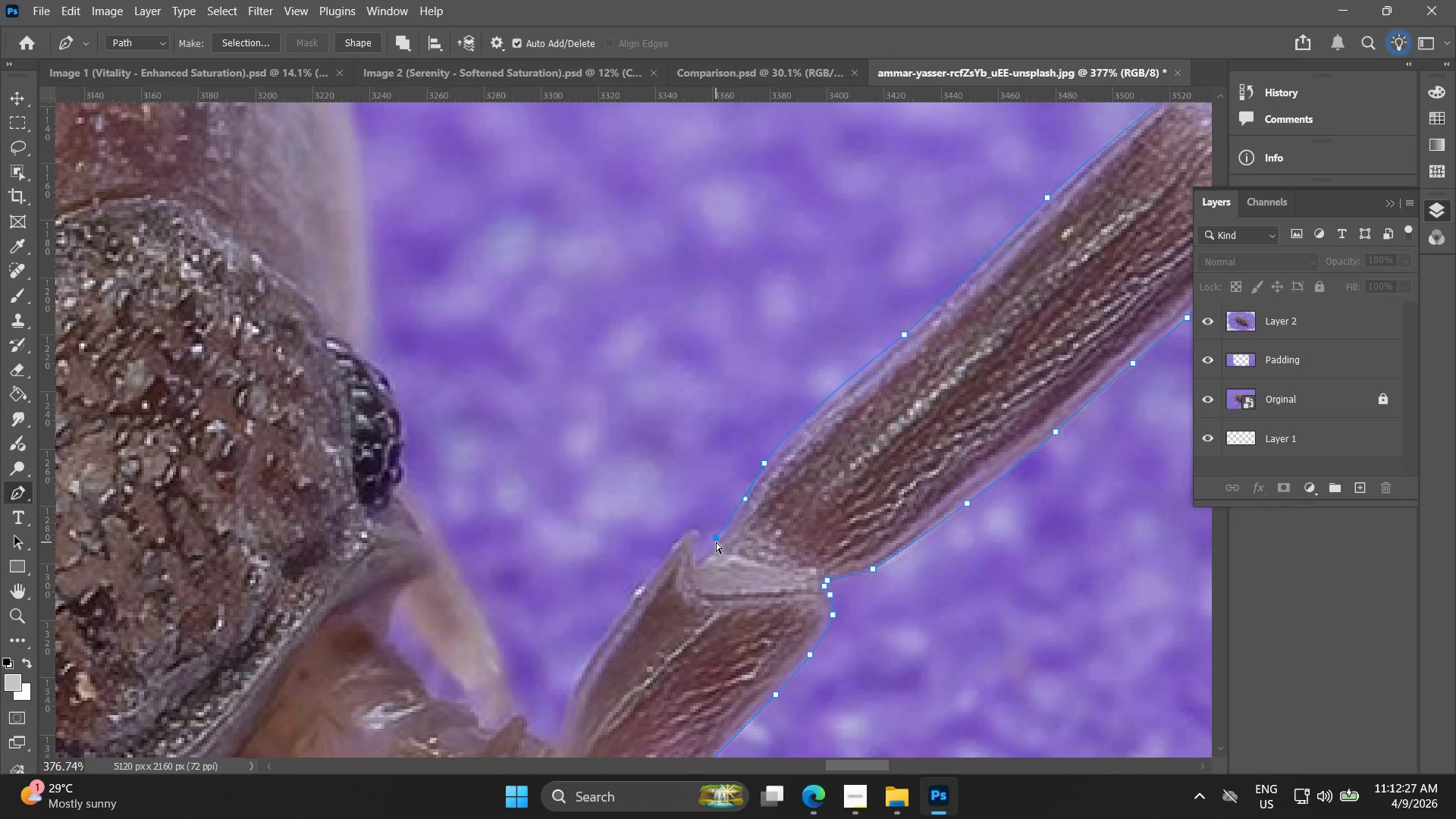 
key(Control+Z)
 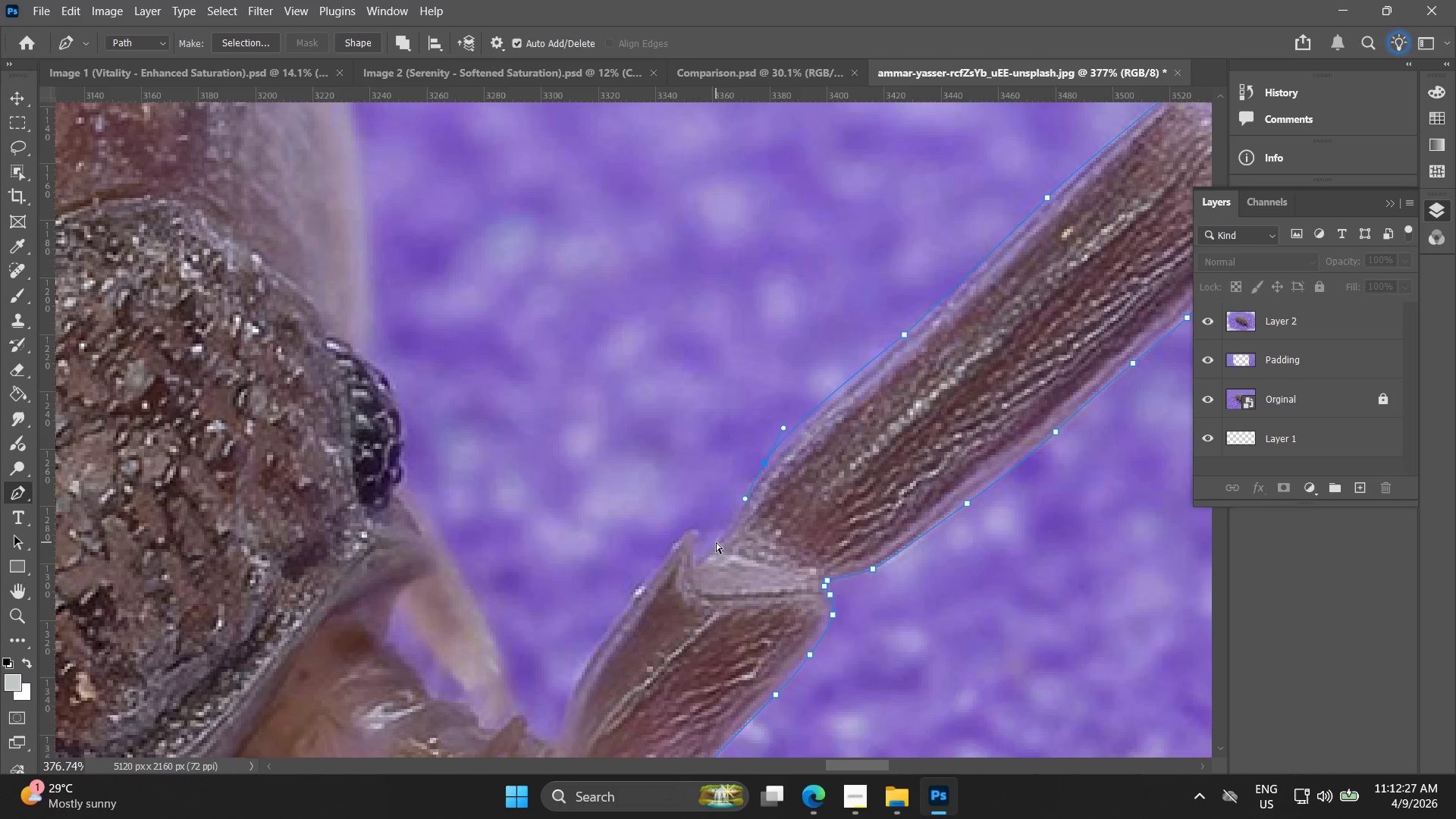 
left_click_drag(start_coordinate=[716, 542], to_coordinate=[698, 560])
 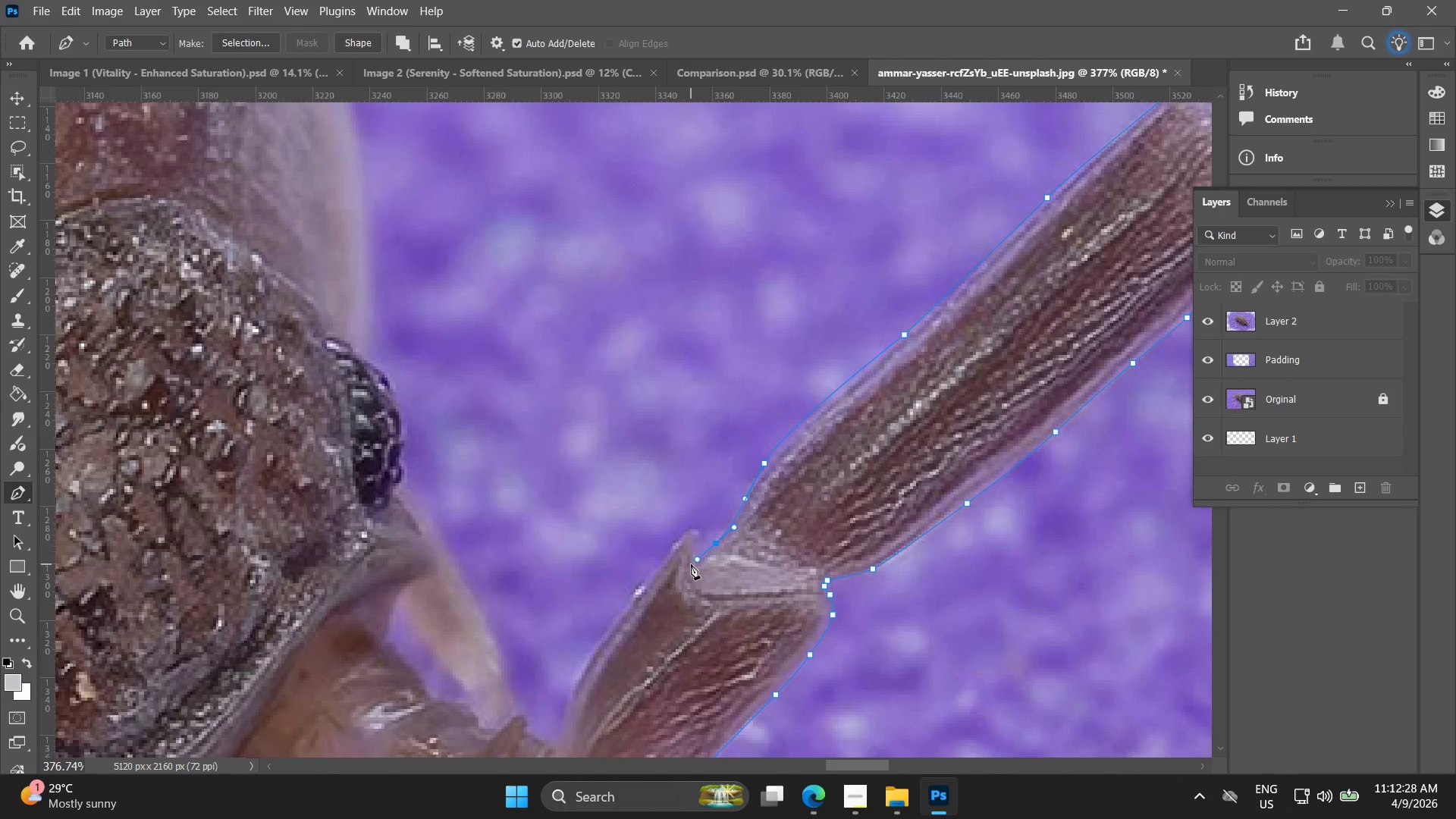 
left_click([691, 564])
 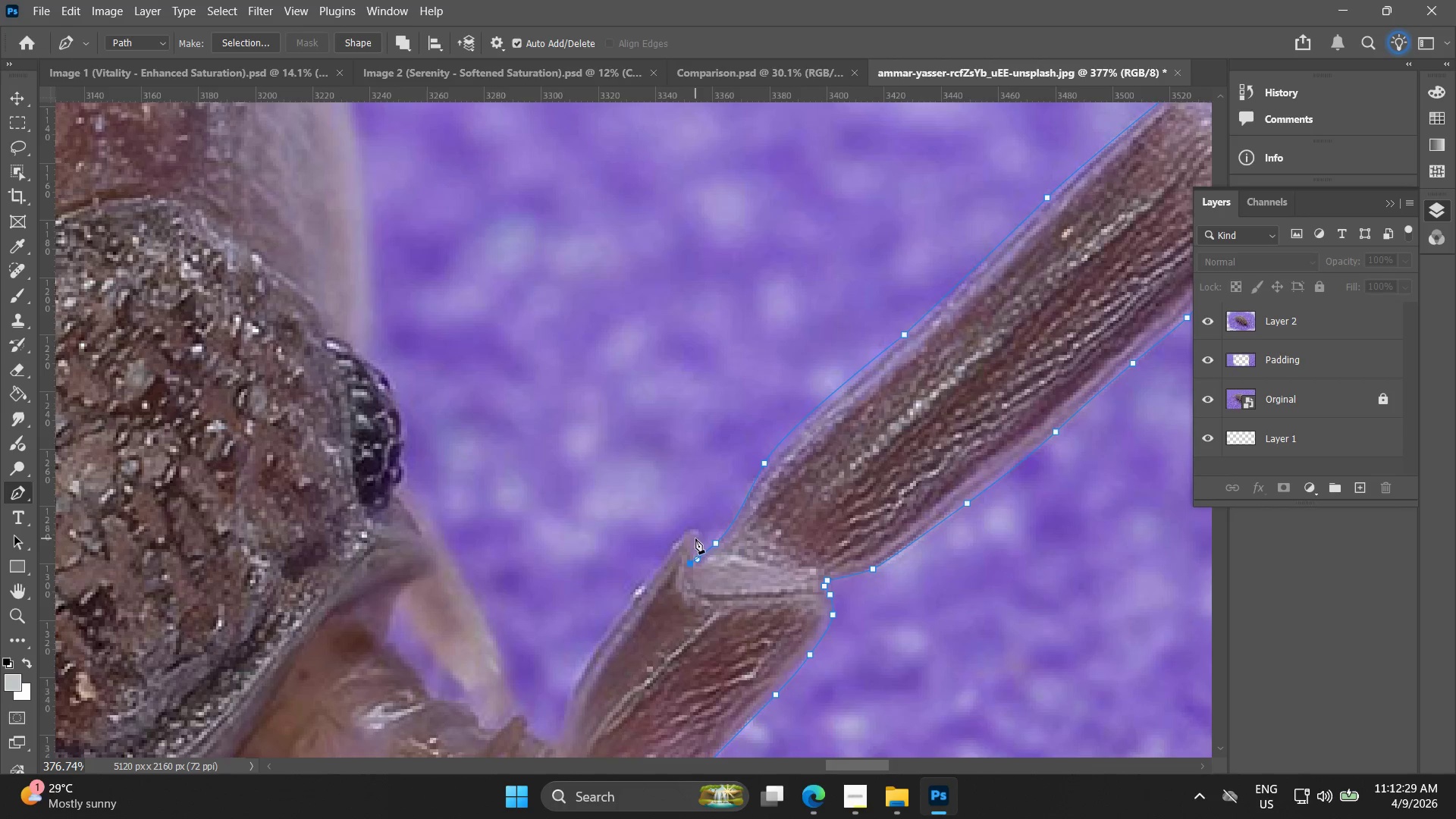 
left_click_drag(start_coordinate=[700, 534], to_coordinate=[701, 525])
 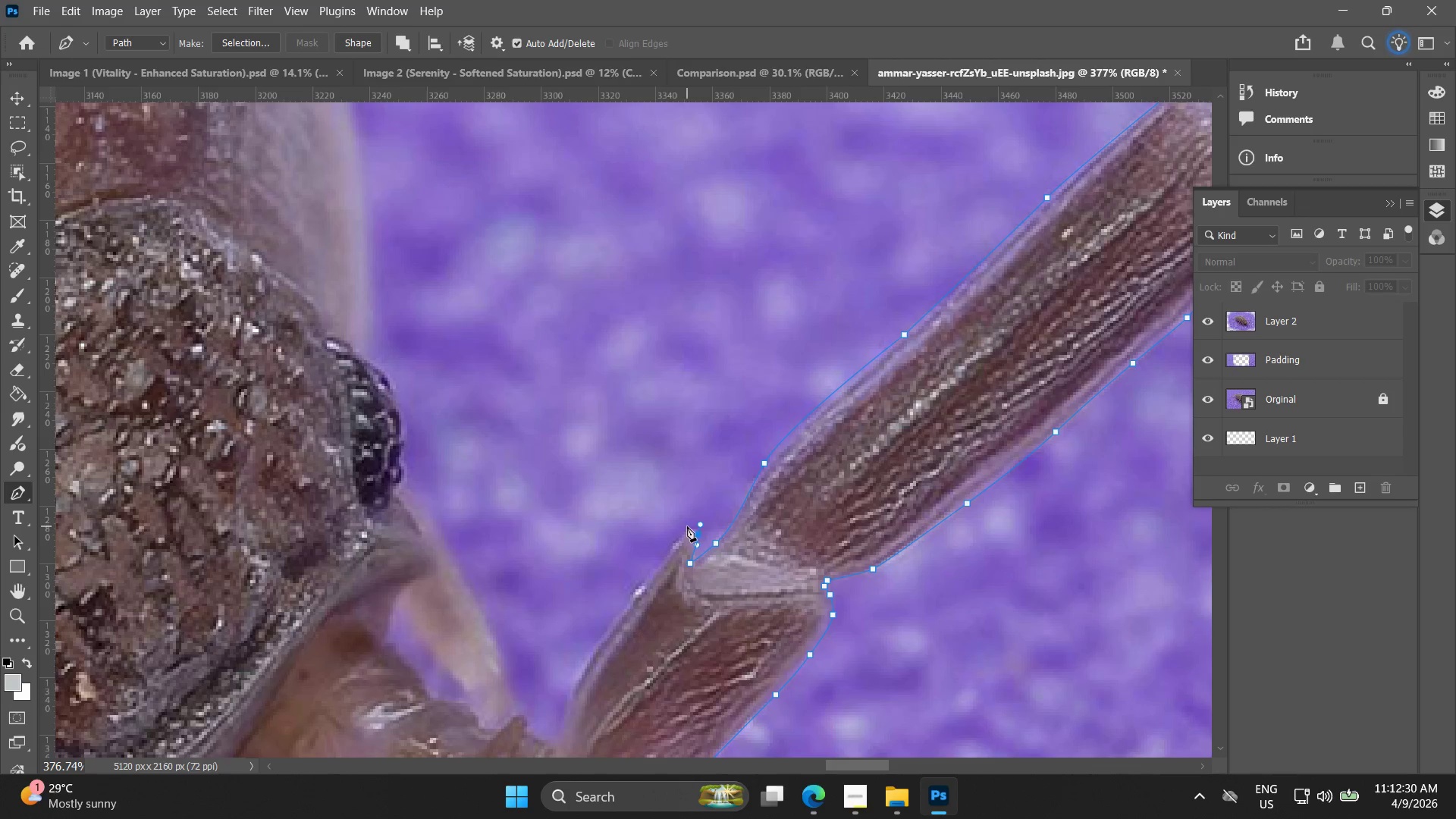 
left_click_drag(start_coordinate=[687, 527], to_coordinate=[679, 536])
 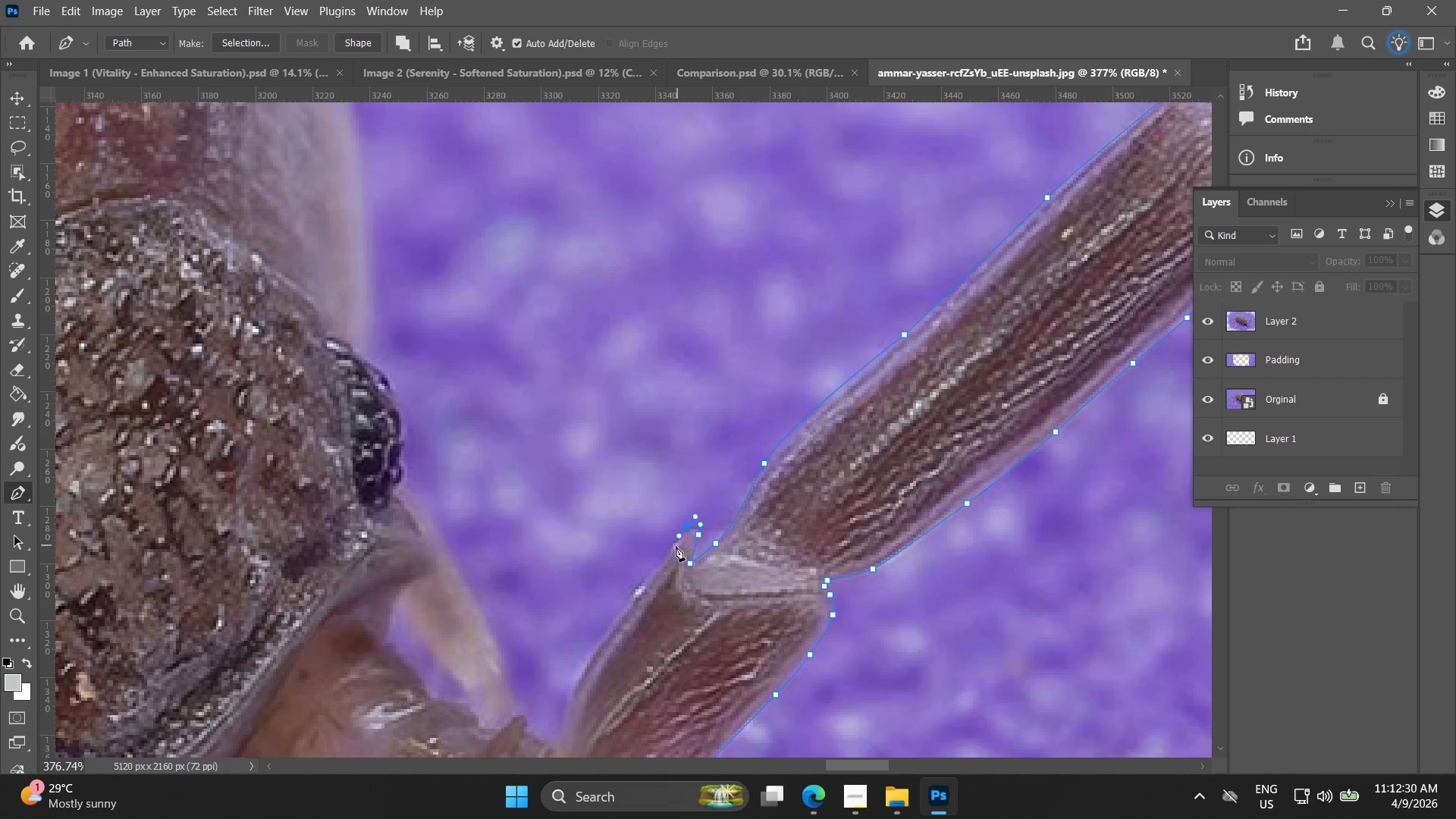 
hold_key(key=Space, duration=0.52)
 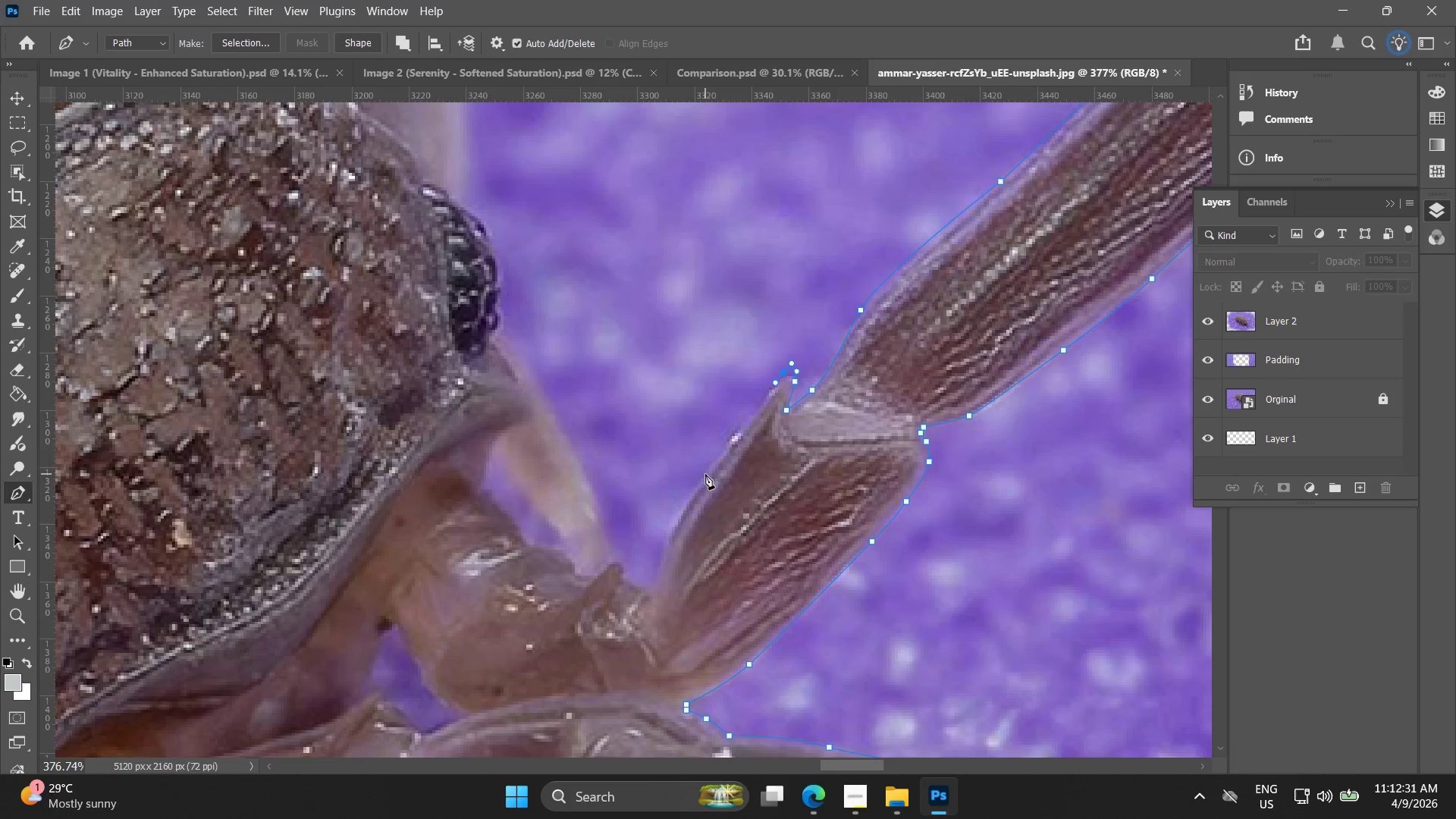 
left_click_drag(start_coordinate=[672, 557], to_coordinate=[768, 403])
 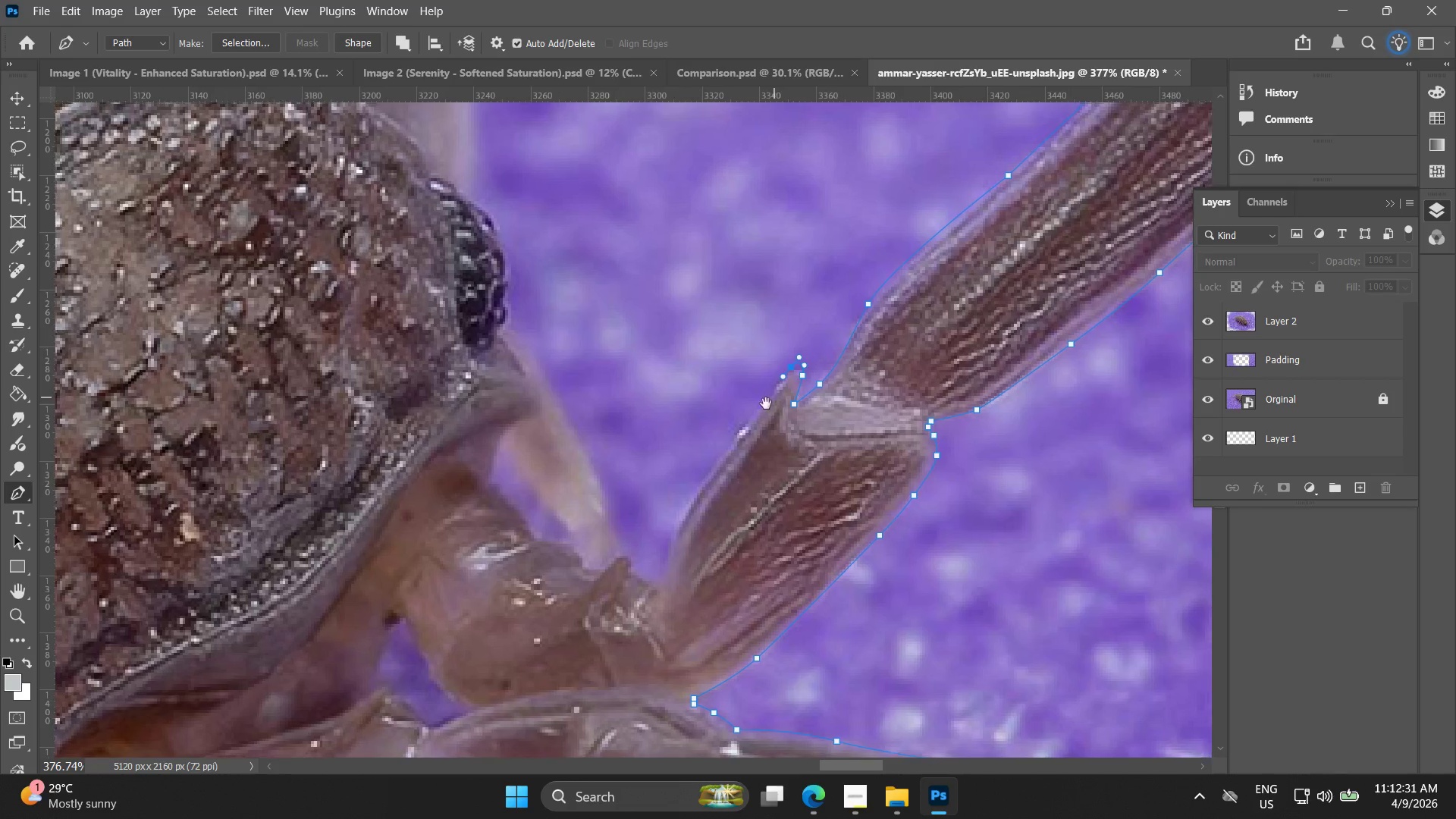 
hold_key(key=Space, duration=12.97)
 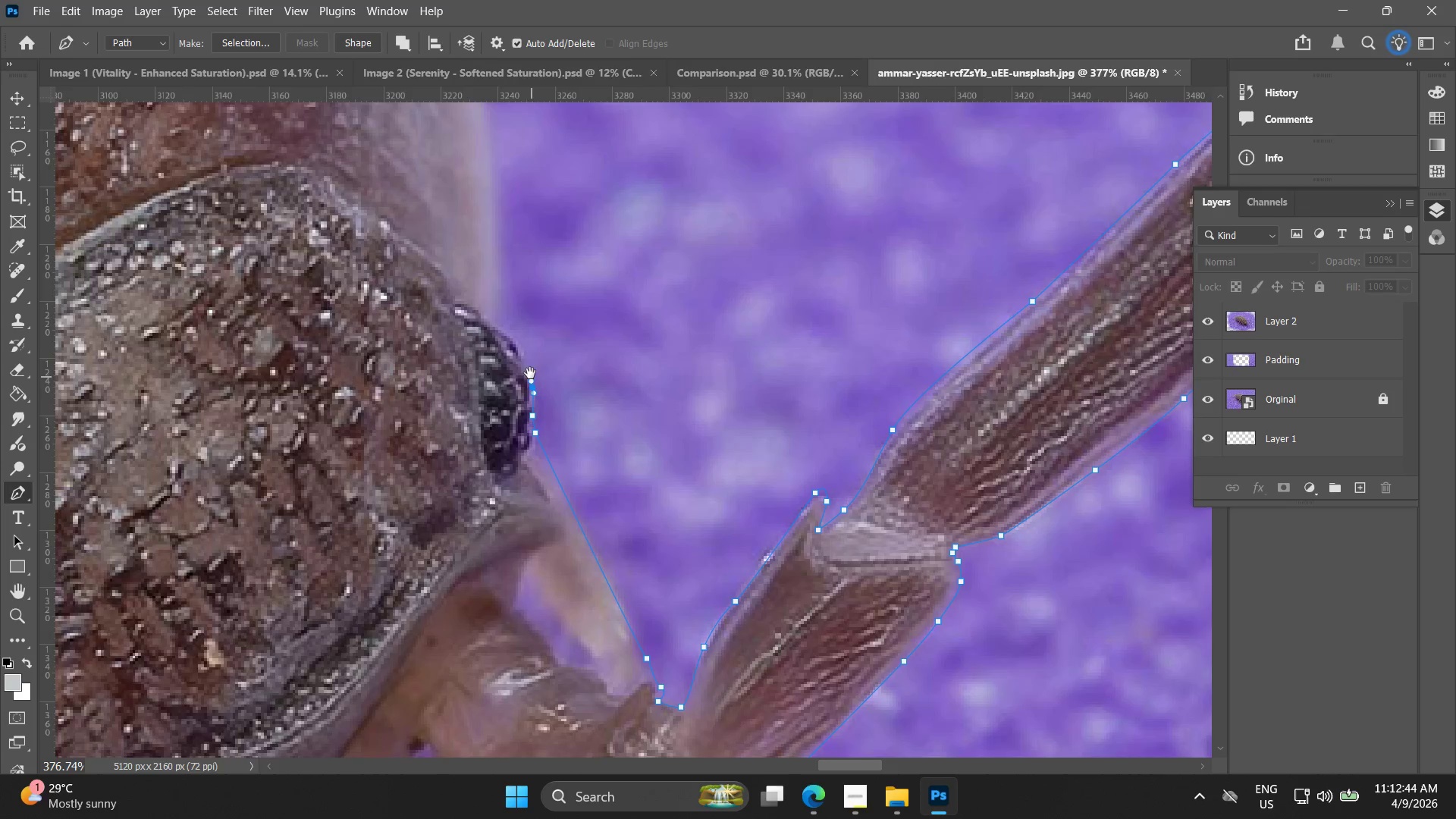 
left_click_drag(start_coordinate=[704, 481], to_coordinate=[691, 494])
 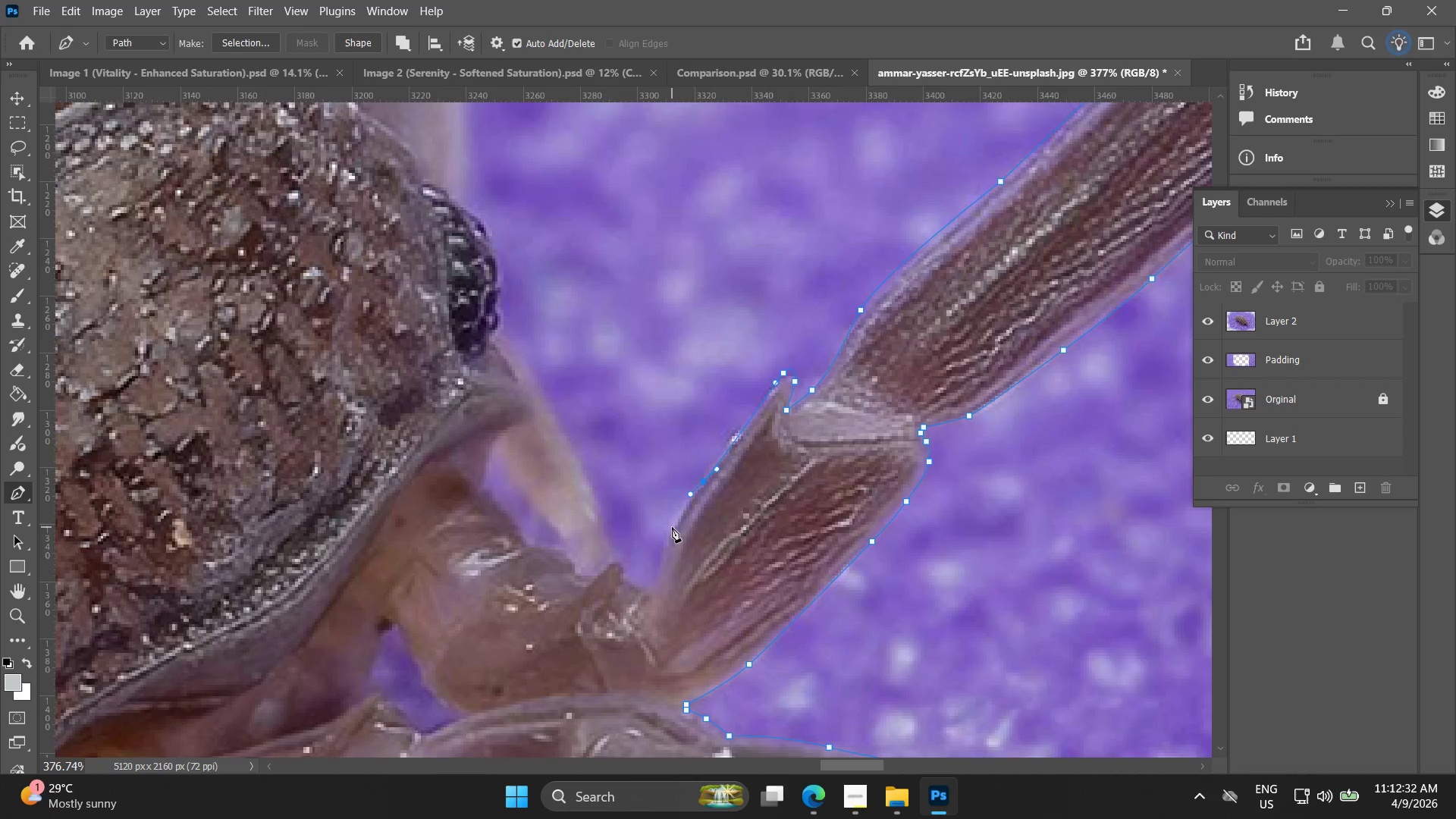 
left_click_drag(start_coordinate=[673, 529], to_coordinate=[663, 548])
 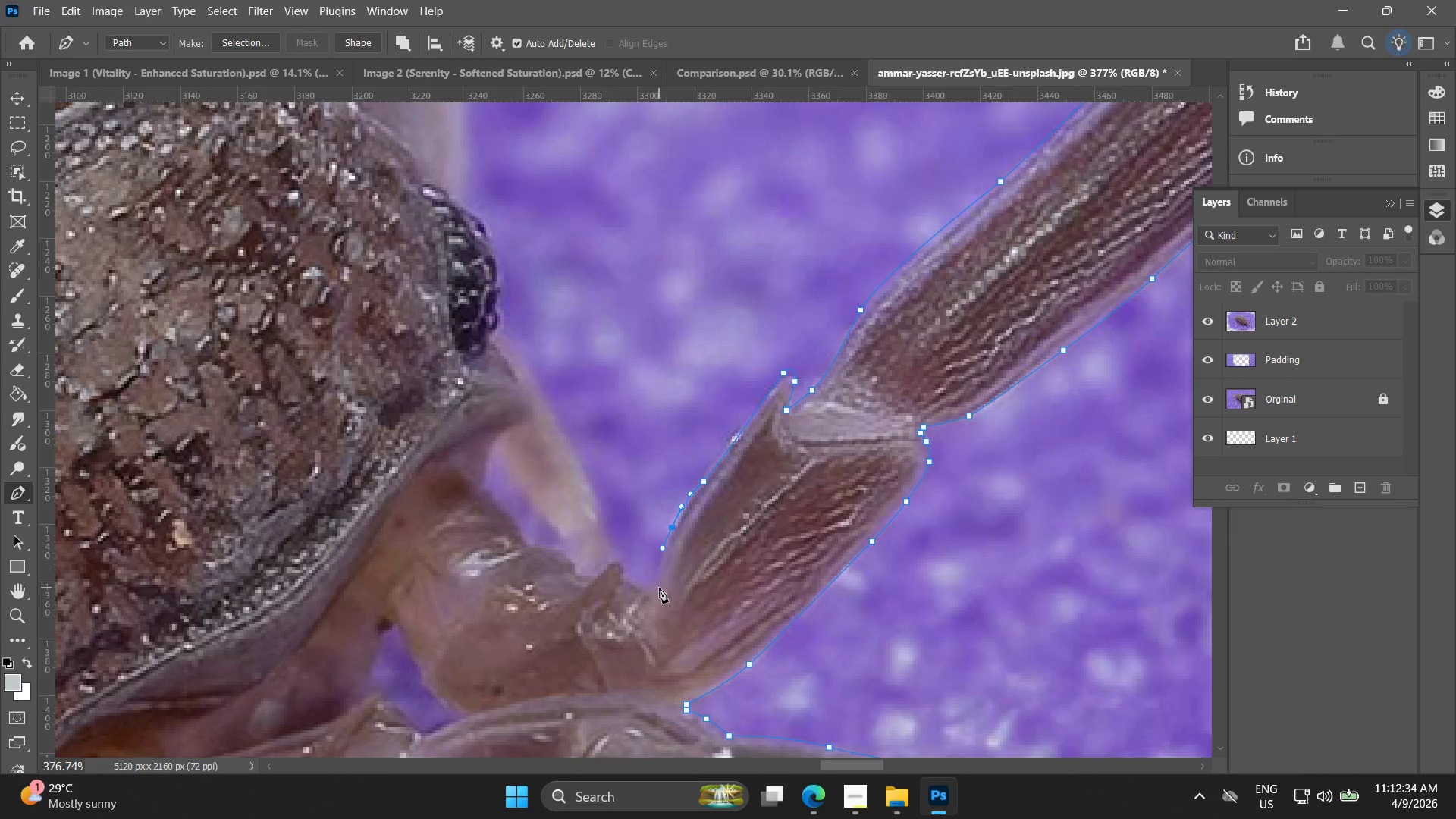 
left_click_drag(start_coordinate=[659, 588], to_coordinate=[647, 590])
 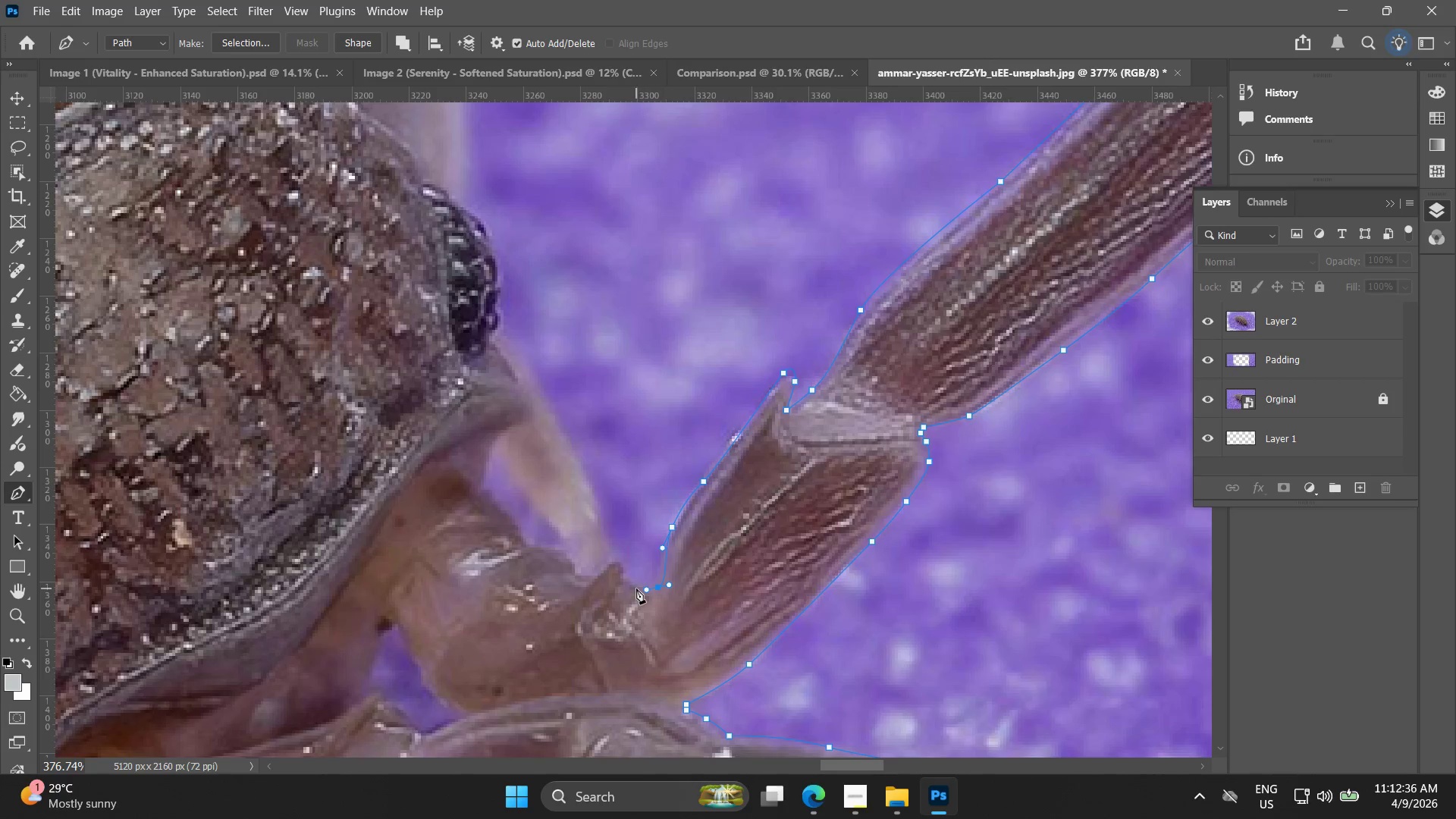 
key(Control+ControlLeft)
 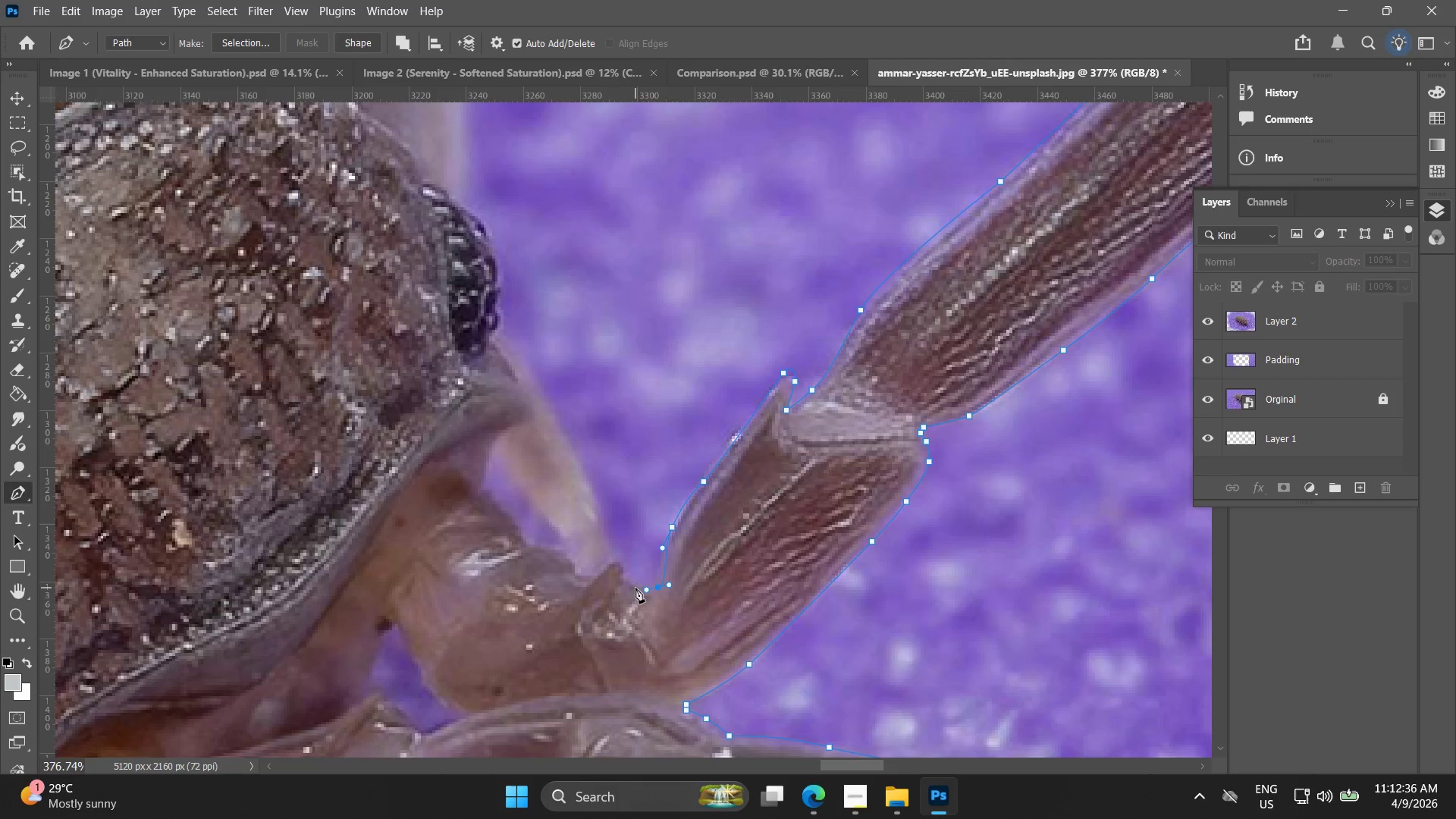 
key(Control+Z)
 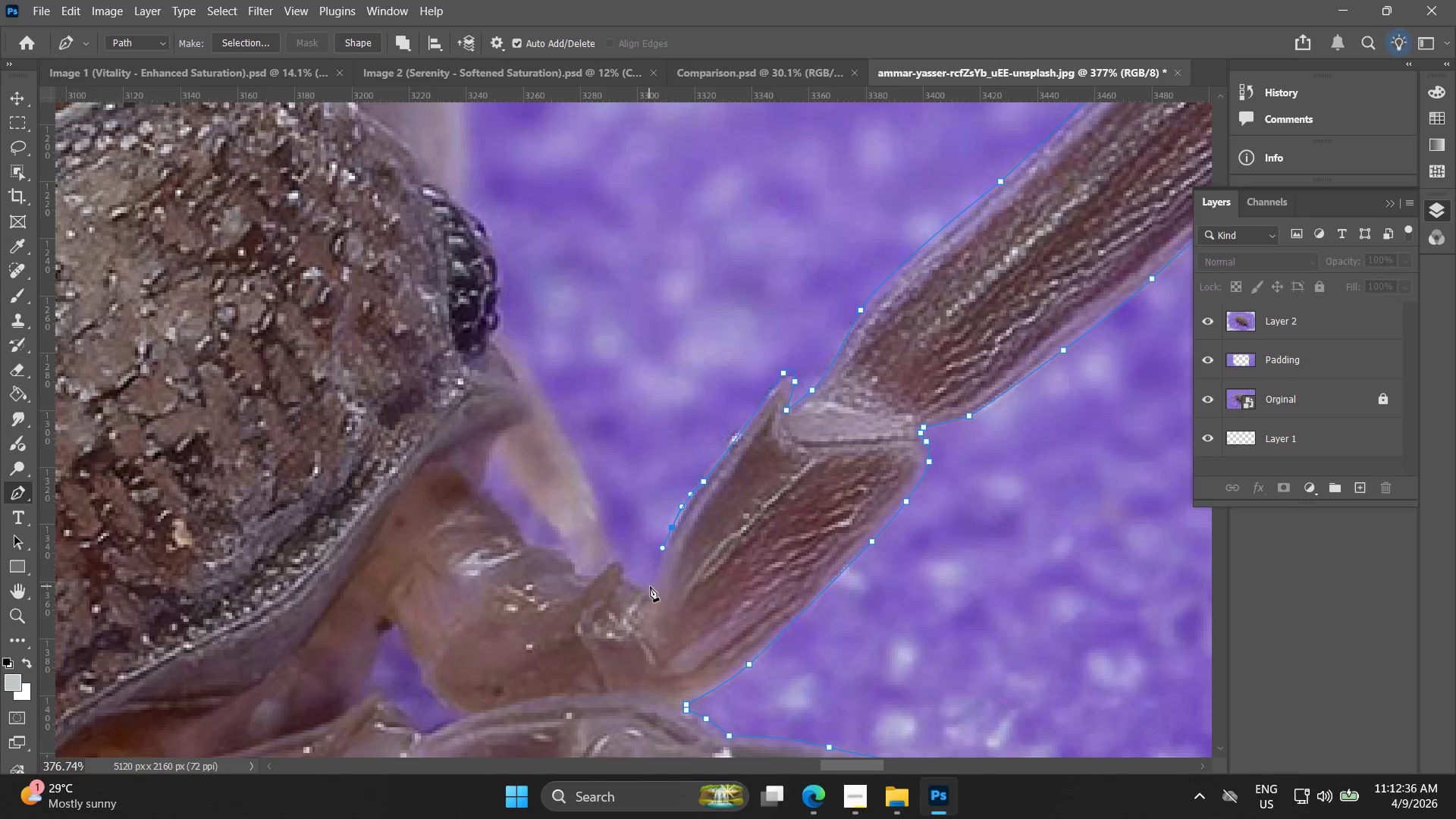 
left_click_drag(start_coordinate=[650, 586], to_coordinate=[642, 589])
 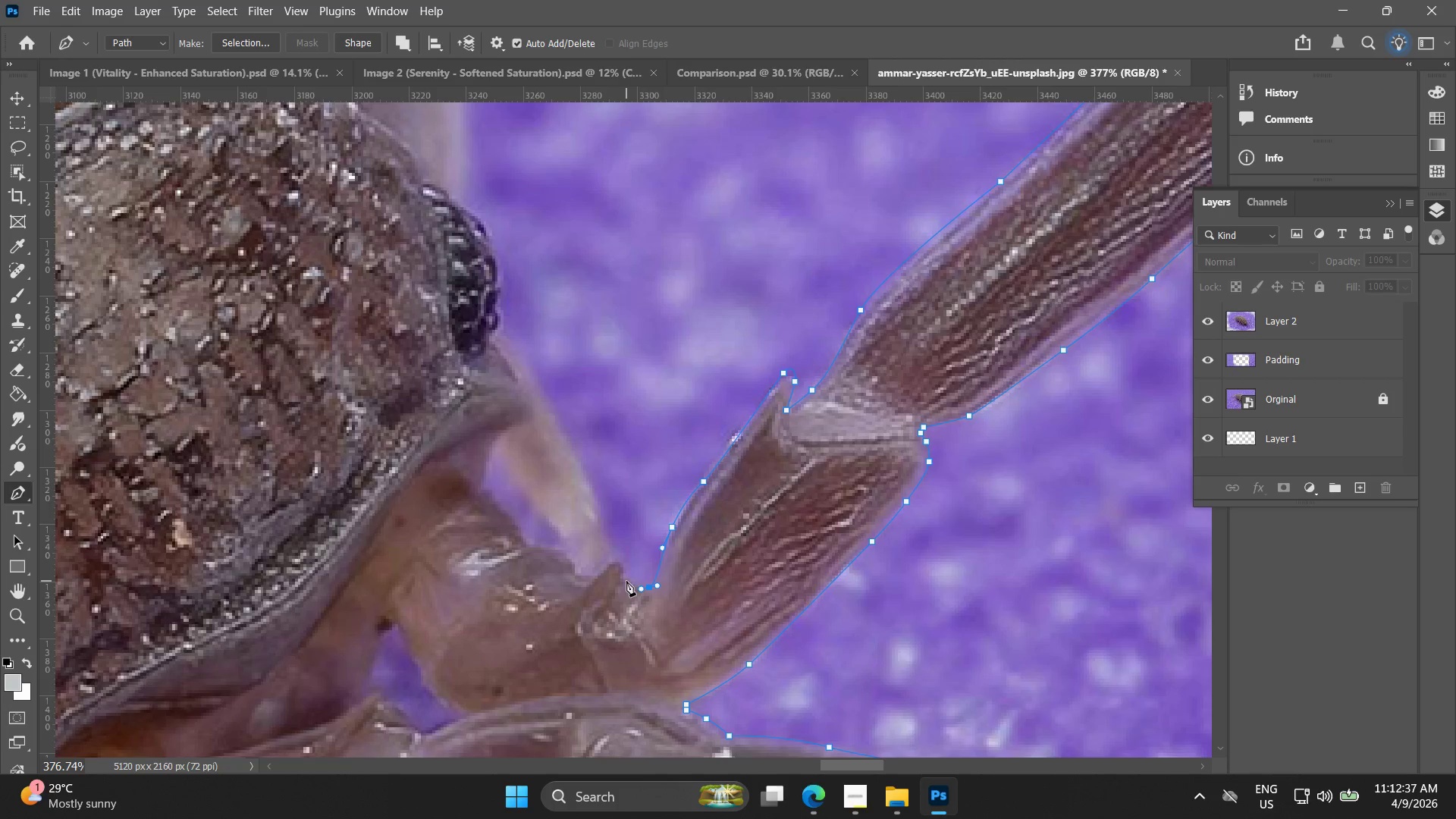 
left_click([626, 581])
 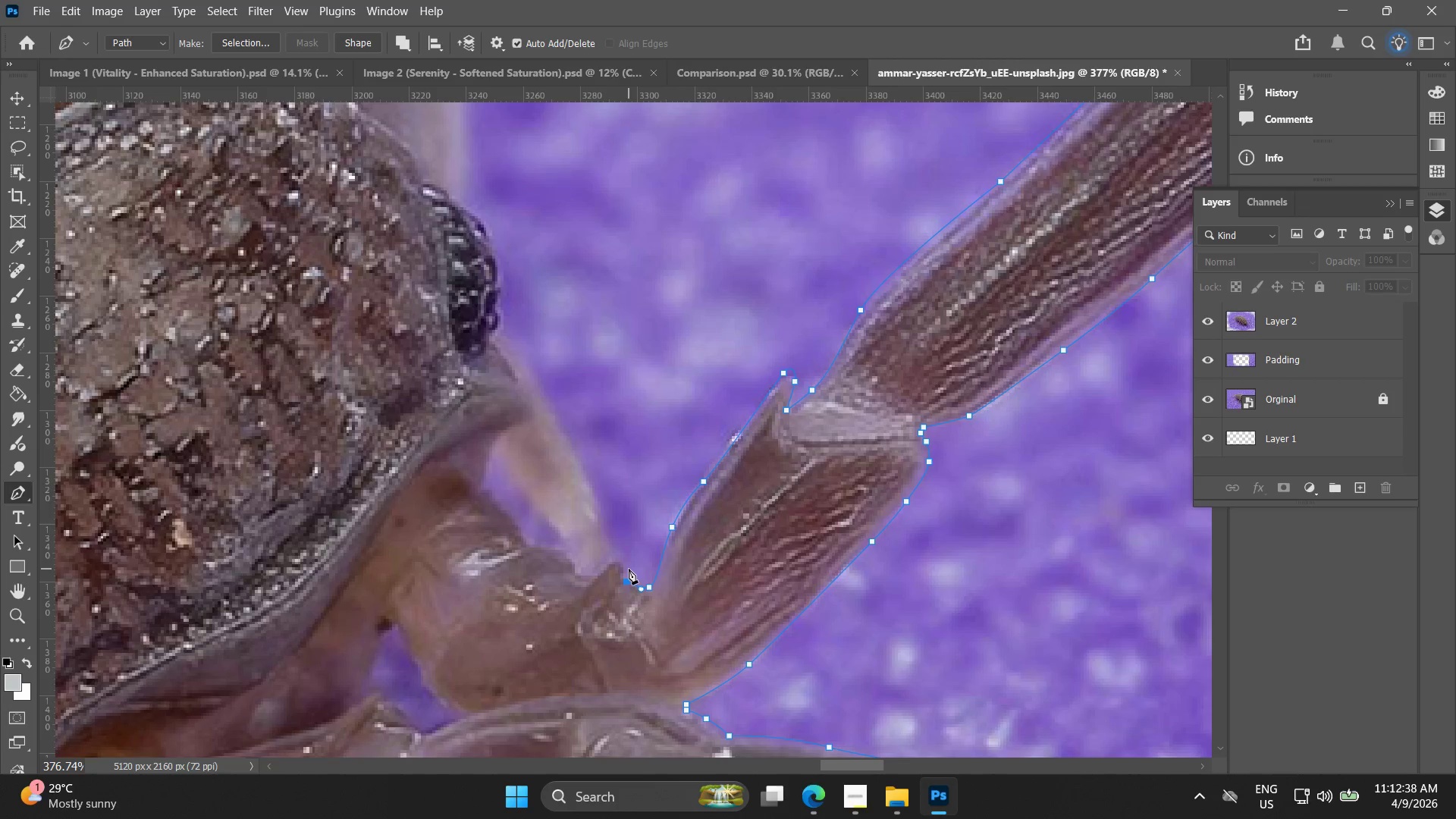 
left_click_drag(start_coordinate=[629, 568], to_coordinate=[621, 562])
 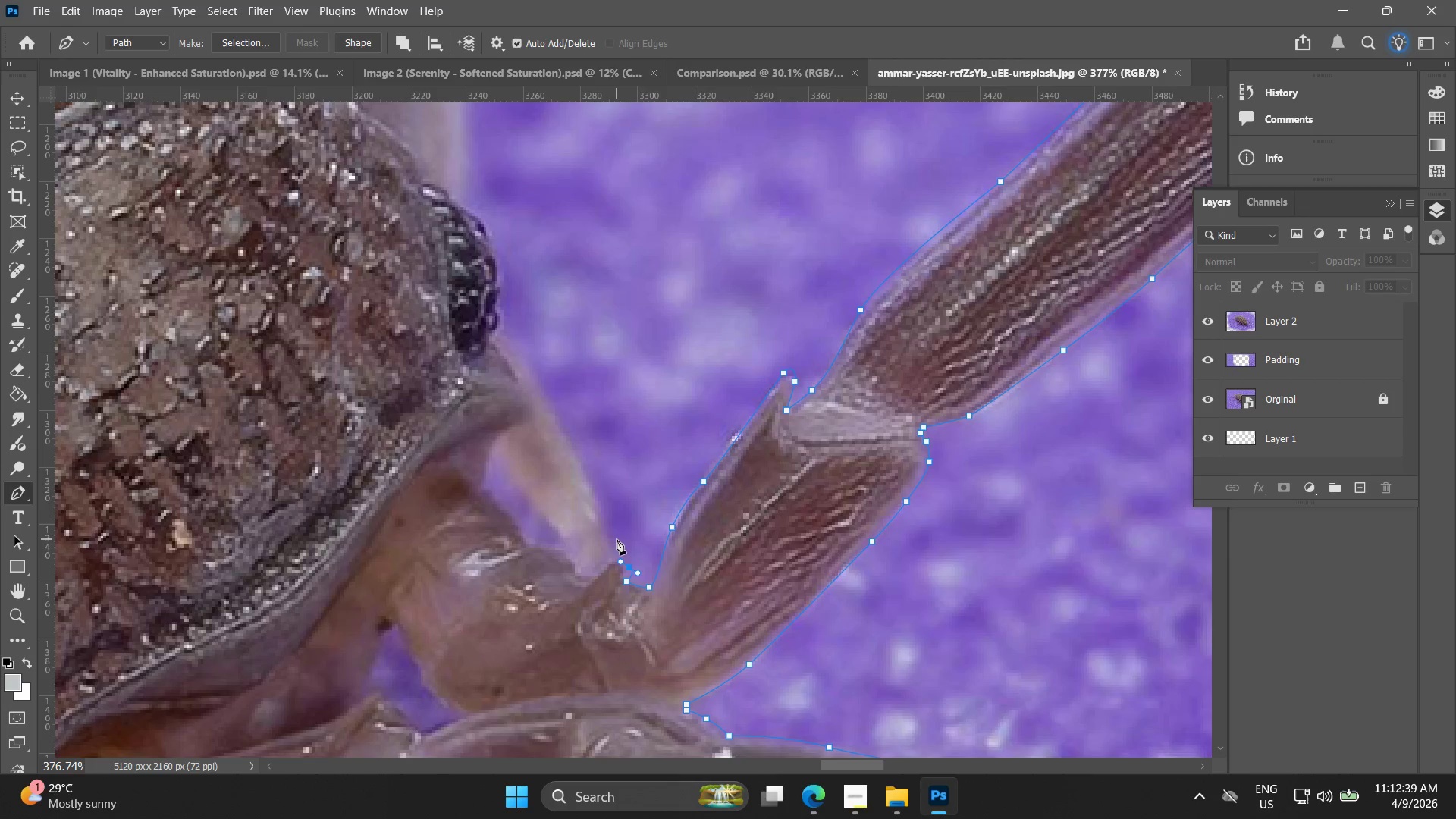 
left_click_drag(start_coordinate=[617, 539], to_coordinate=[611, 538])
 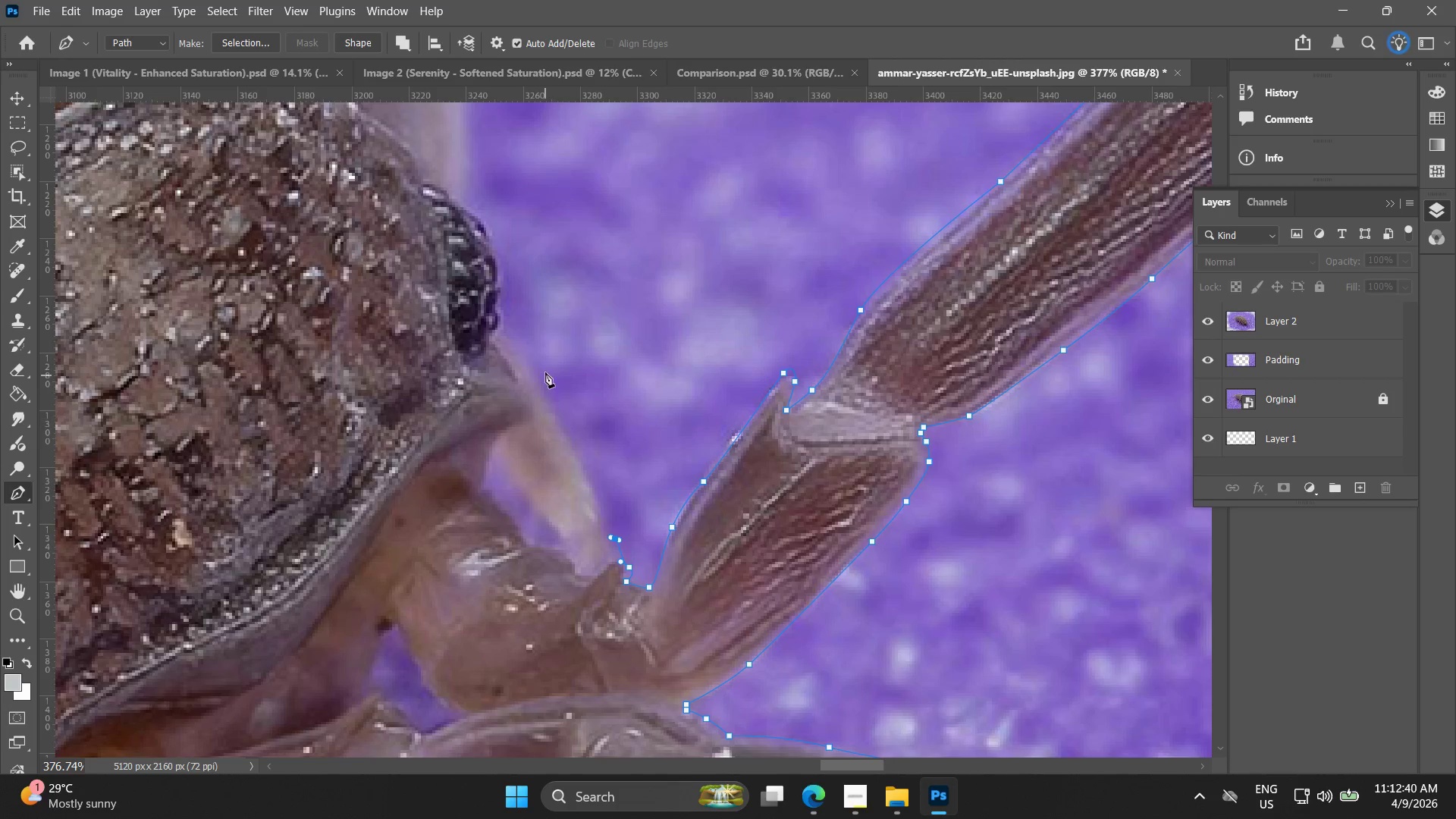 
left_click_drag(start_coordinate=[527, 350], to_coordinate=[509, 318])
 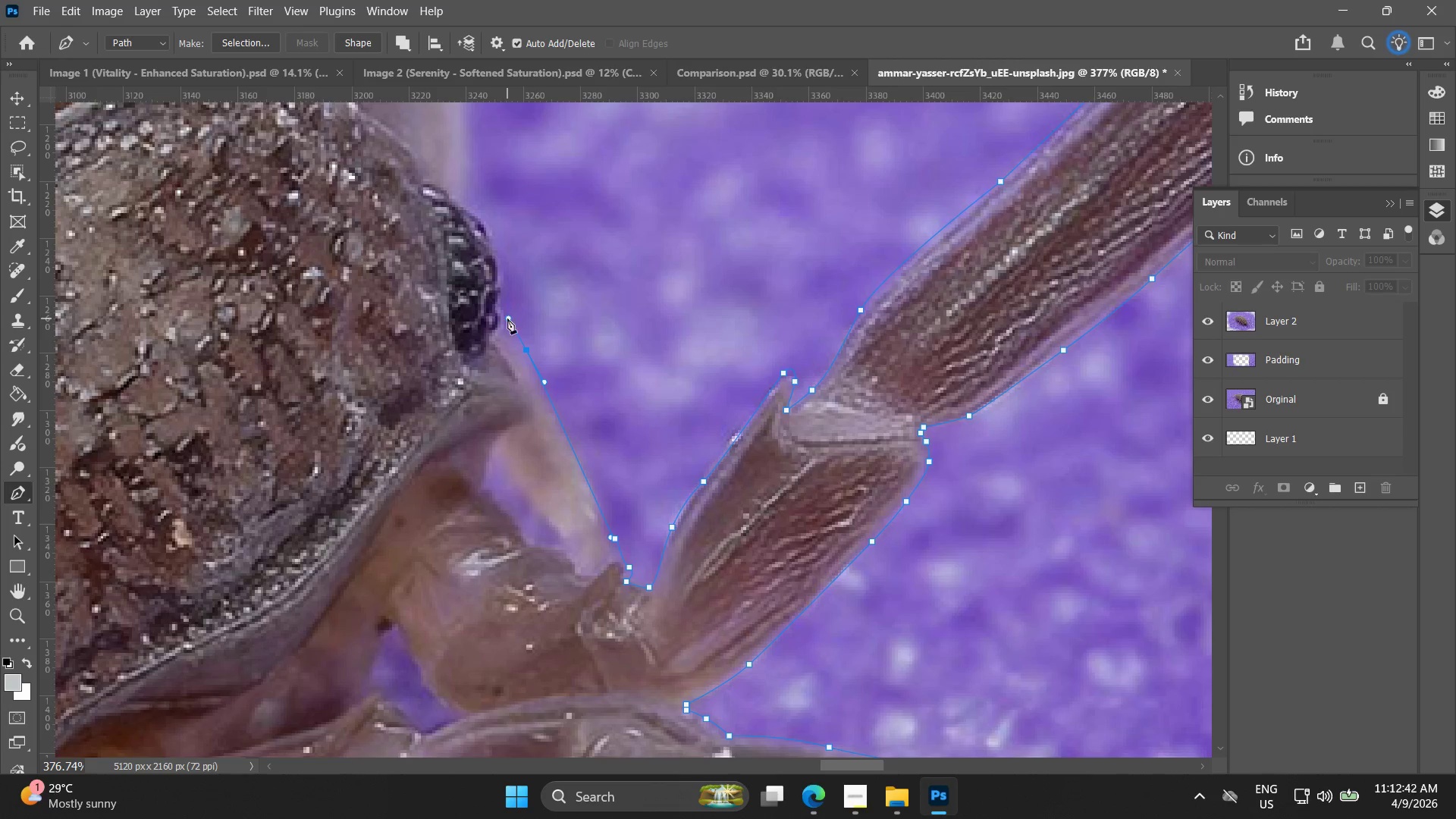 
key(Control+ControlLeft)
 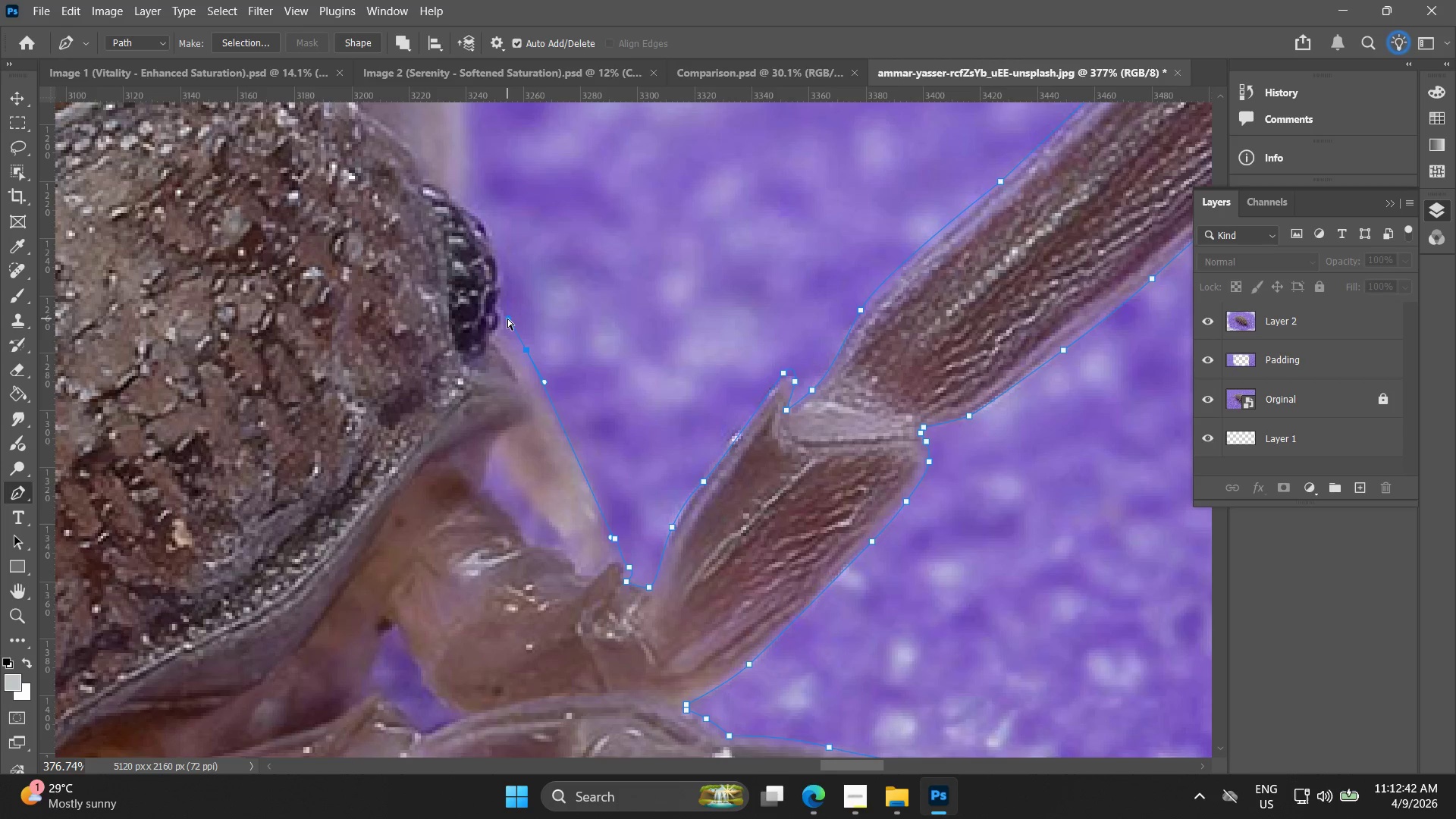 
key(Control+Z)
 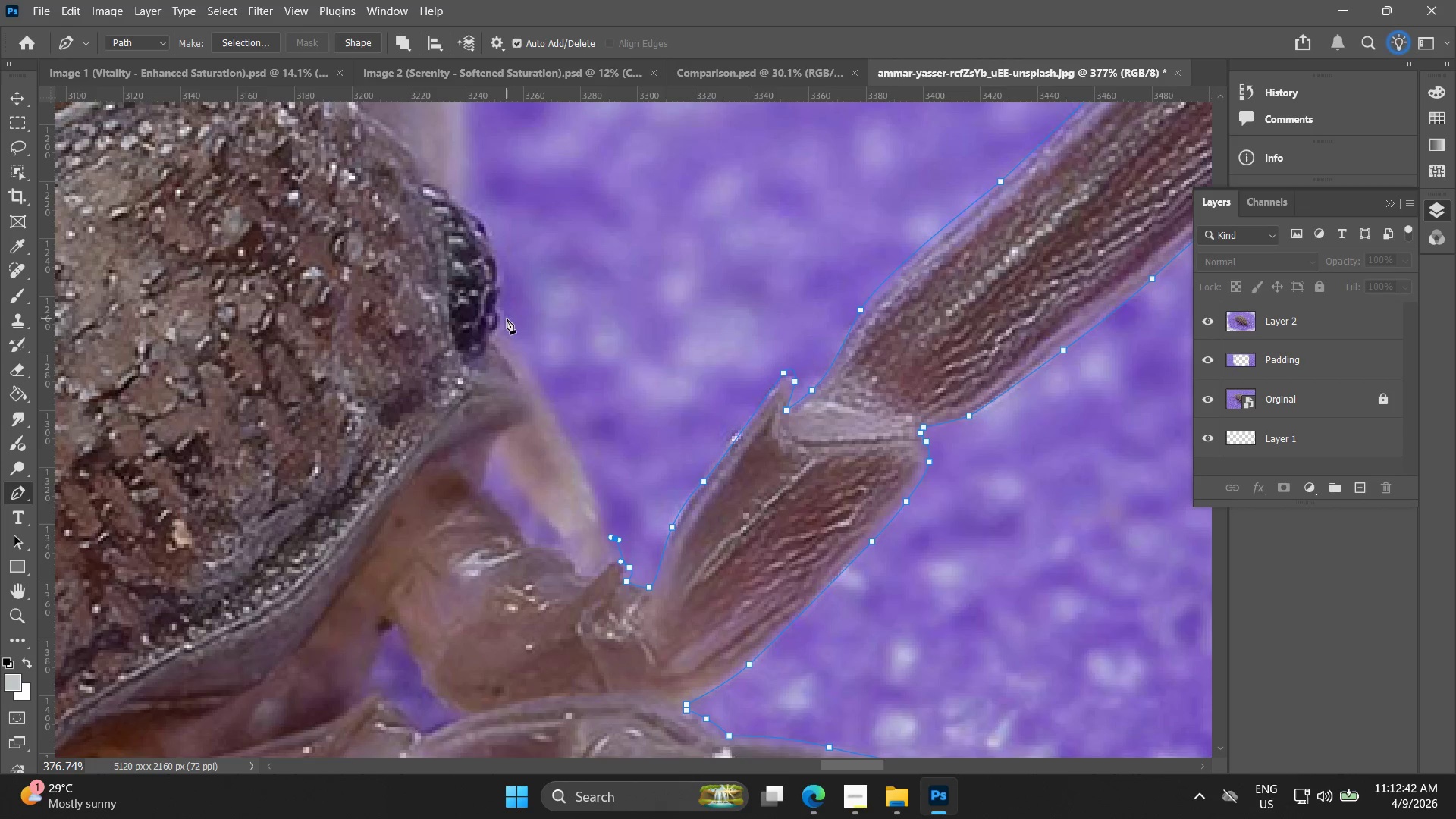 
left_click([503, 312])
 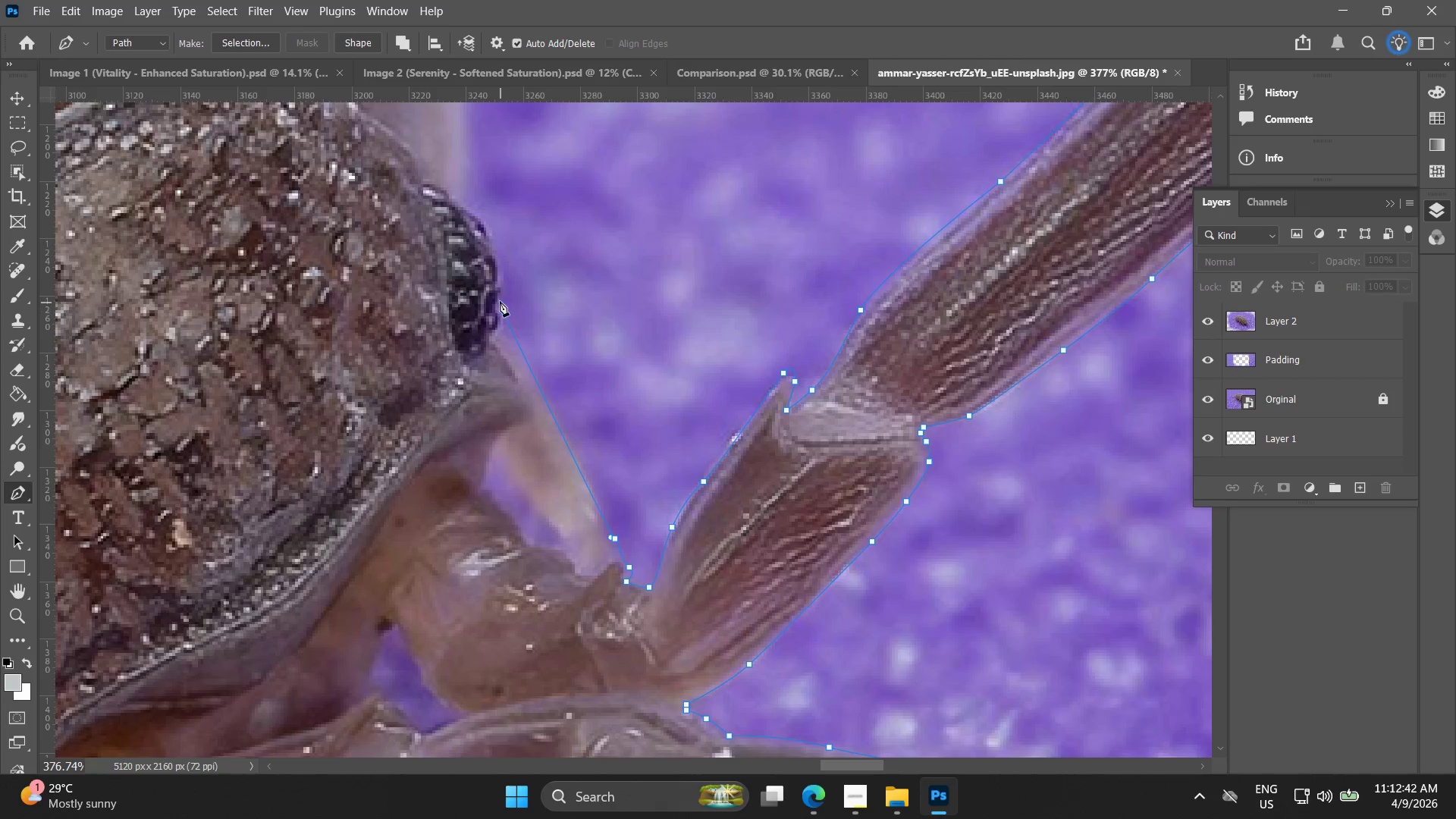 
left_click([500, 295])
 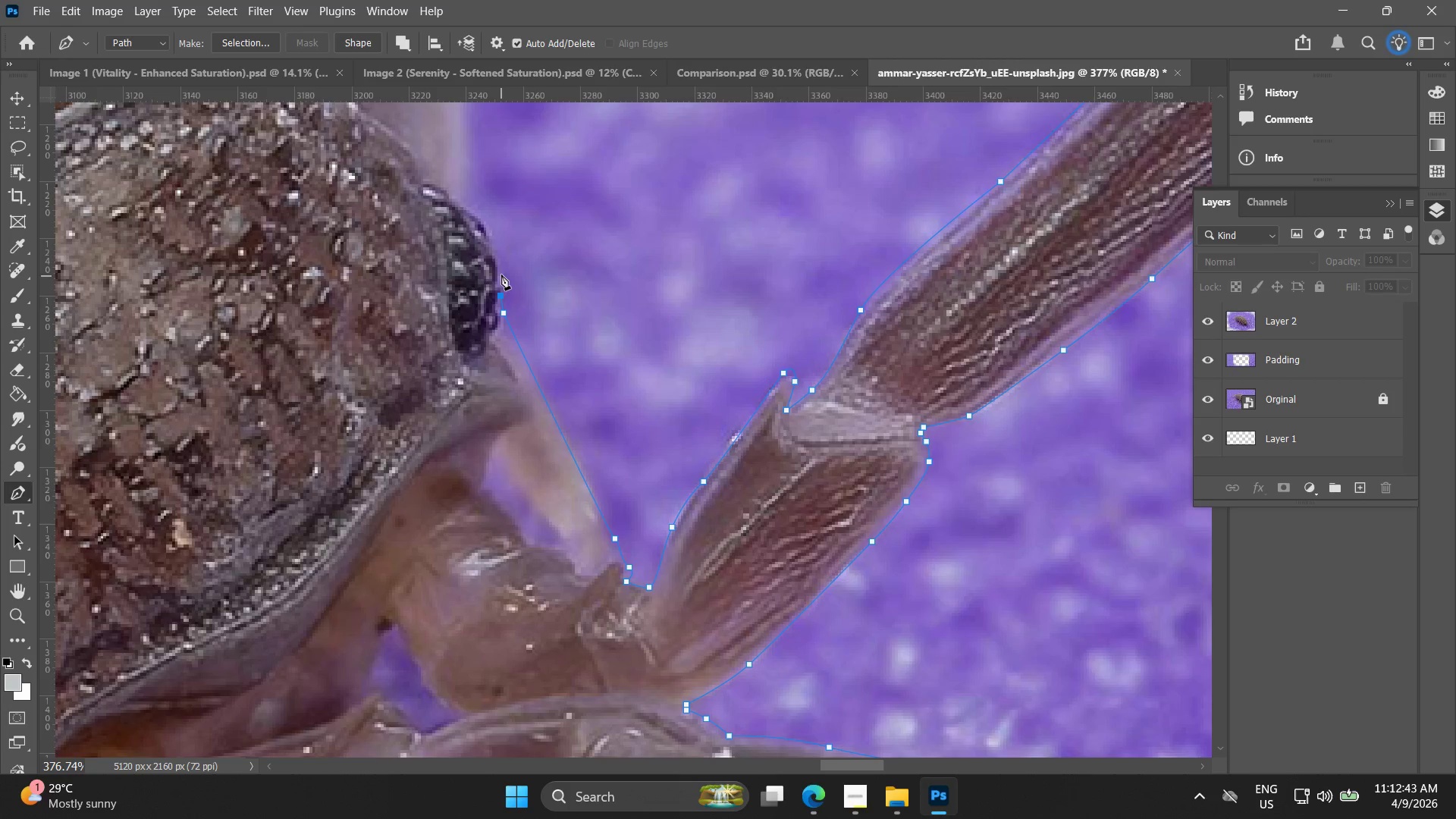 
left_click_drag(start_coordinate=[500, 268], to_coordinate=[500, 262])
 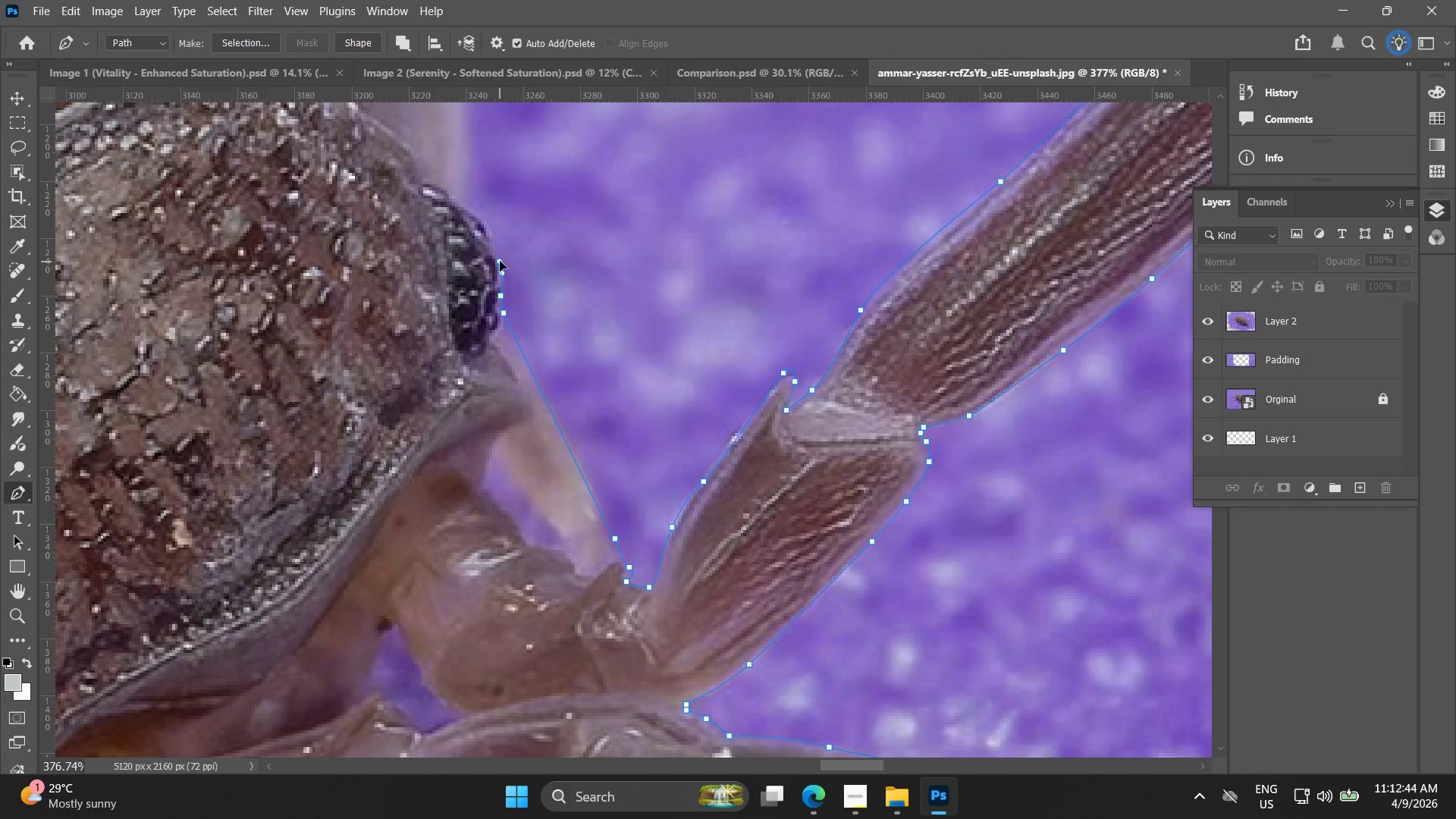 
hold_key(key=Space, duration=0.53)
 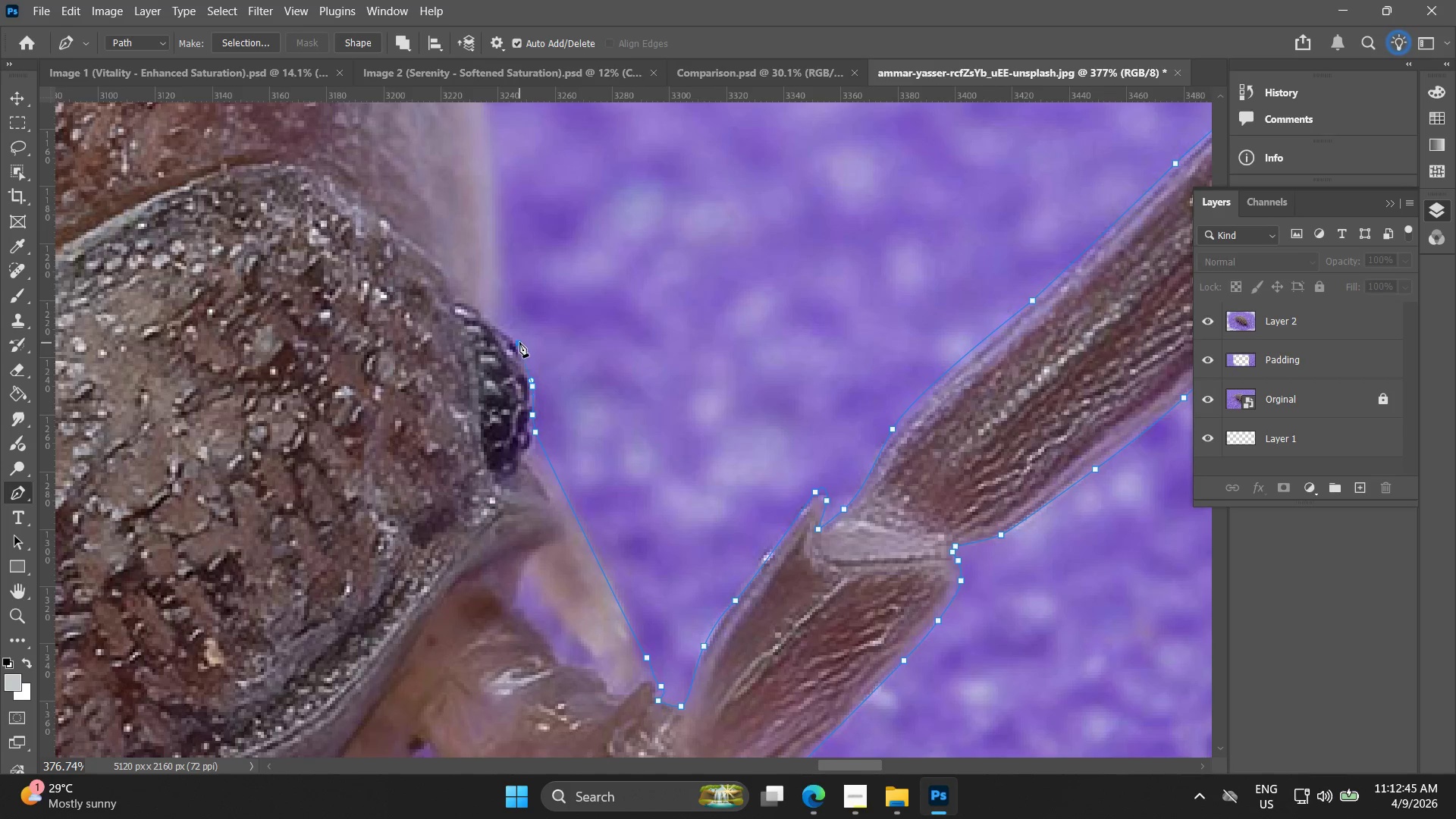 
left_click_drag(start_coordinate=[501, 259], to_coordinate=[533, 378])
 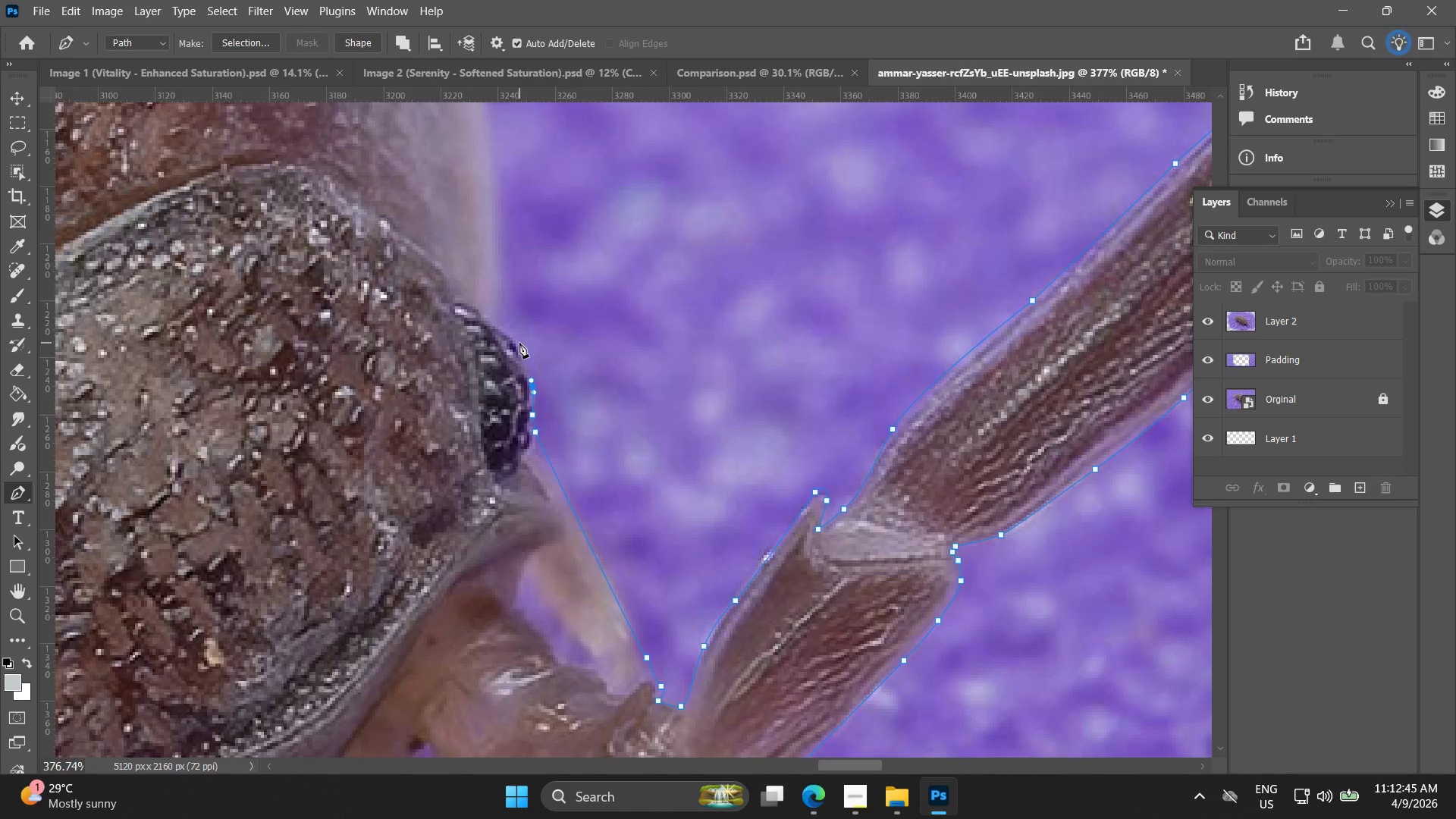 
left_click_drag(start_coordinate=[519, 343], to_coordinate=[515, 331])
 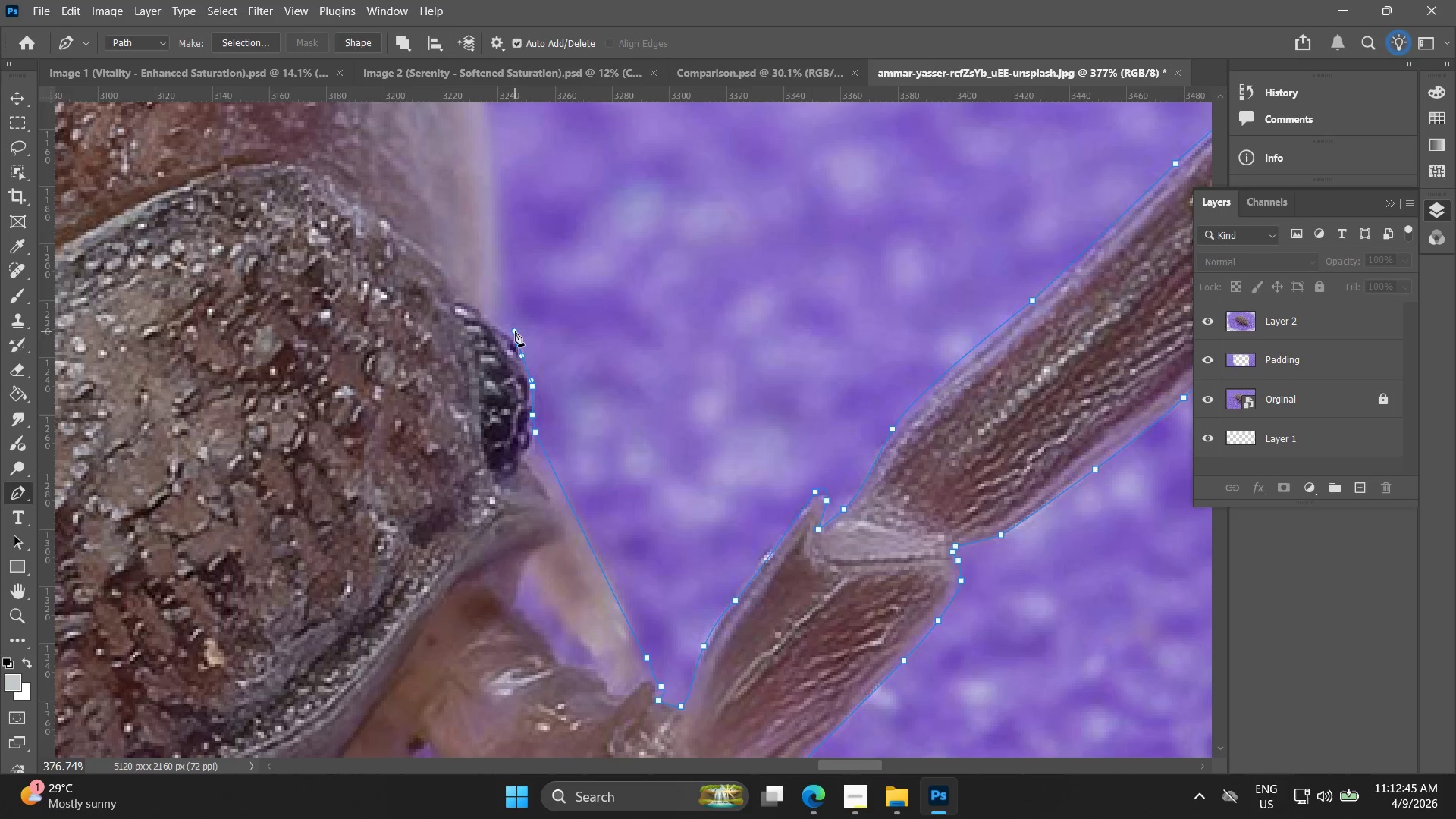 
key(Control+ControlLeft)
 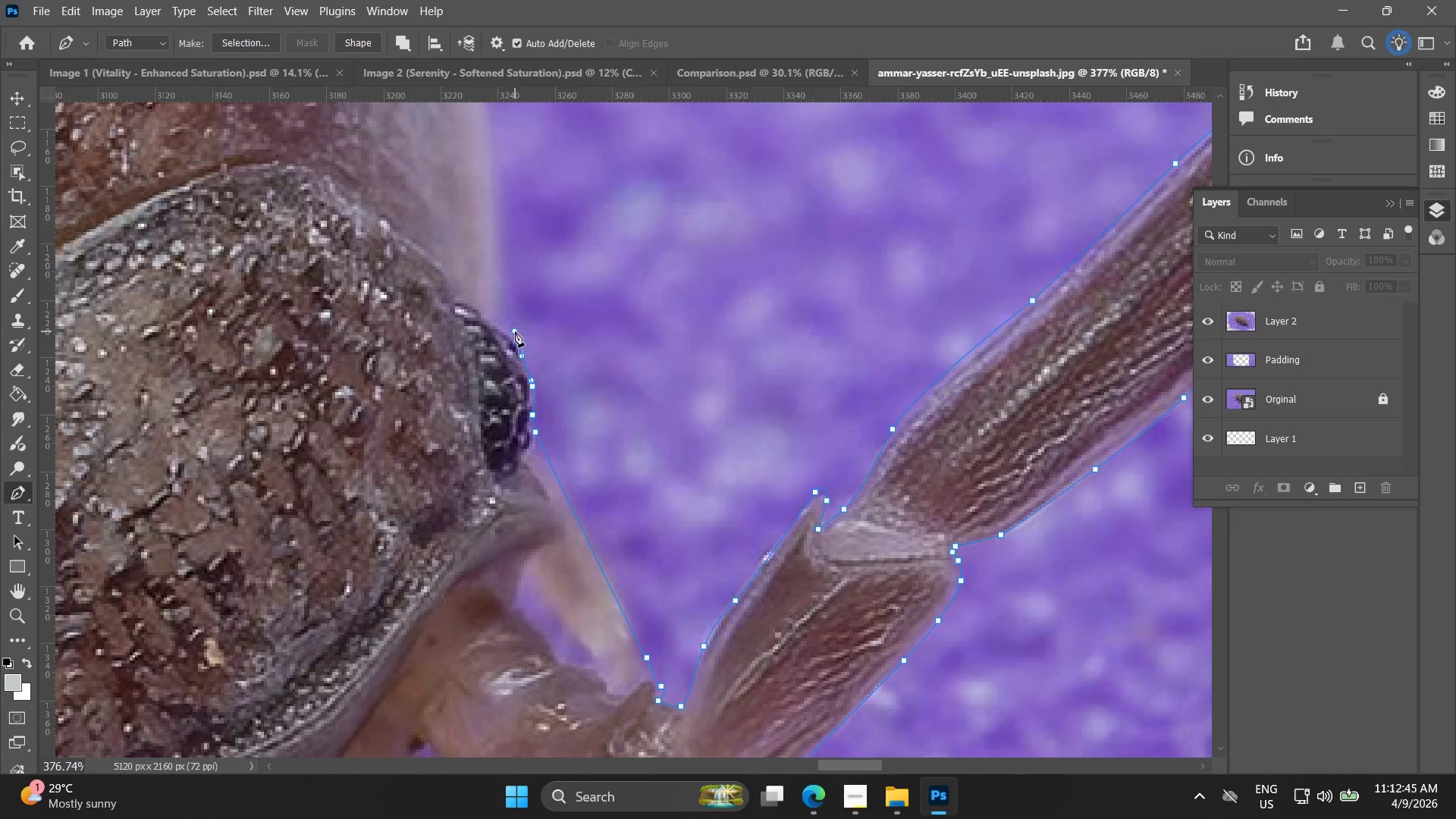 
key(Control+Z)
 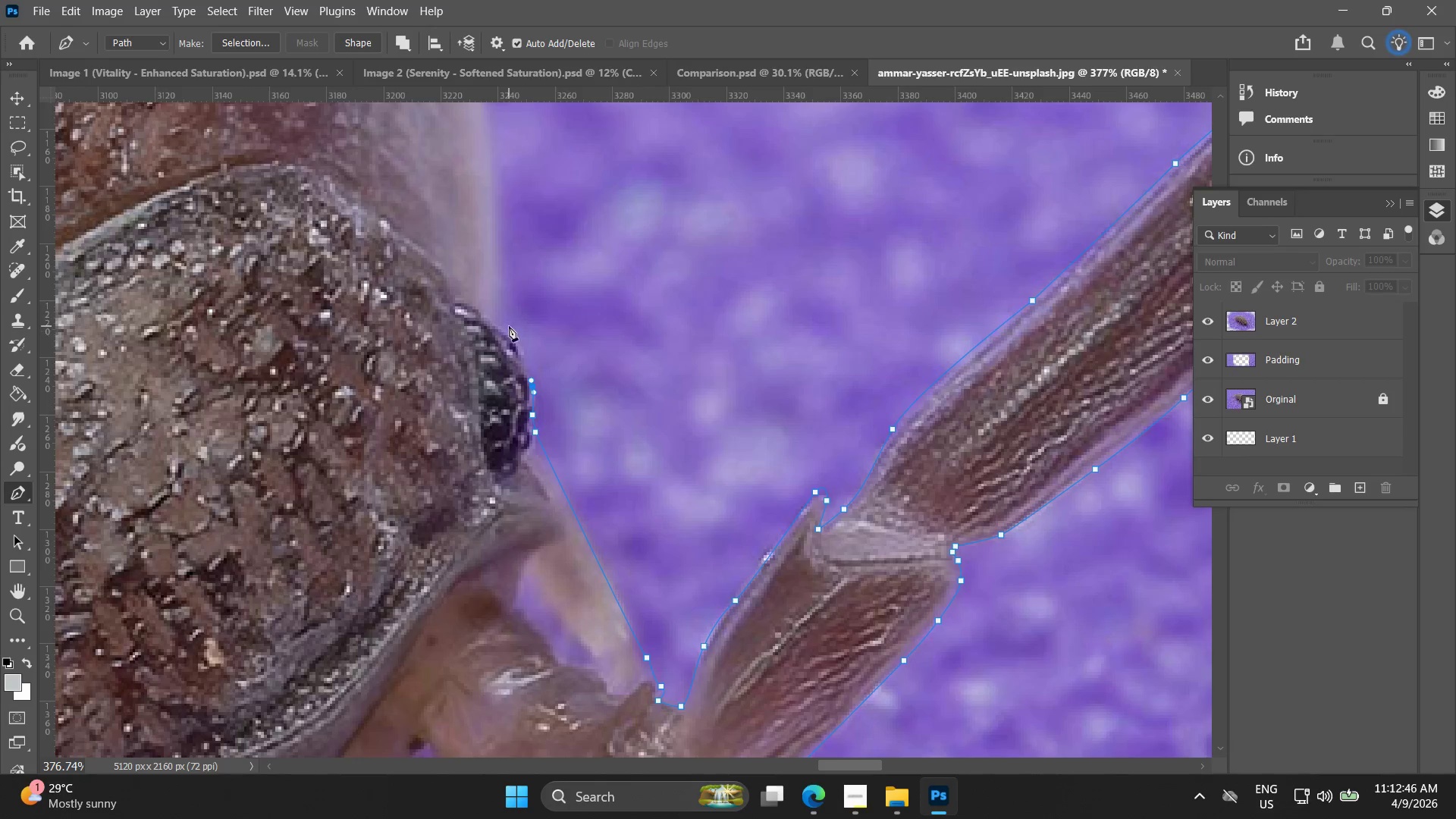 
left_click_drag(start_coordinate=[509, 326], to_coordinate=[497, 320])
 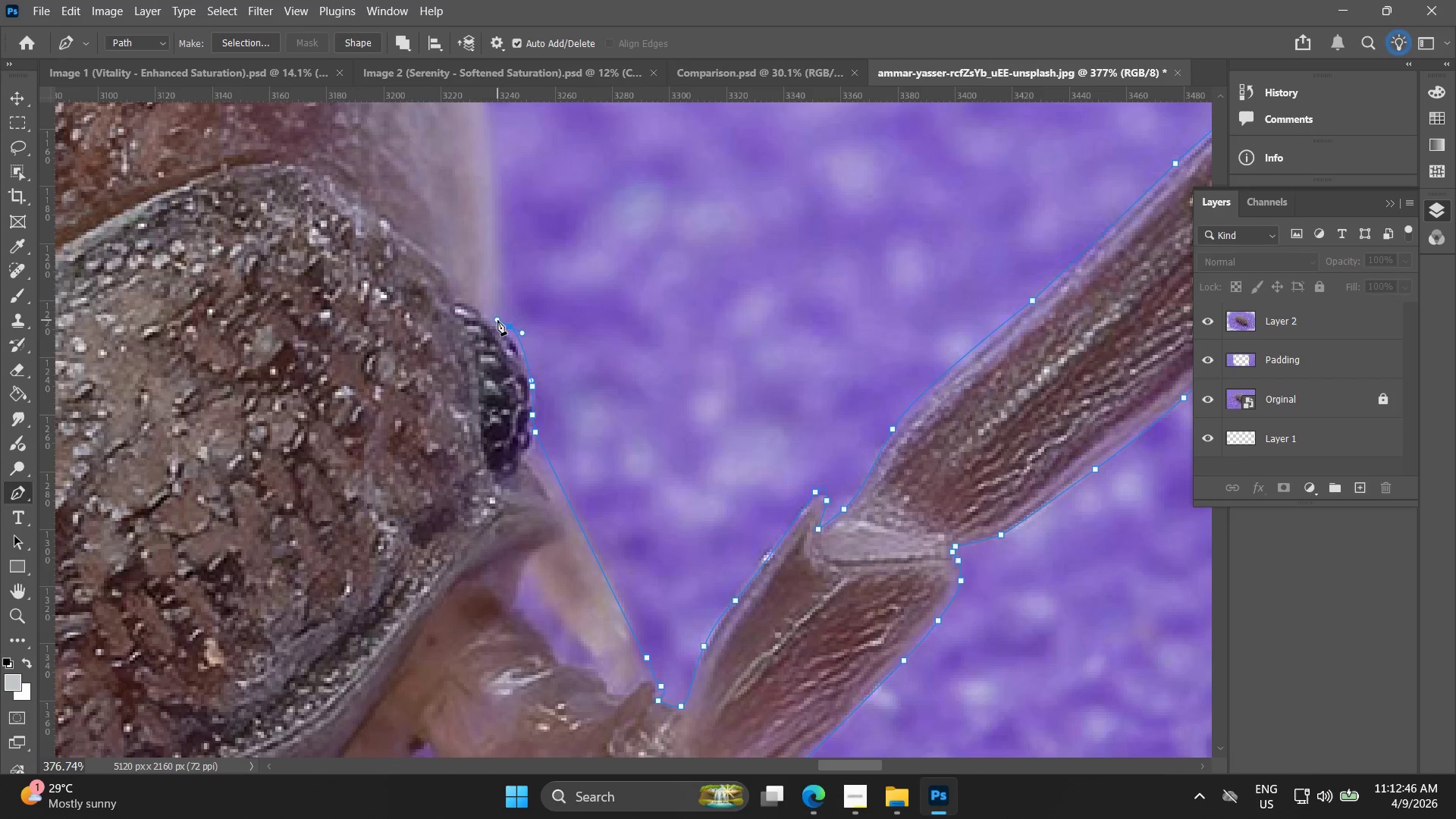 
key(Control+ControlLeft)
 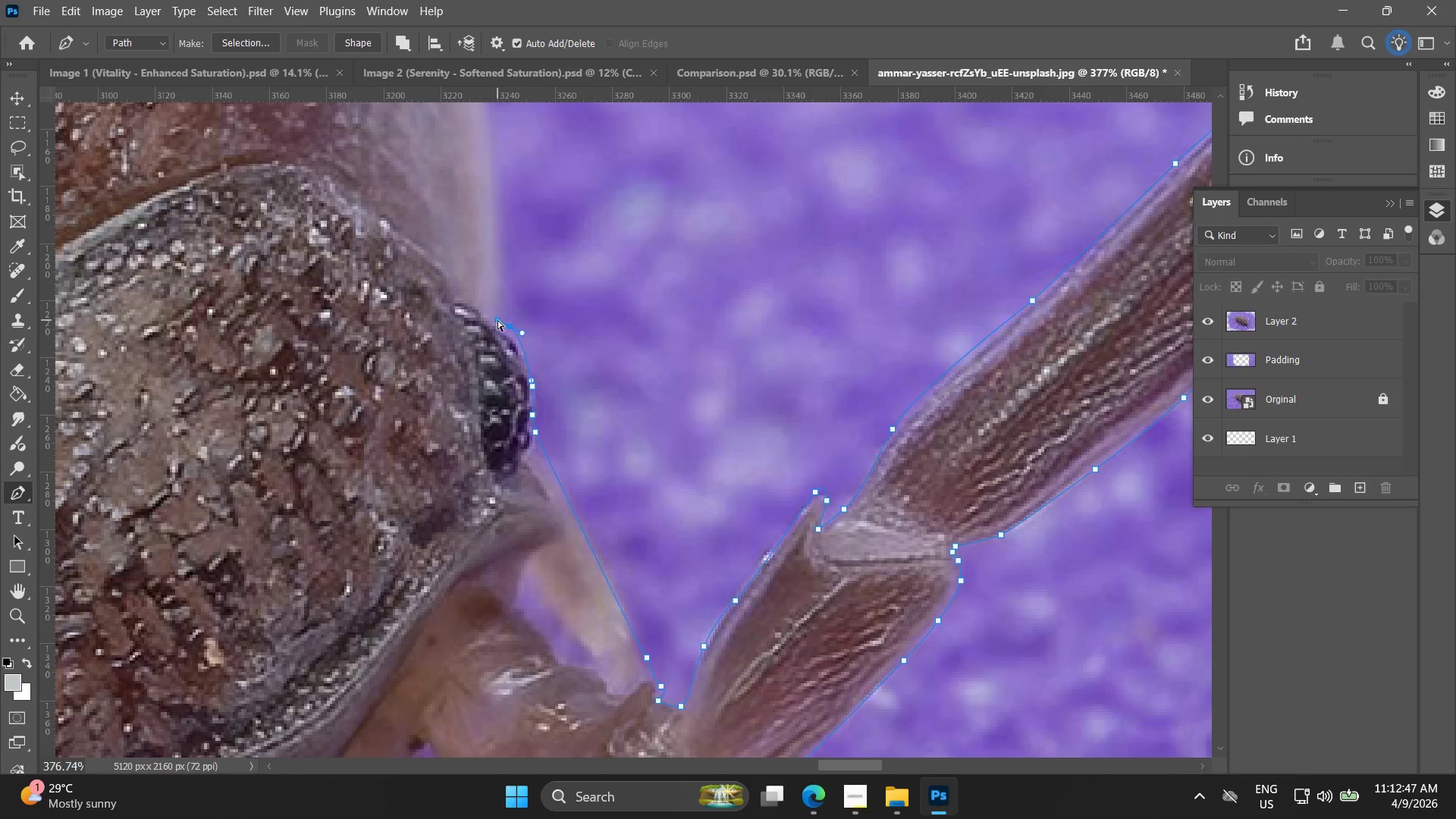 
key(Control+Z)
 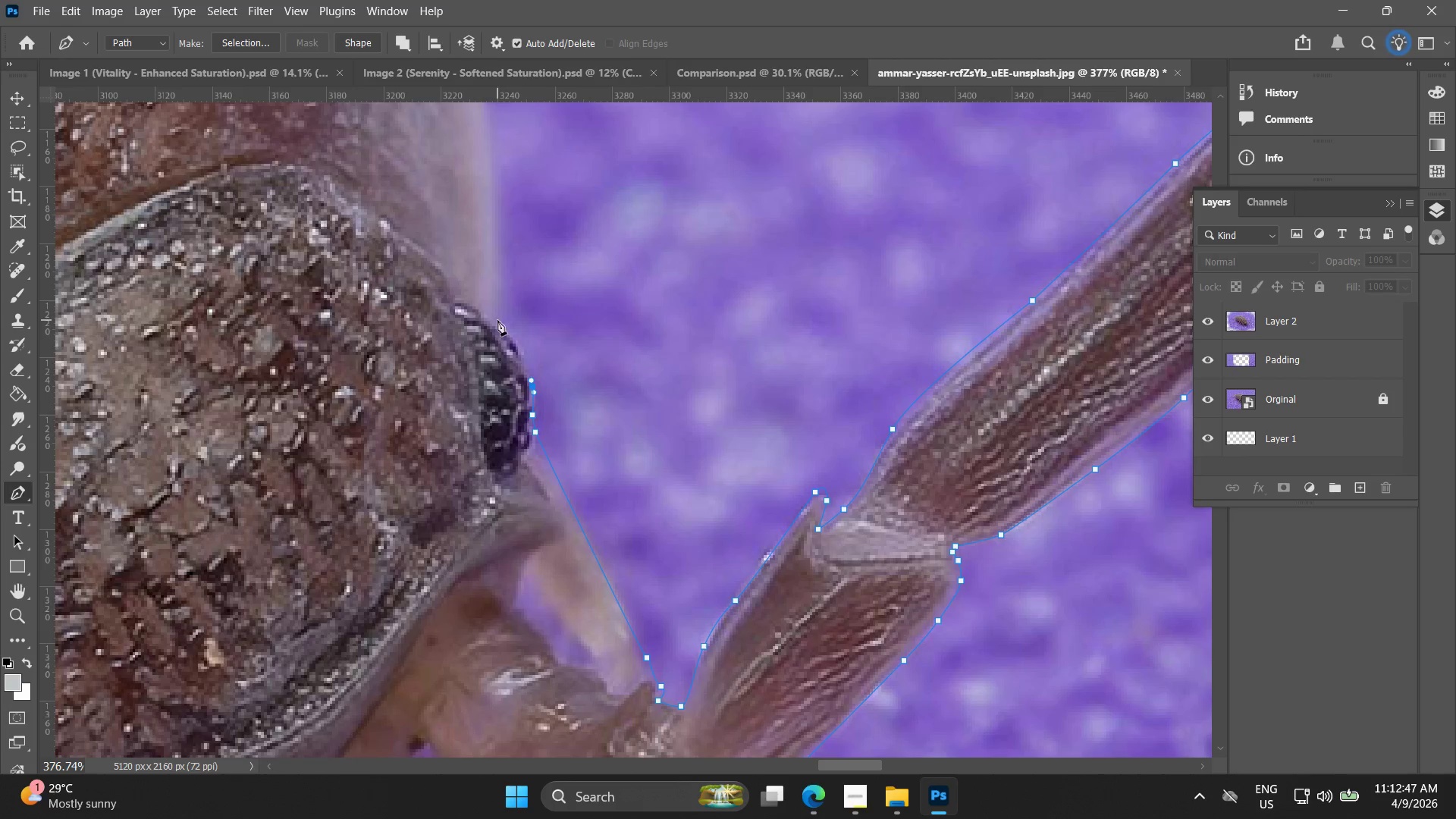 
left_click_drag(start_coordinate=[497, 320], to_coordinate=[501, 321])
 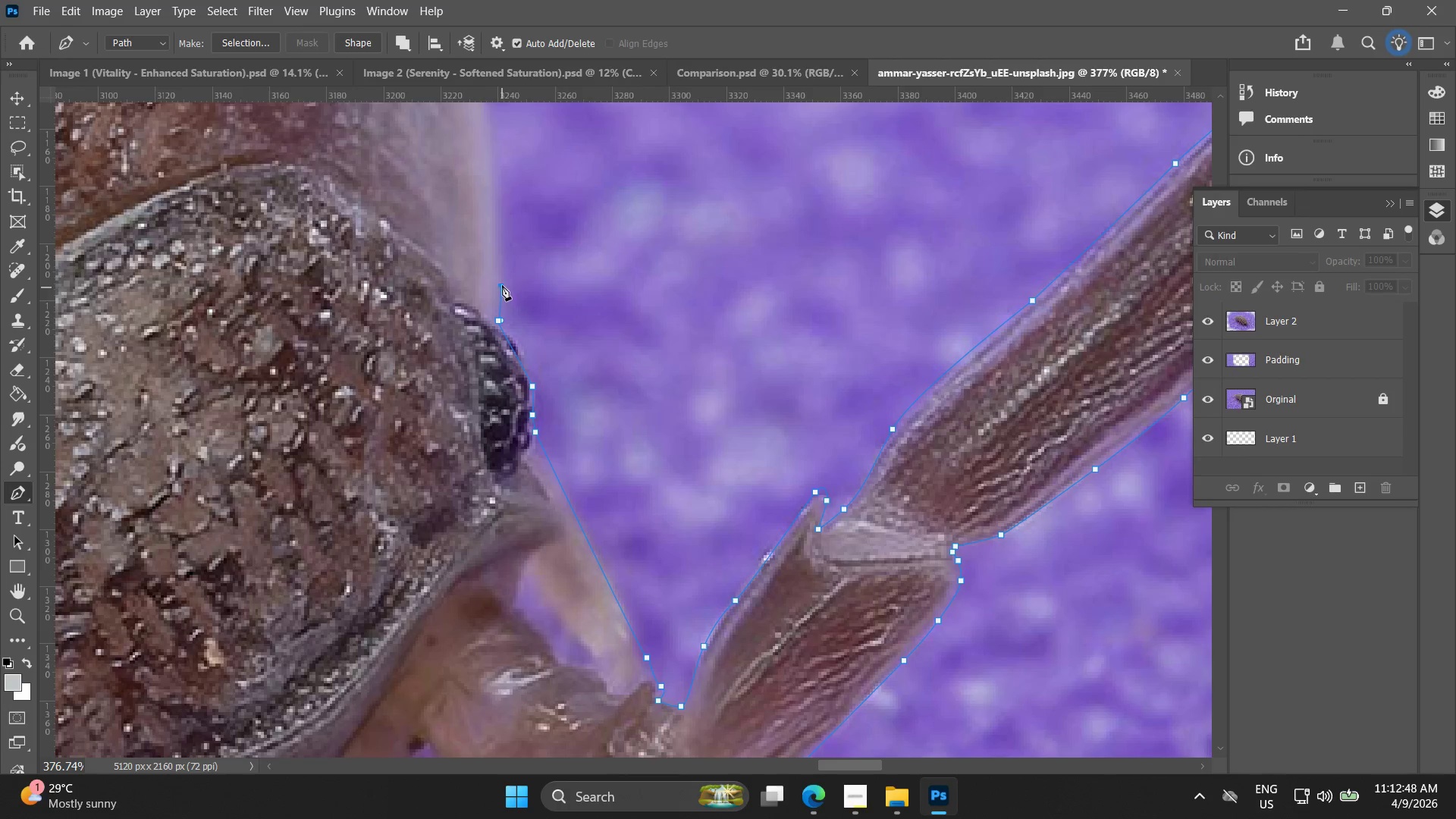 
key(Alt+AltLeft)
 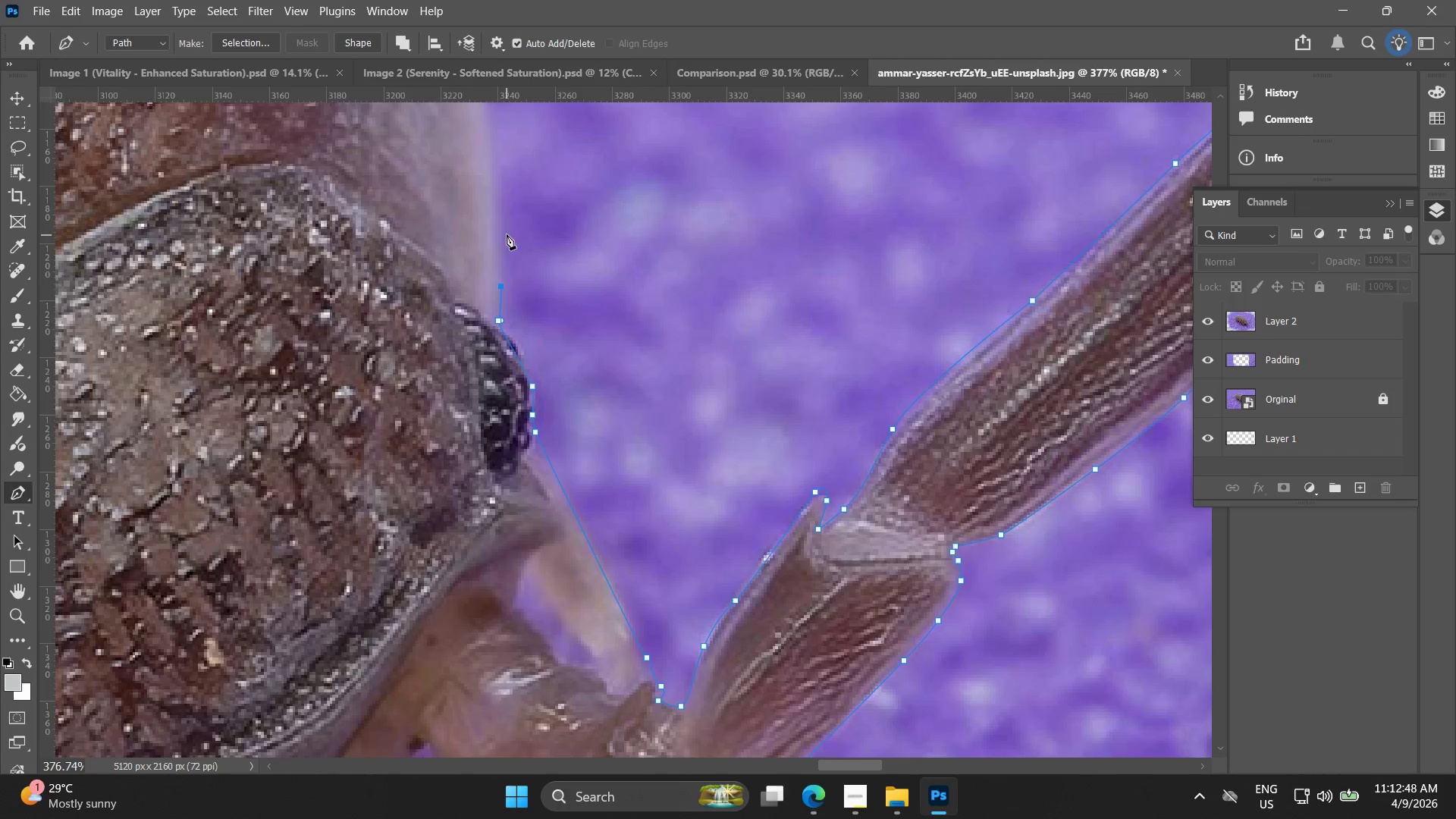 
hold_key(key=Space, duration=0.52)
 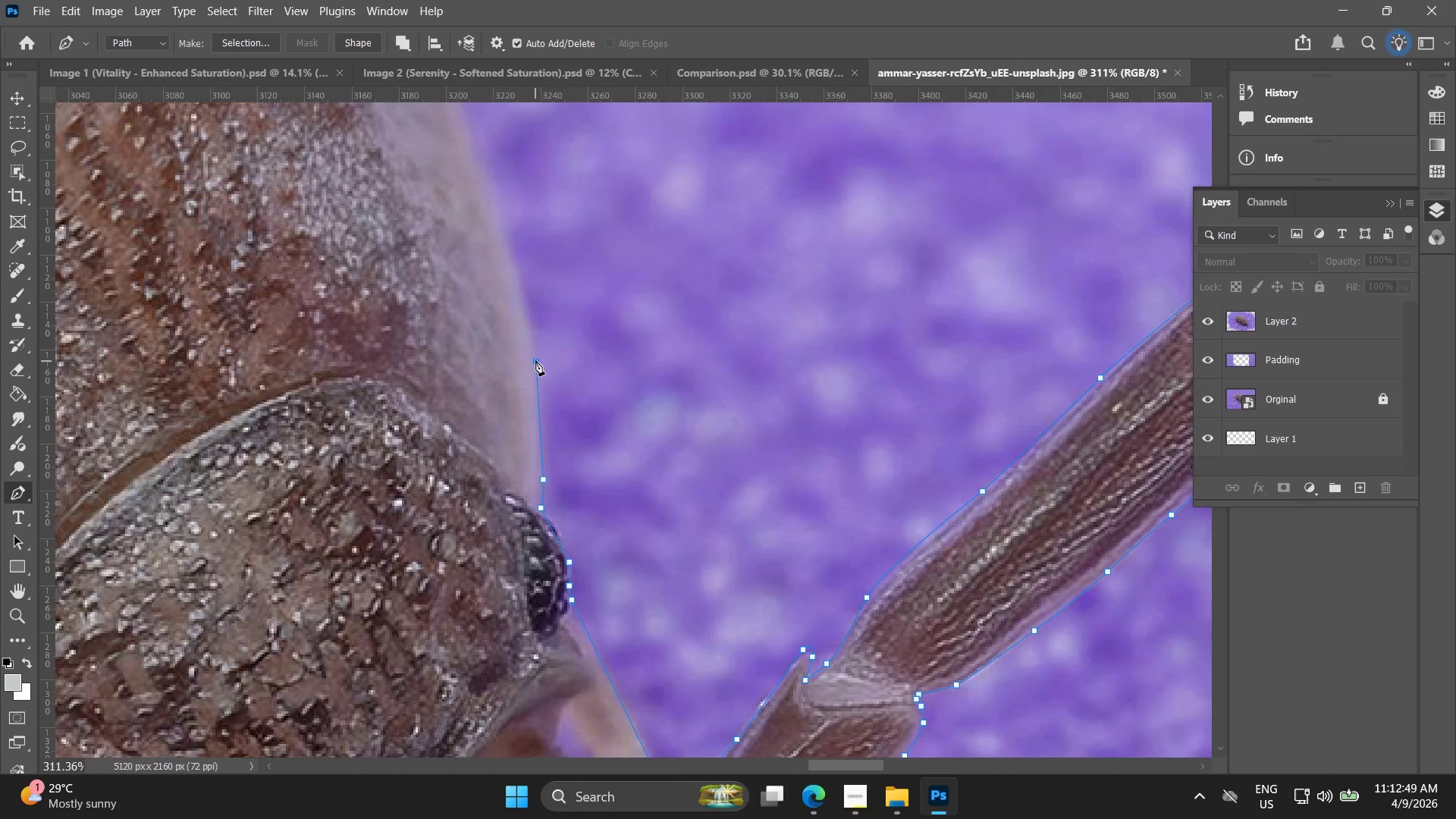 
left_click_drag(start_coordinate=[494, 240], to_coordinate=[536, 441])
 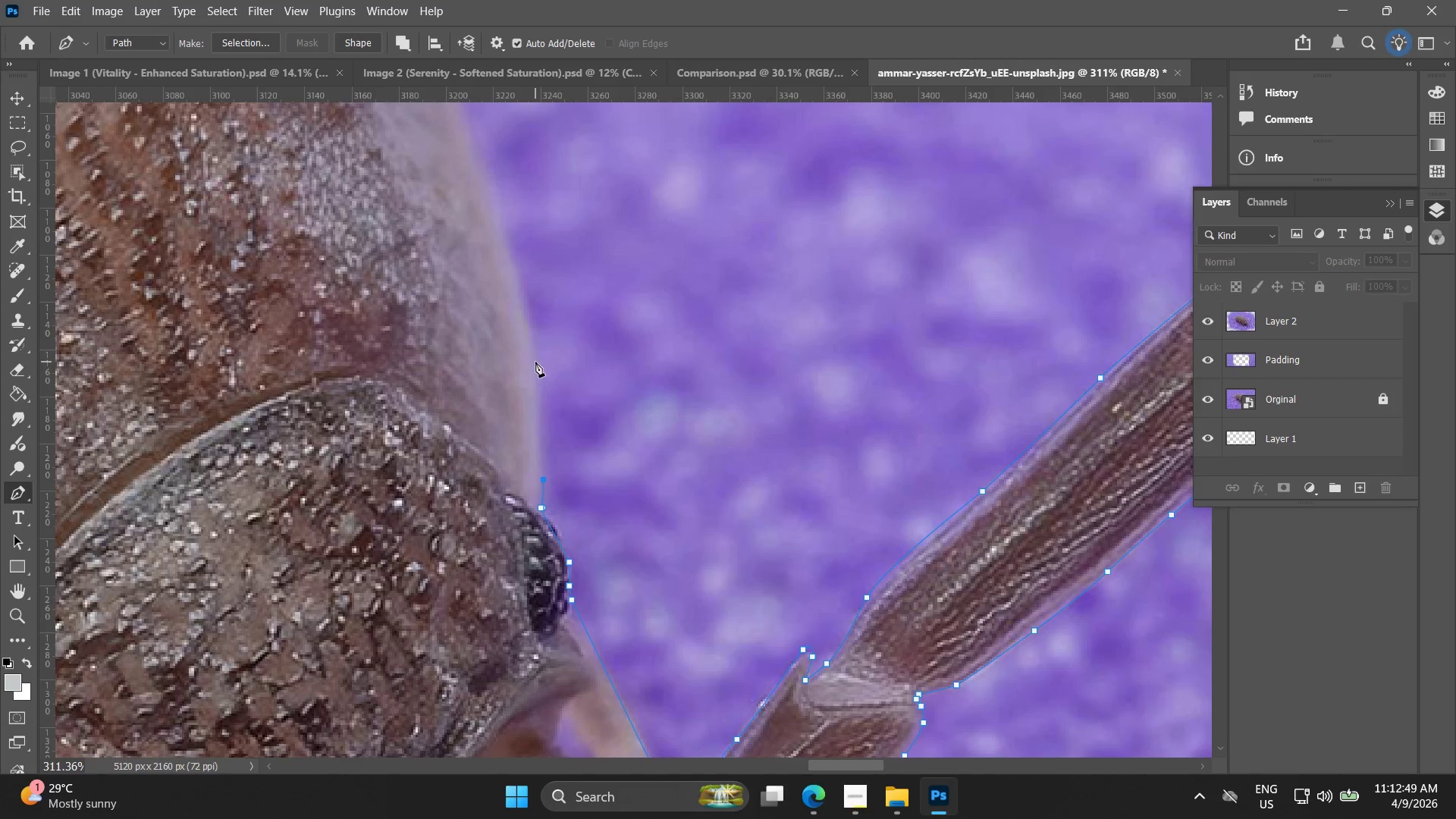 
scroll: coordinate [504, 242], scroll_direction: down, amount: 2.0
 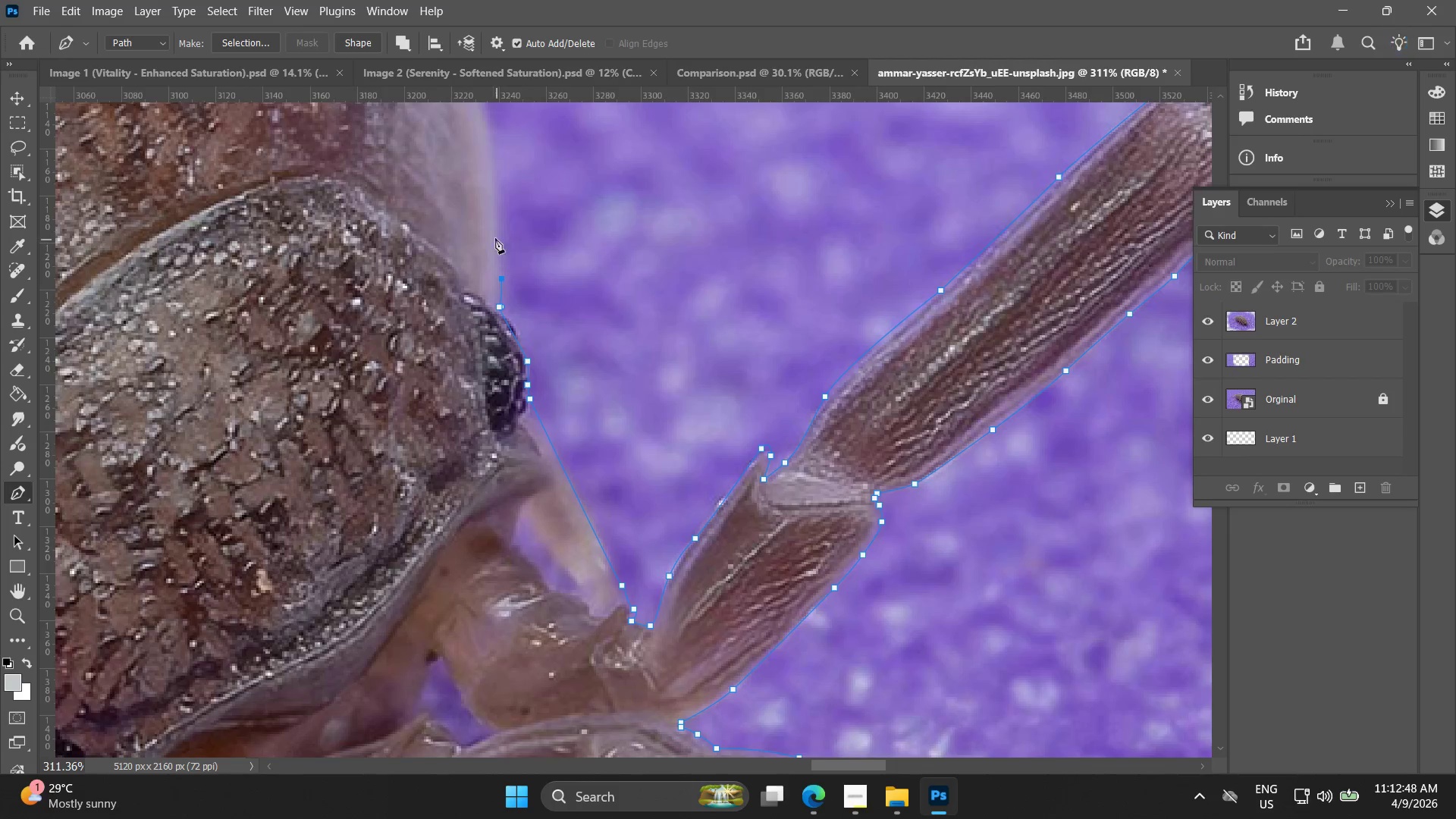 
left_click_drag(start_coordinate=[535, 361], to_coordinate=[529, 316])
 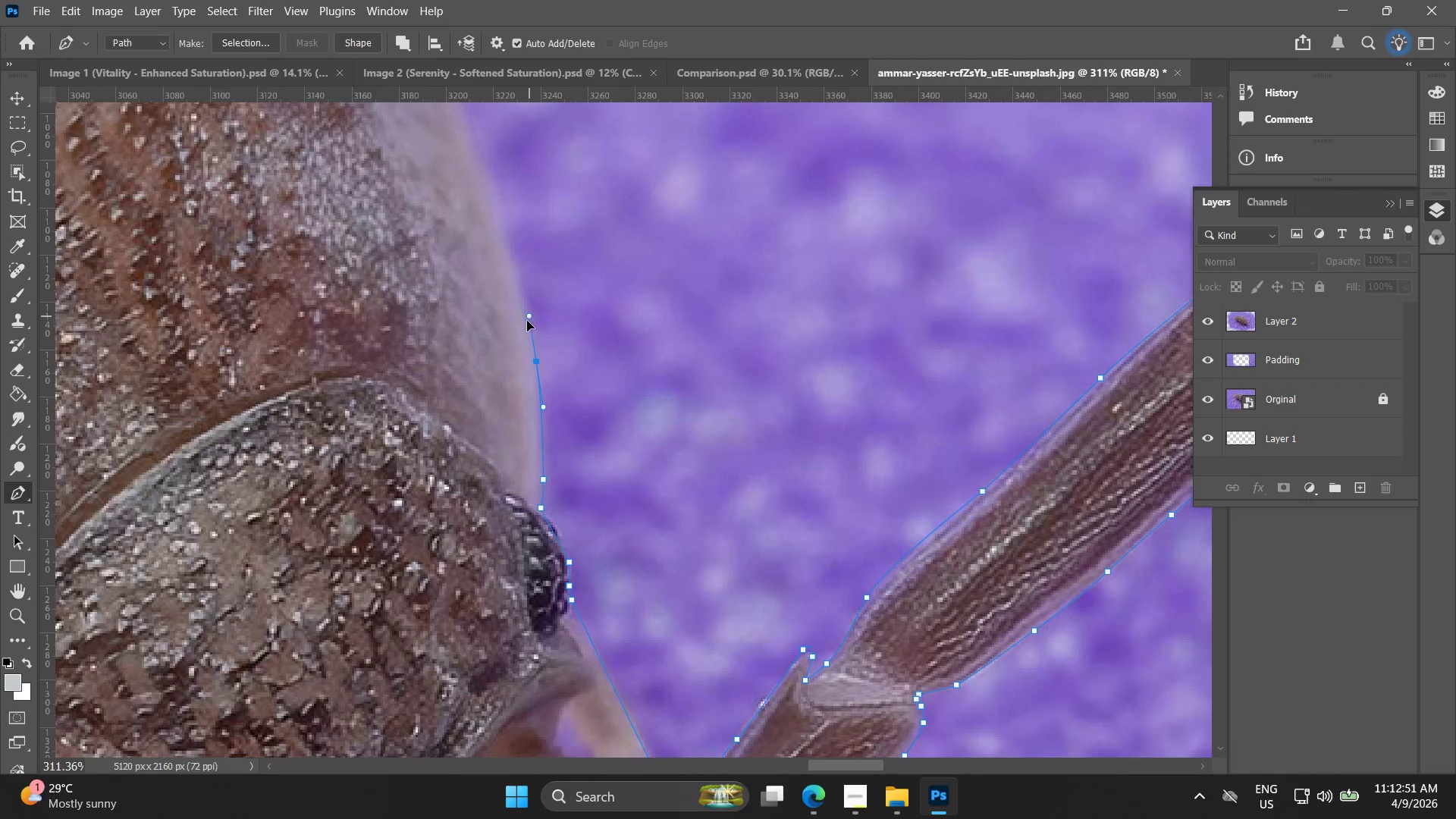 
hold_key(key=Space, duration=0.55)
 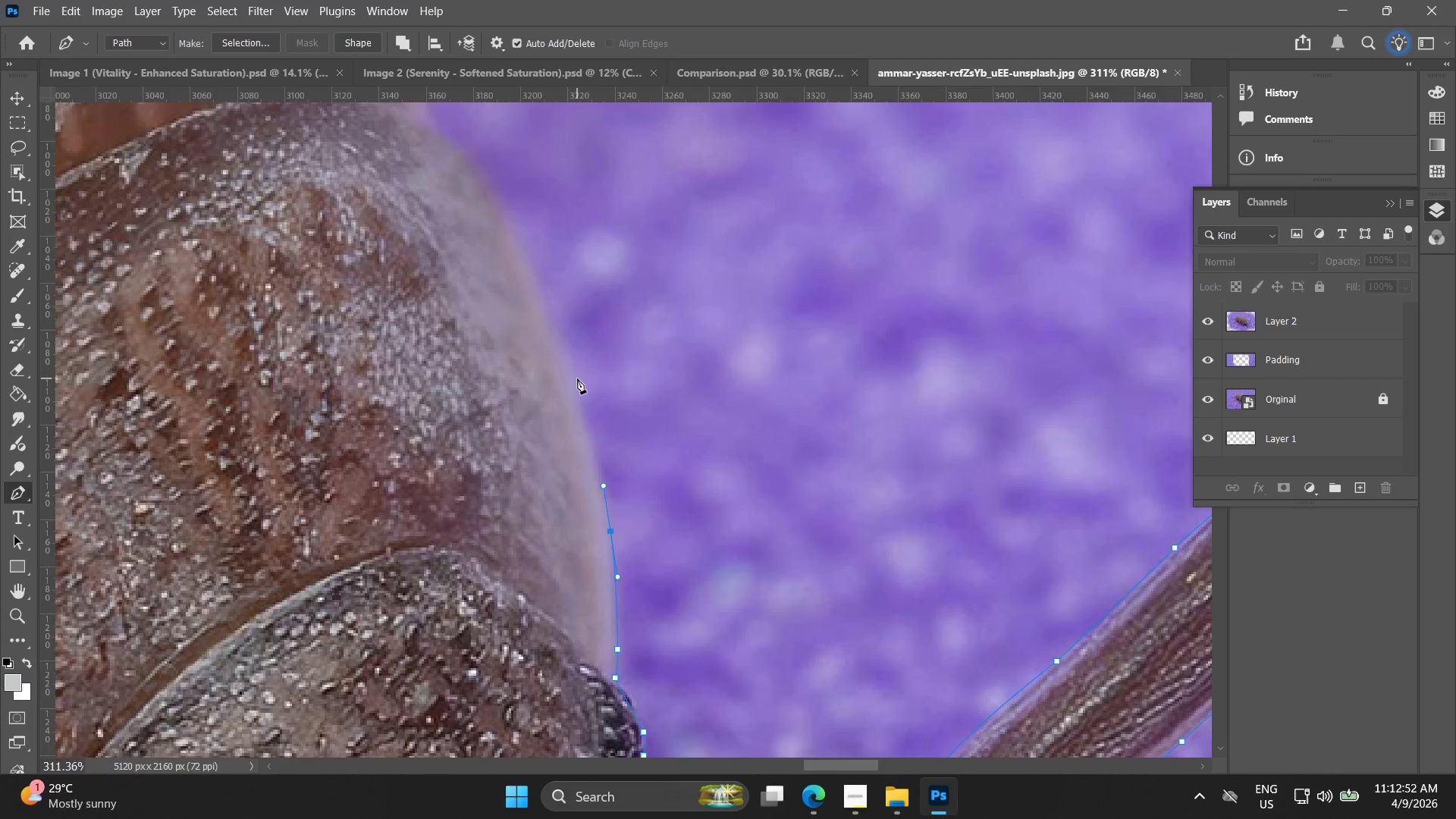 
left_click_drag(start_coordinate=[523, 318], to_coordinate=[598, 488])
 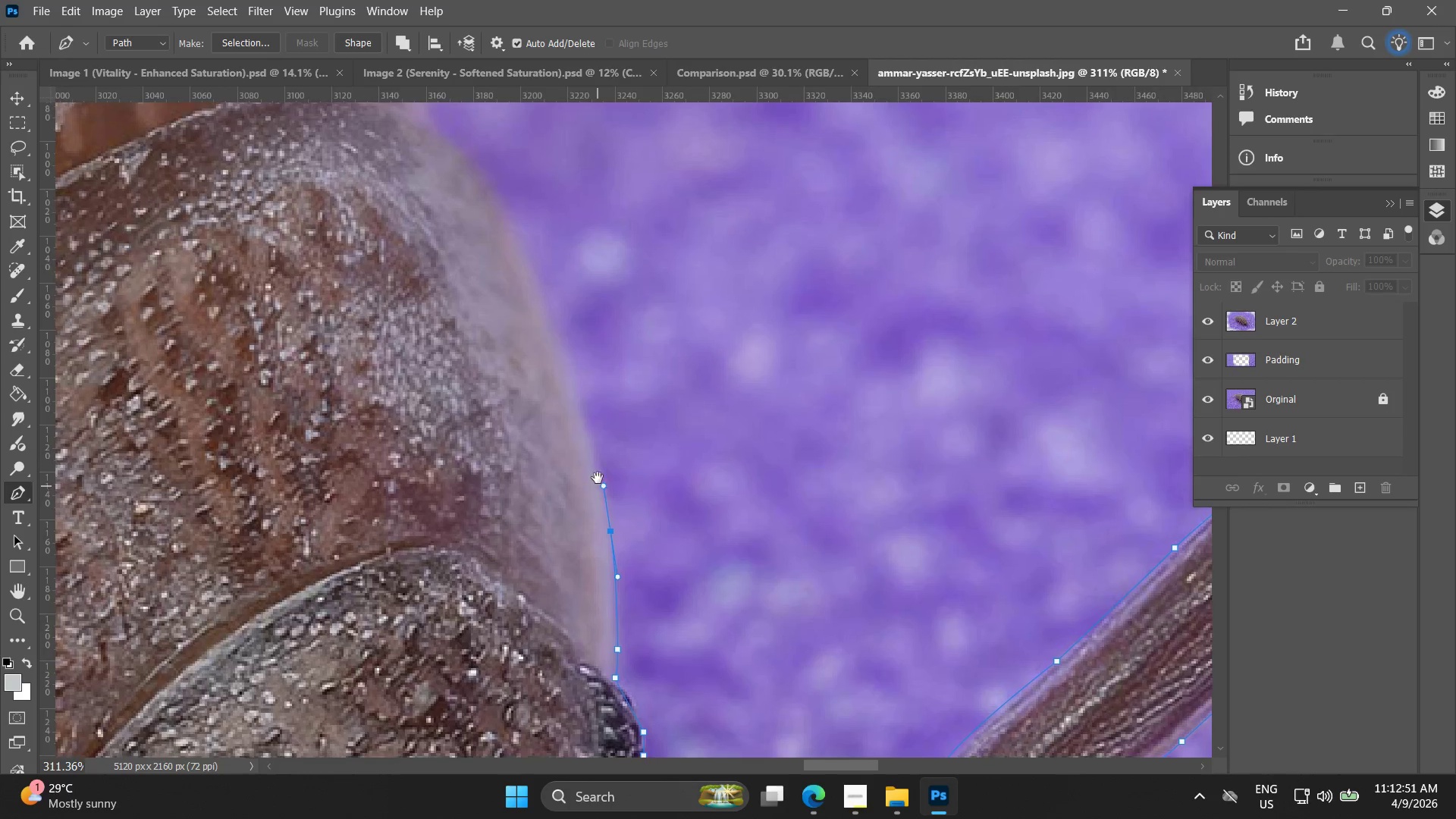 
hold_key(key=Space, duration=1.67)
 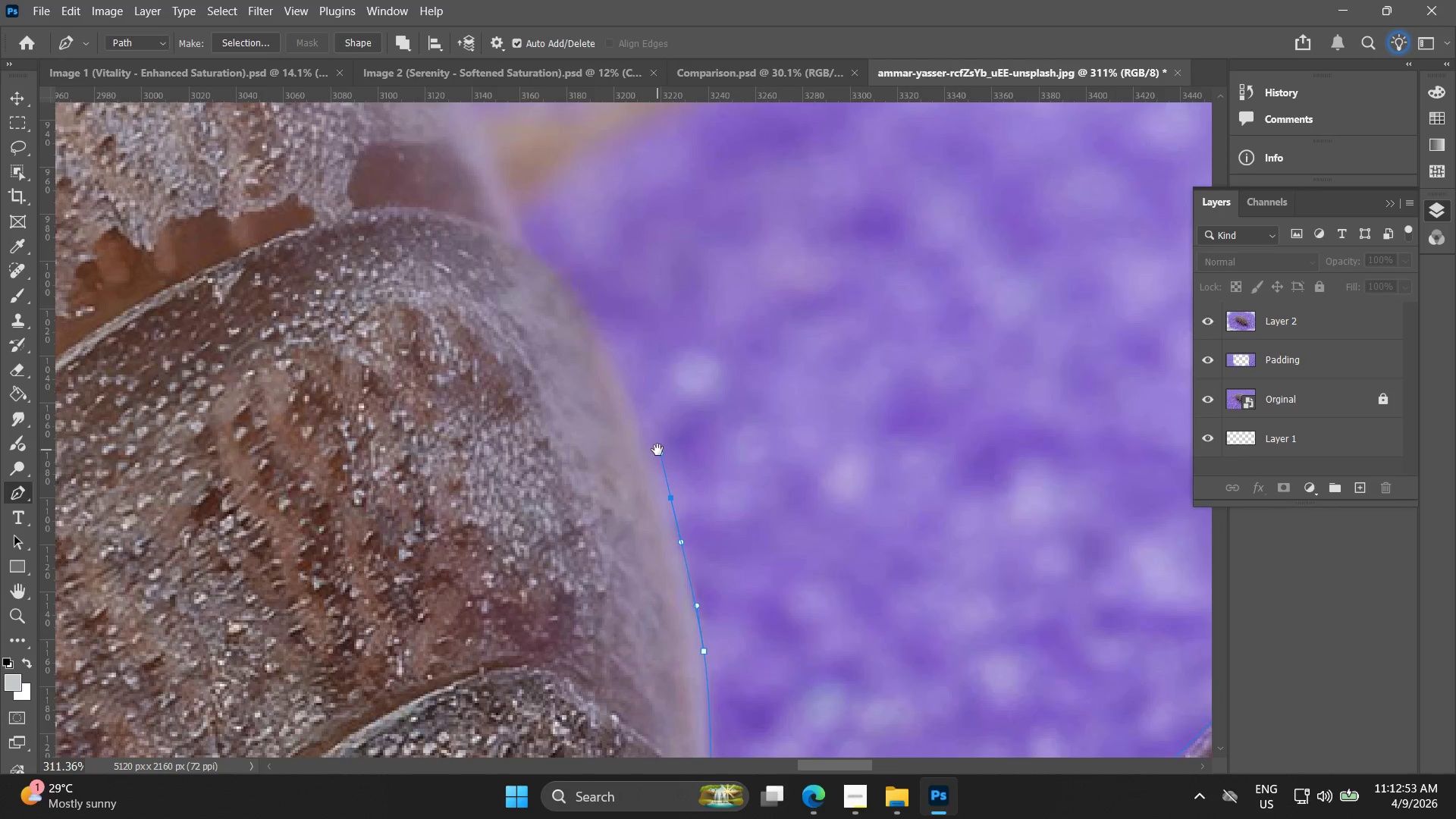 
left_click_drag(start_coordinate=[577, 378], to_coordinate=[567, 334])
 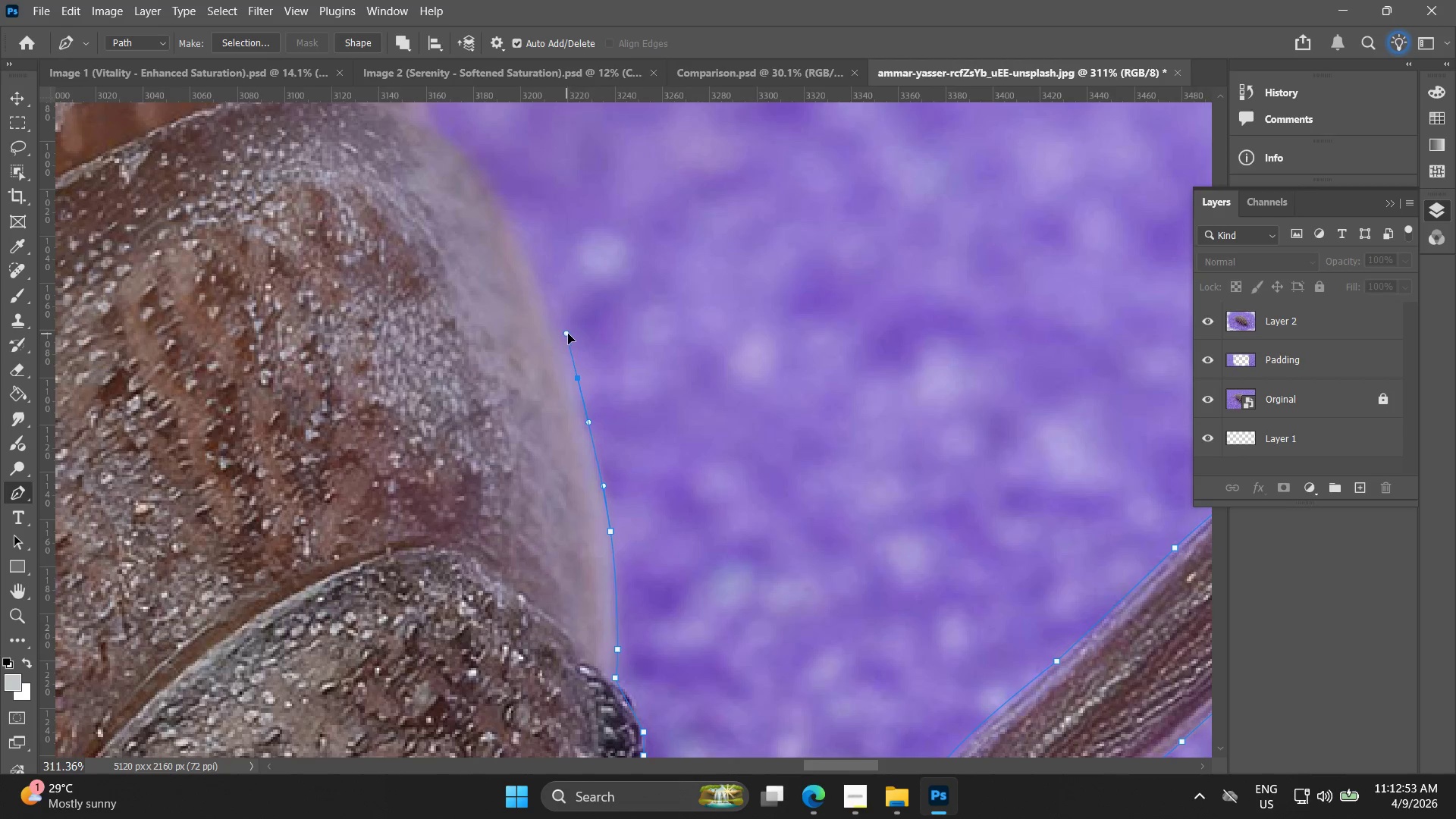 
hold_key(key=Space, duration=0.61)
 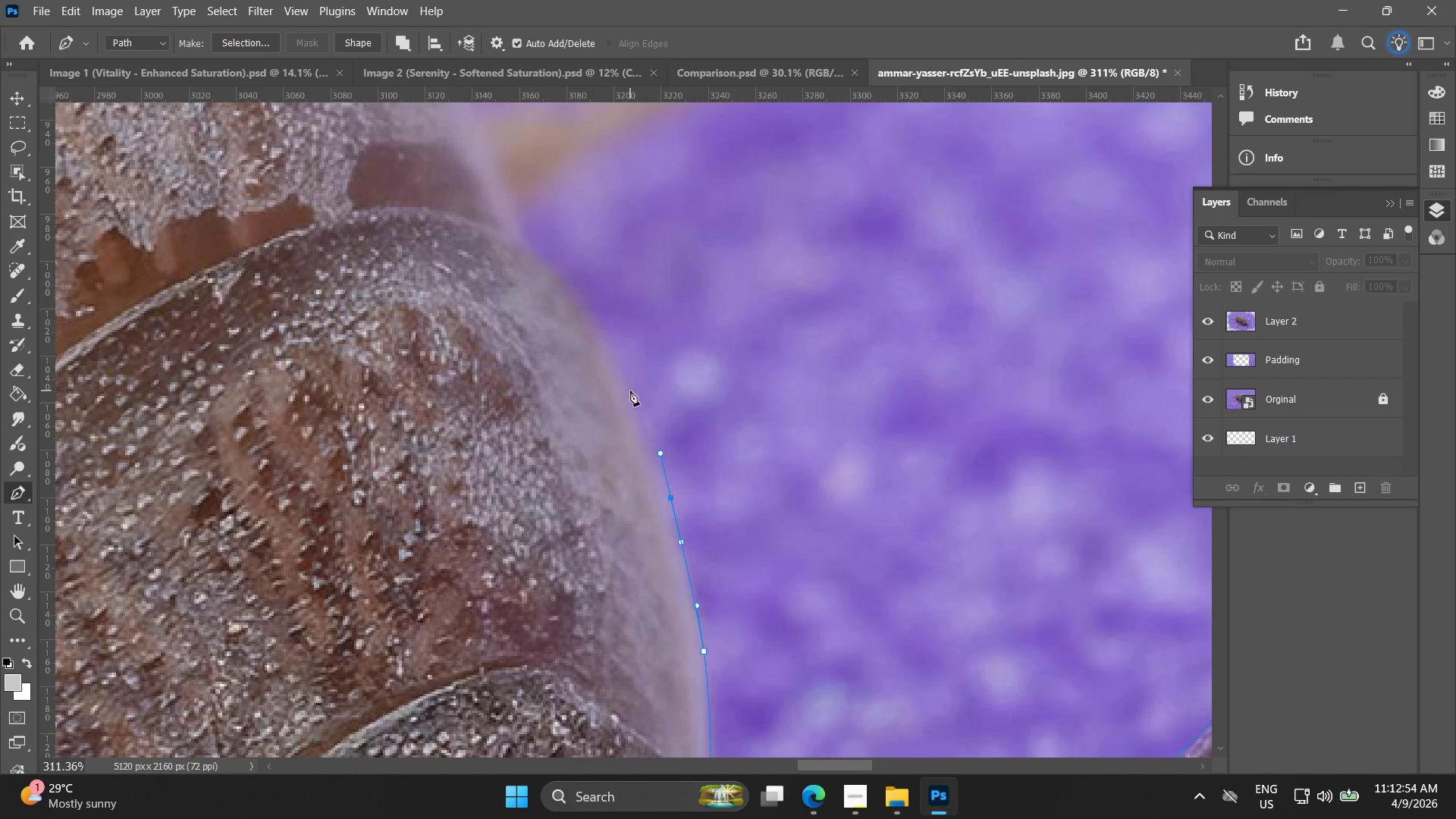 
left_click_drag(start_coordinate=[564, 330], to_coordinate=[657, 450])
 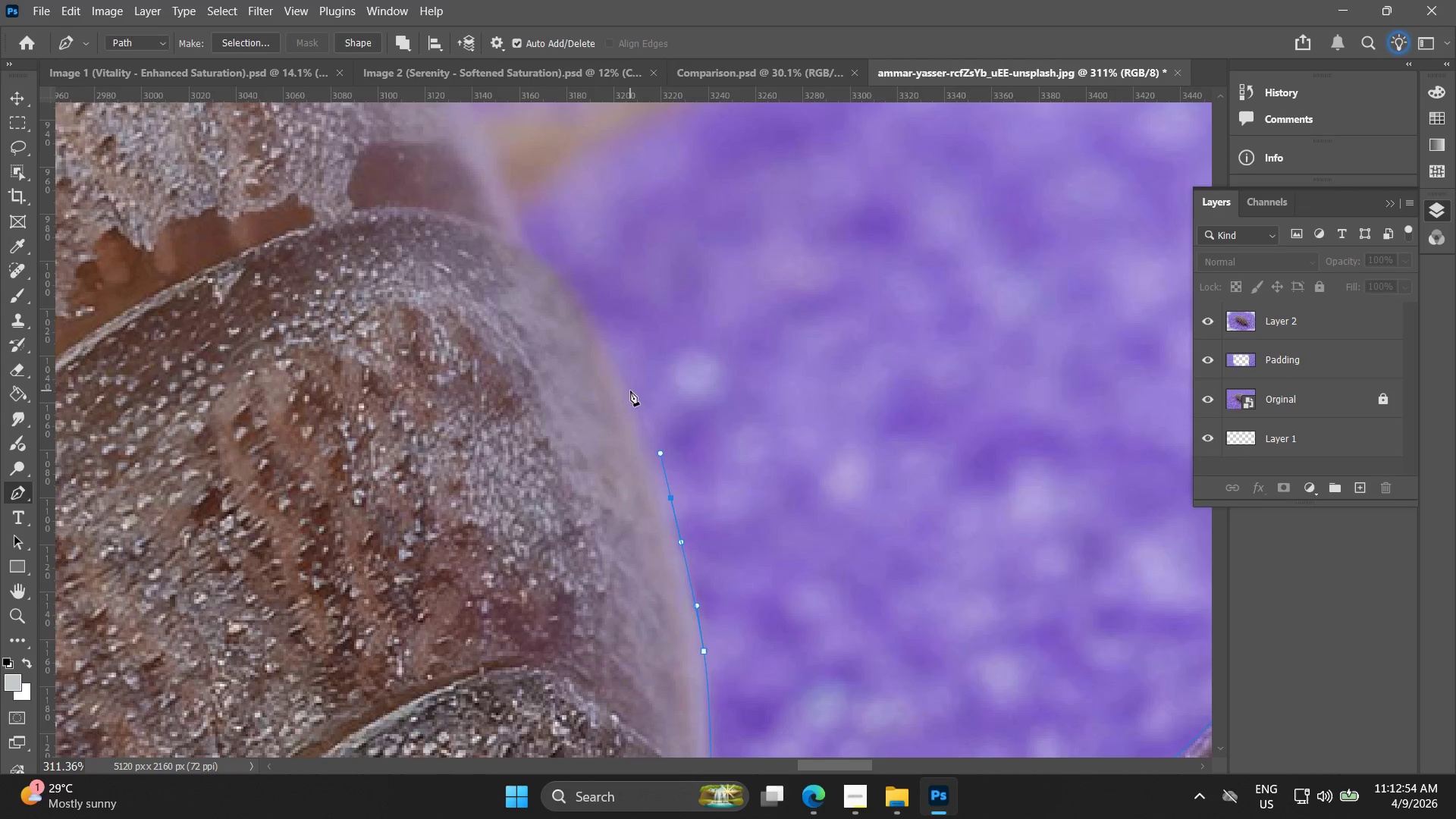 
left_click_drag(start_coordinate=[621, 382], to_coordinate=[607, 359])
 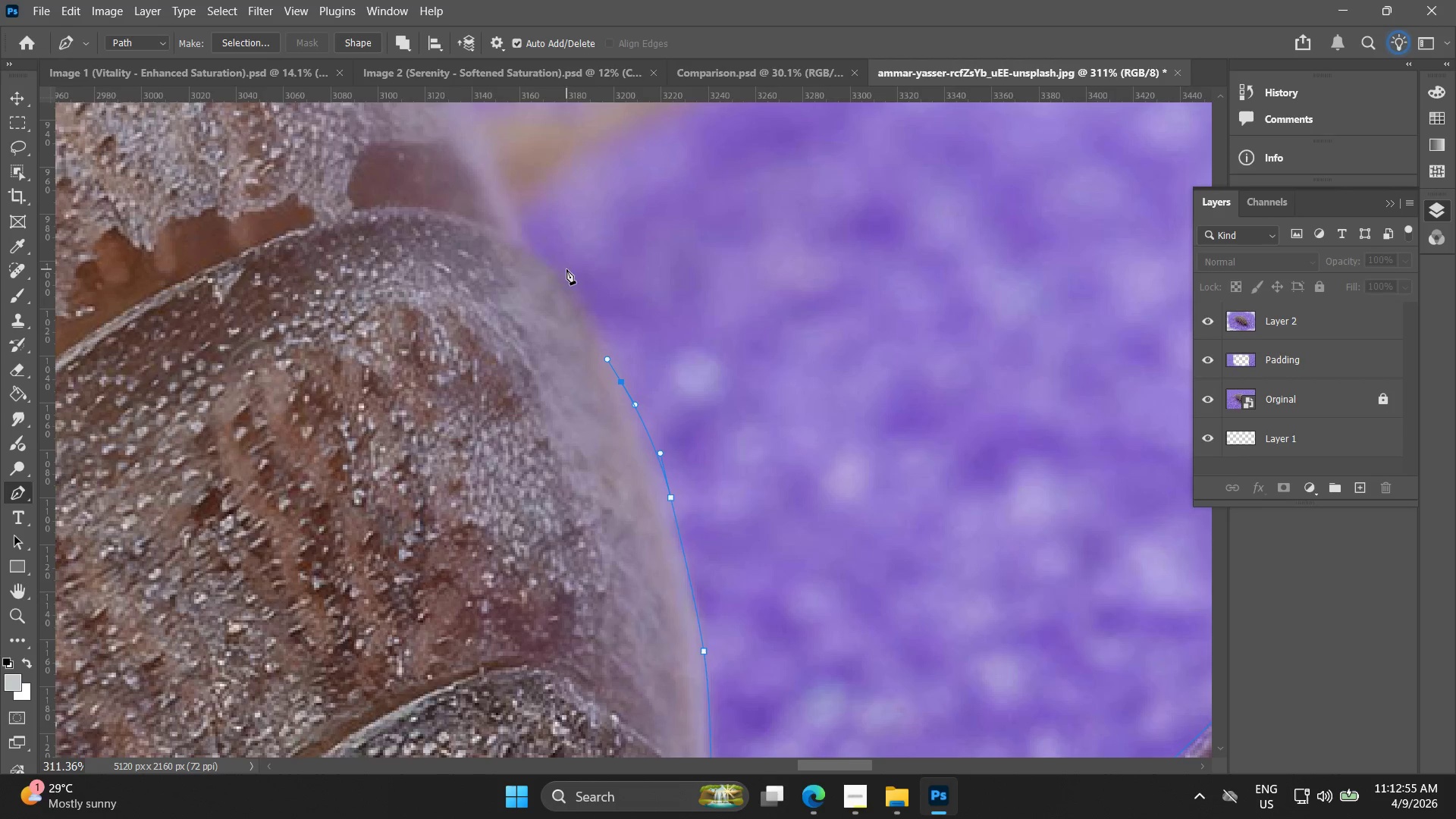 
left_click_drag(start_coordinate=[557, 263], to_coordinate=[546, 257])
 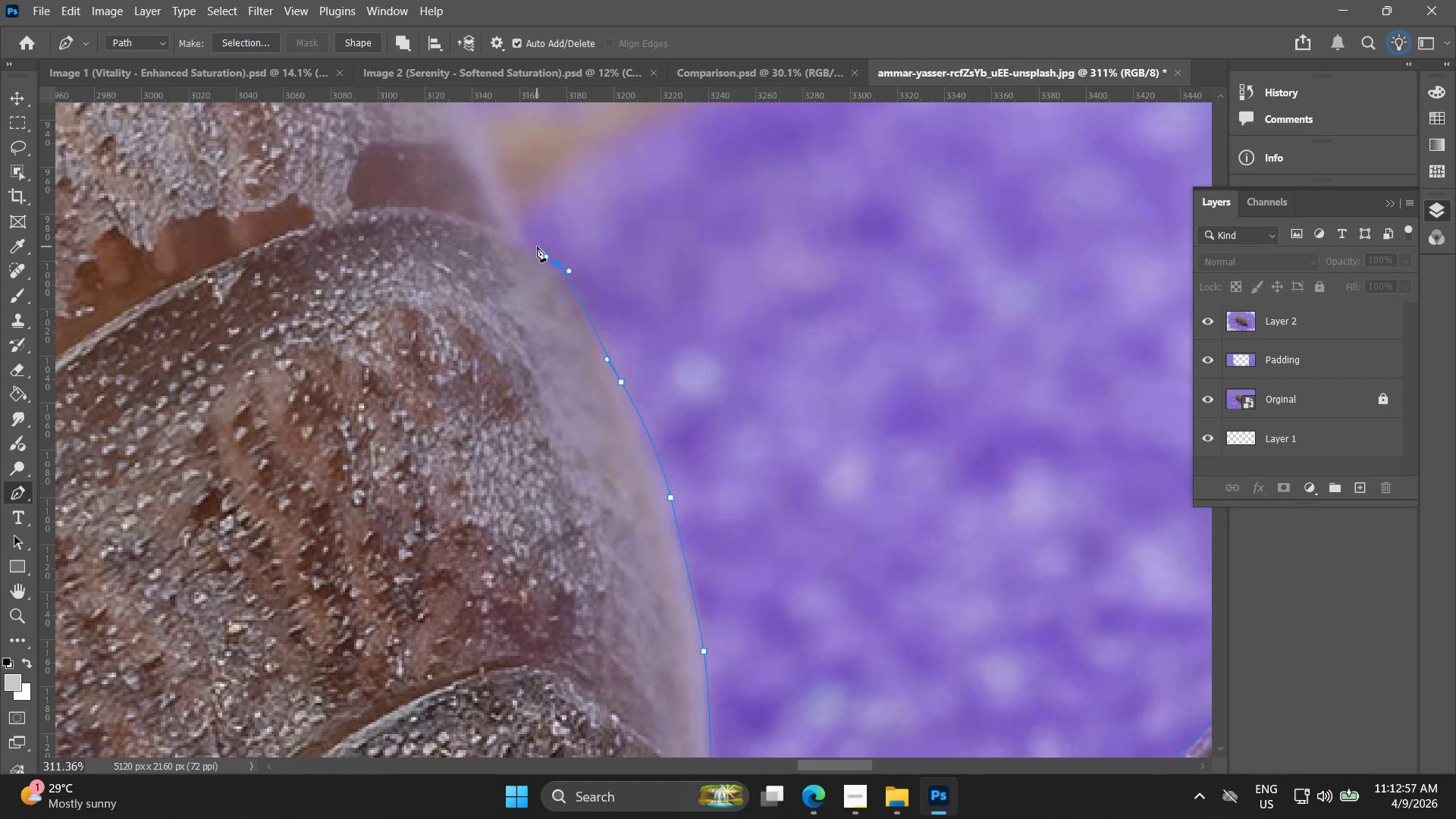 
left_click([535, 244])
 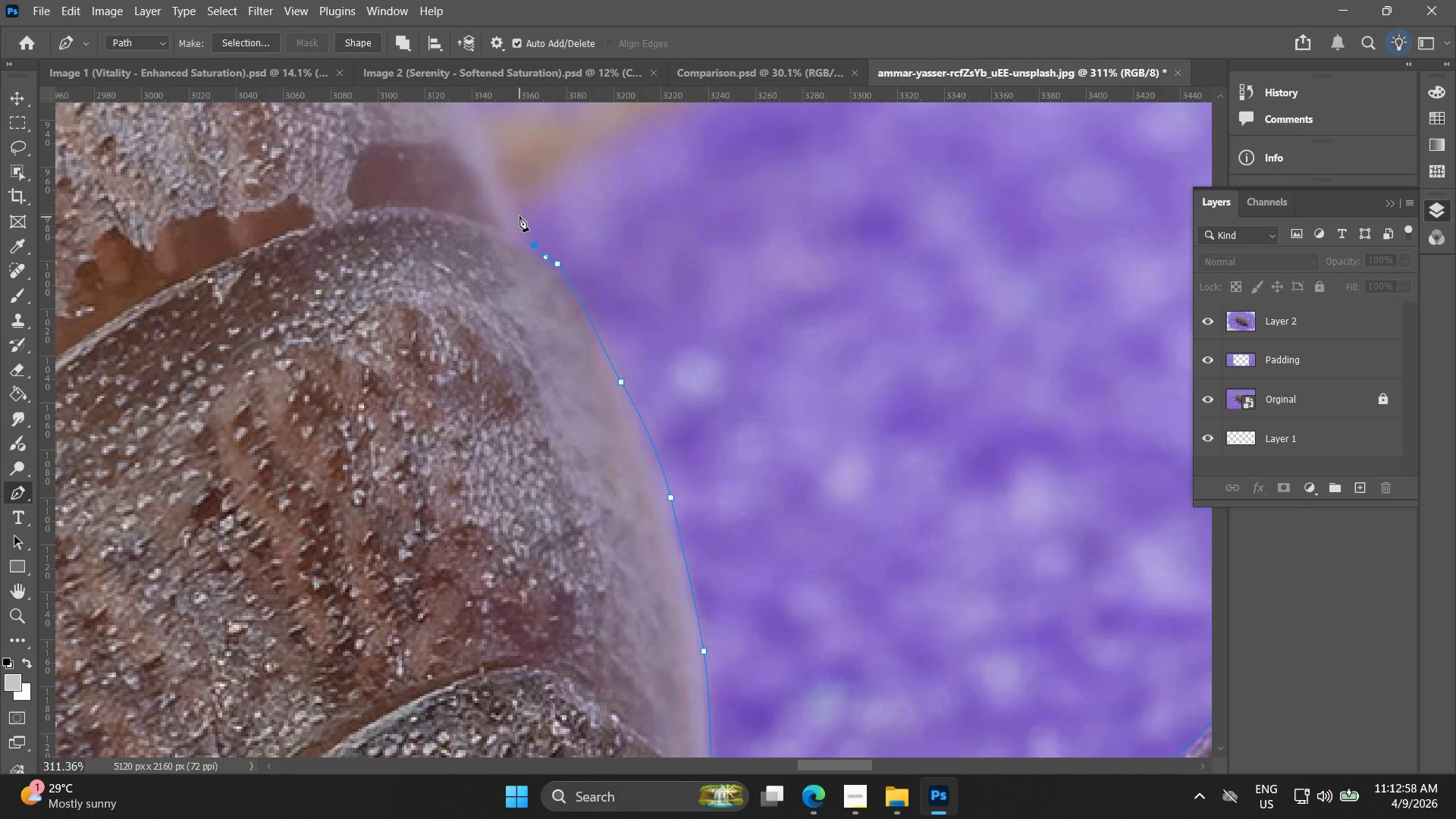 
hold_key(key=Space, duration=0.58)
 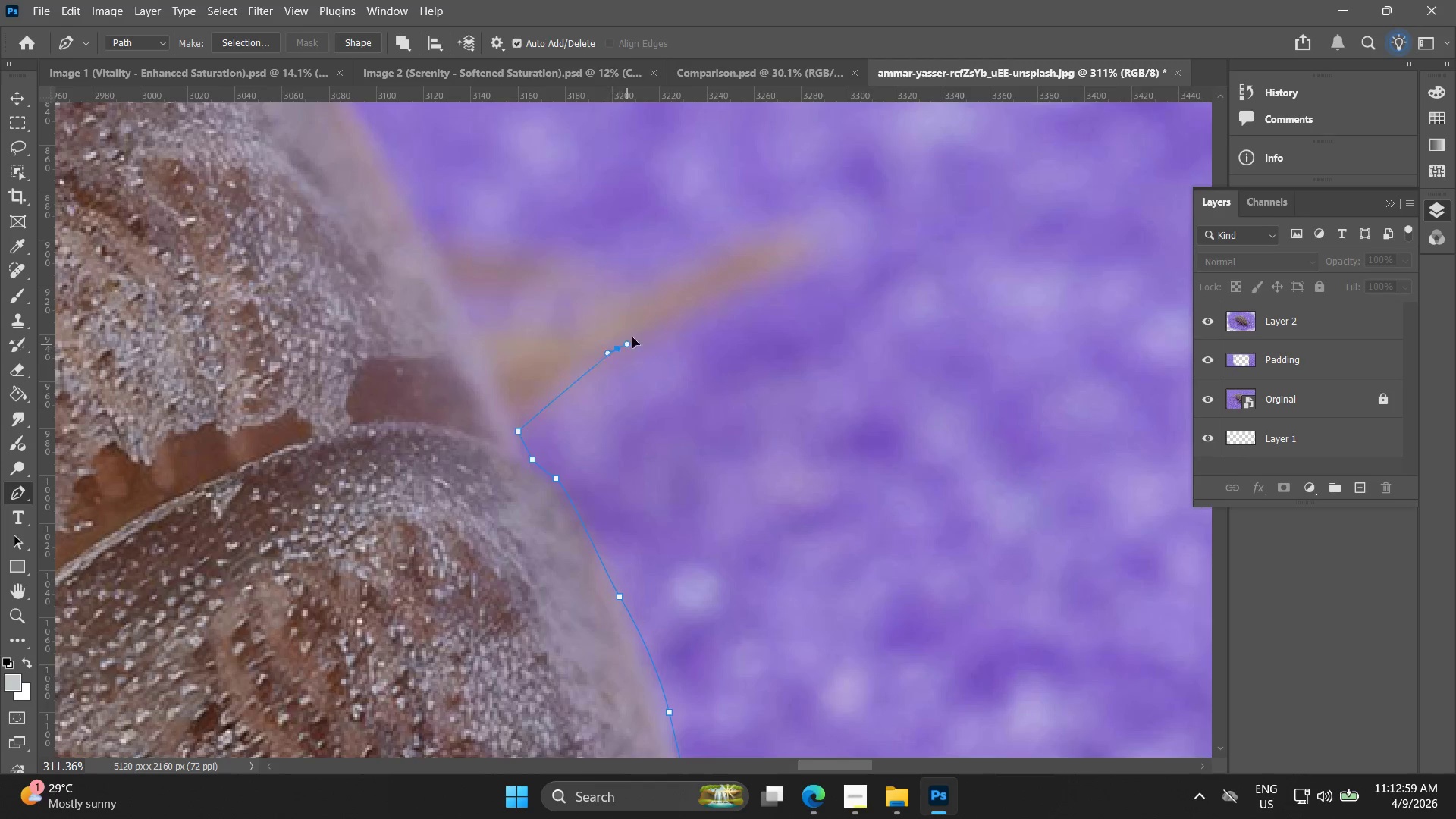 
left_click_drag(start_coordinate=[587, 173], to_coordinate=[585, 388])
 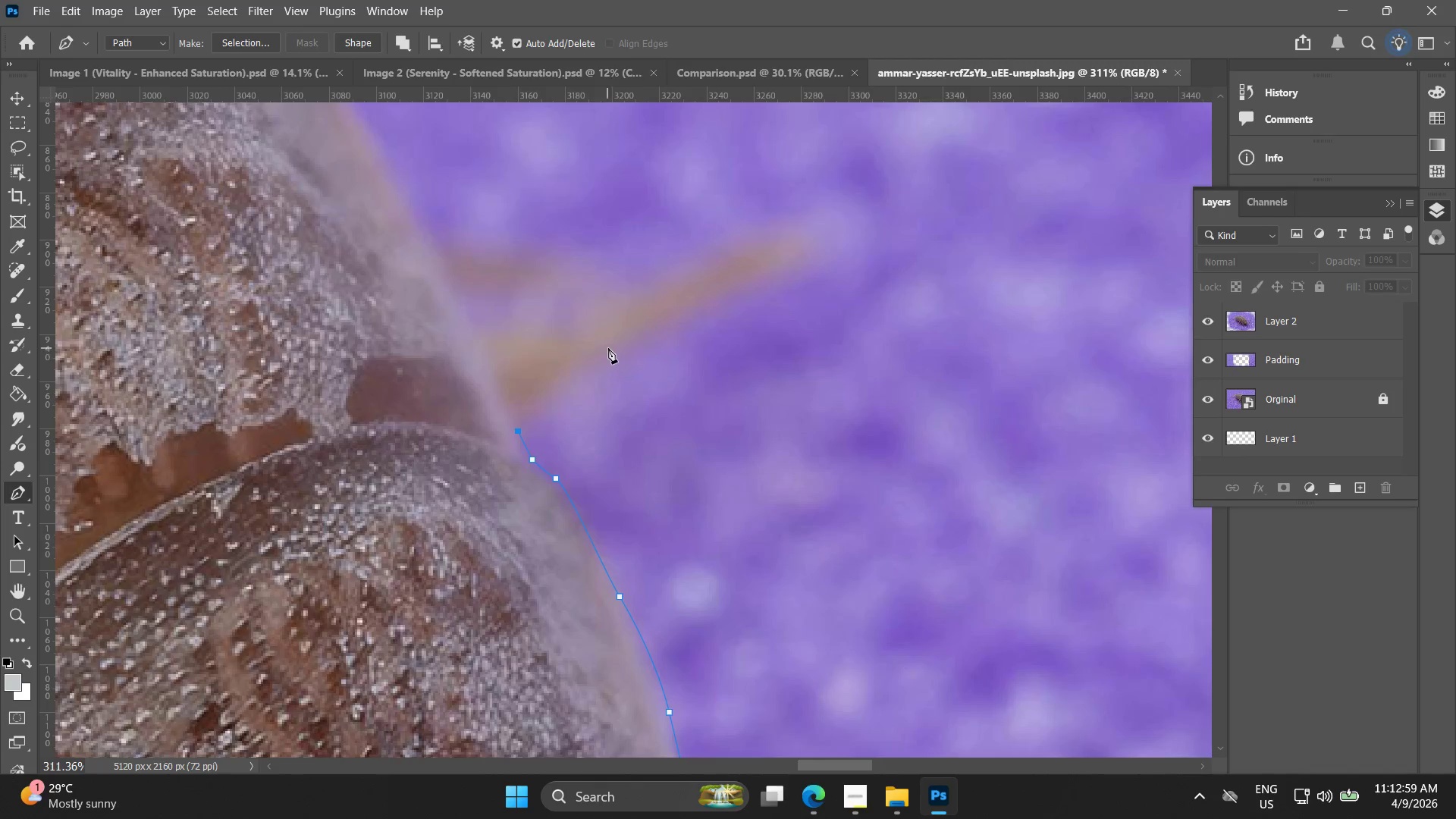 
left_click_drag(start_coordinate=[617, 348], to_coordinate=[676, 321])
 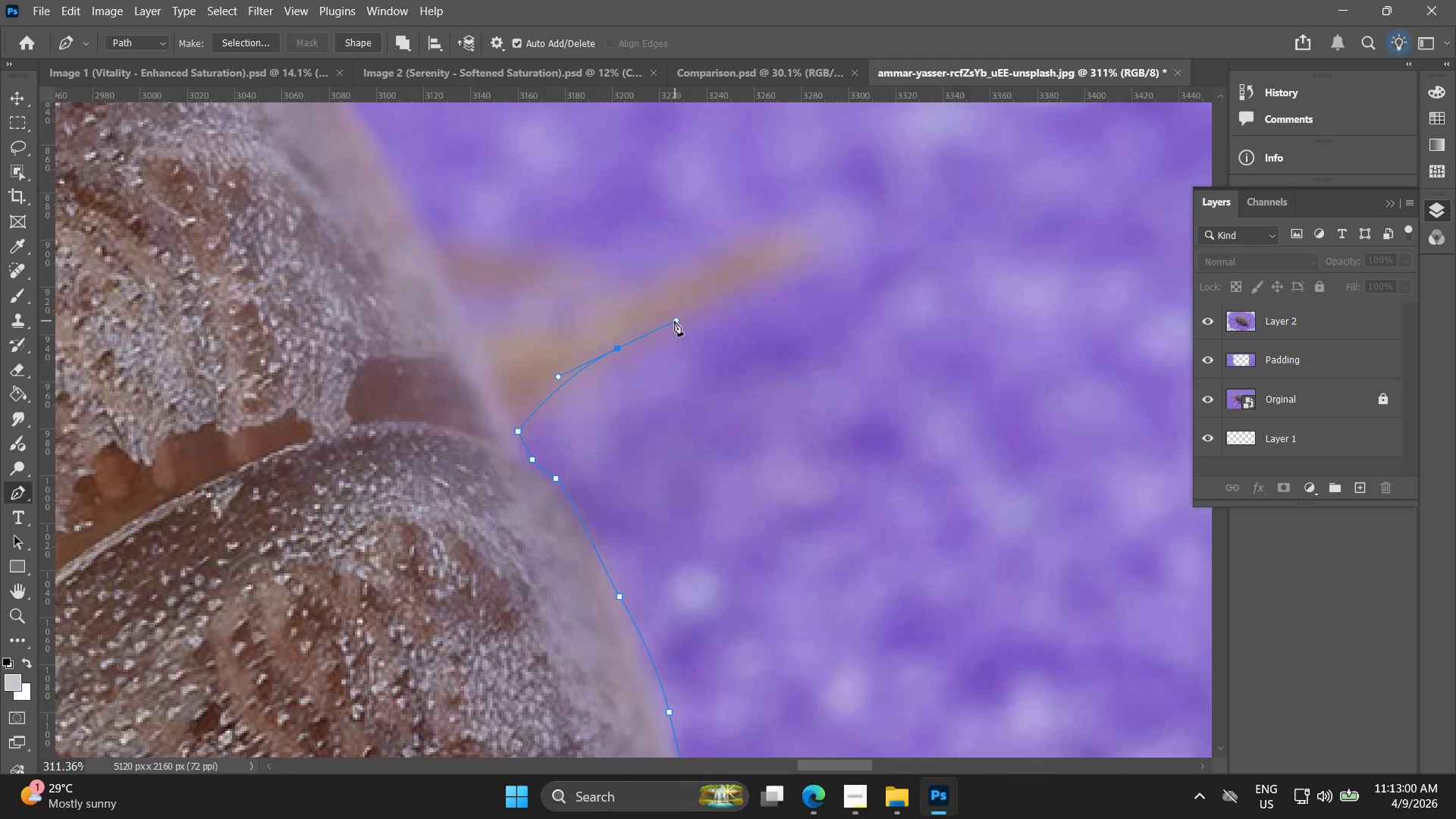 
key(Control+ControlLeft)
 